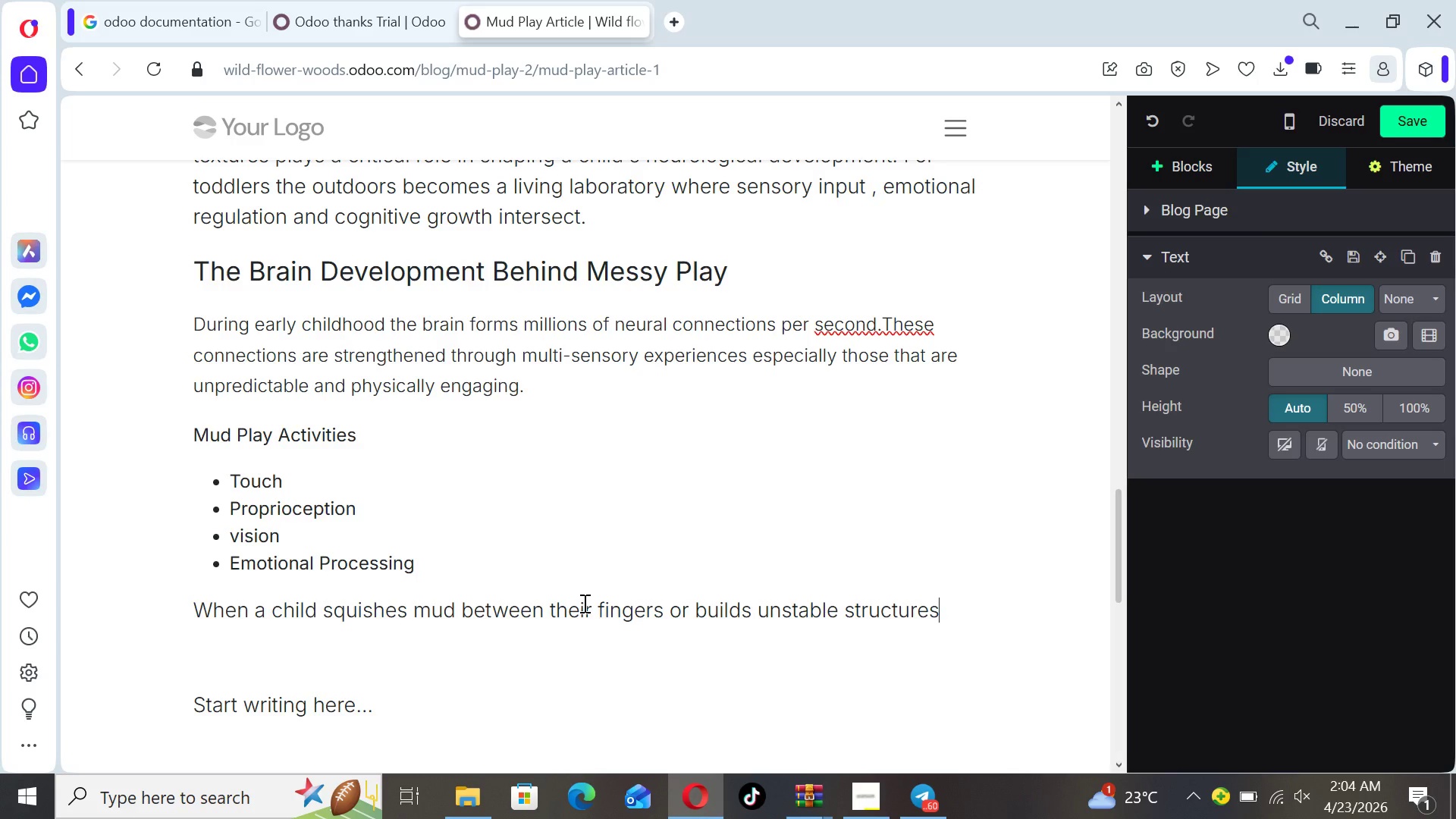 
key(Space)
 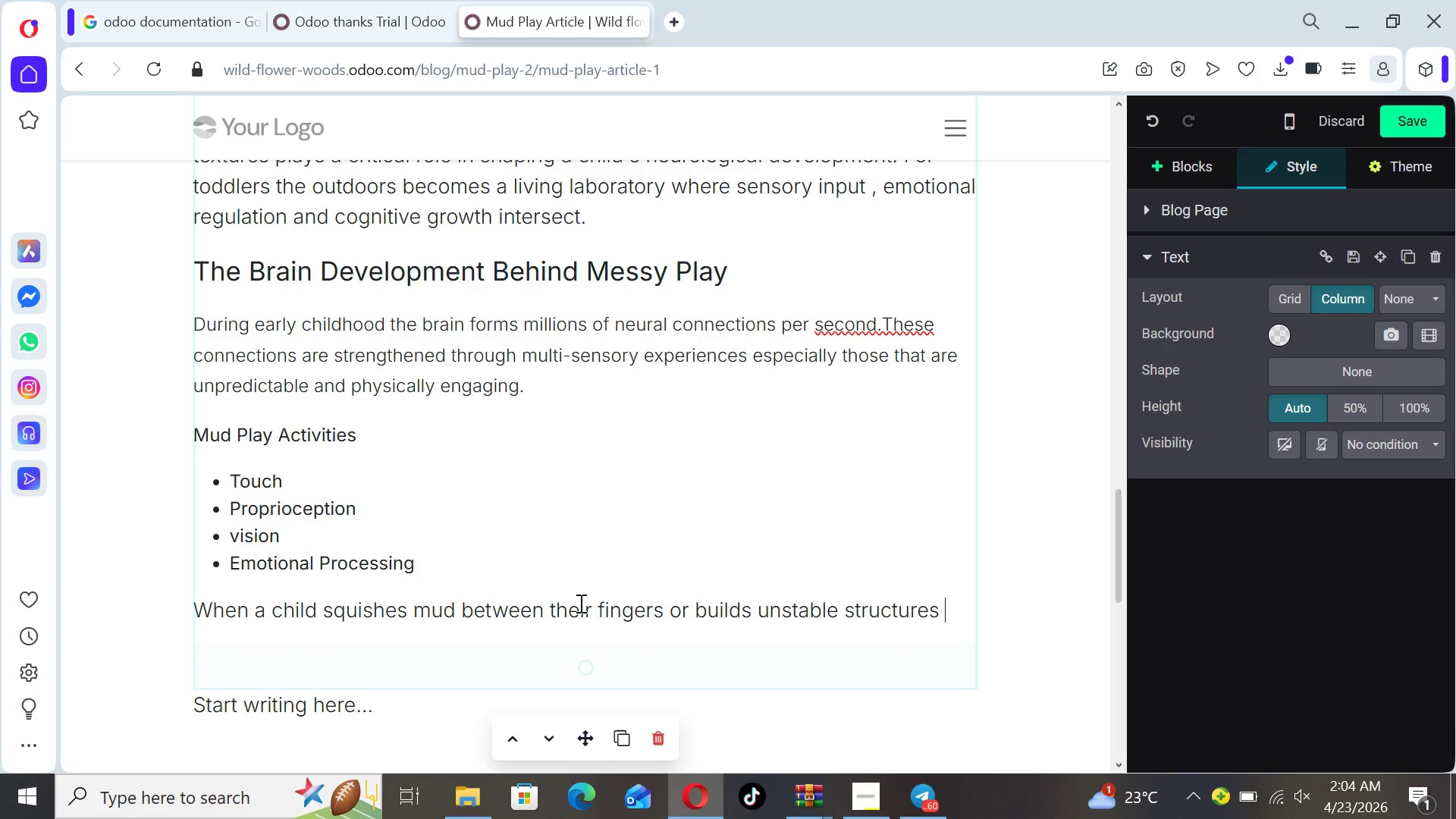 
type(, the brain is actively building )
 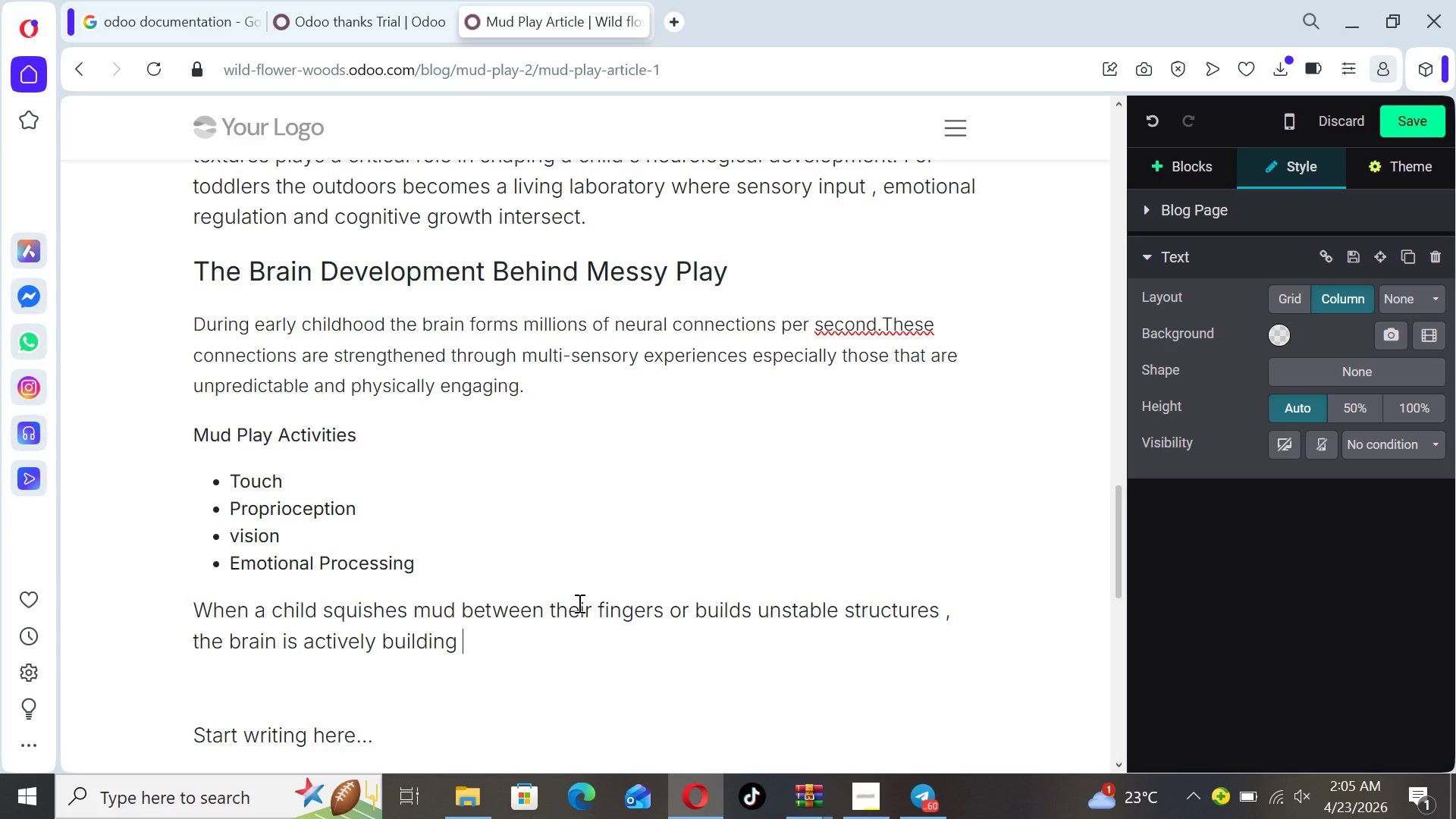 
wait(5.7)
 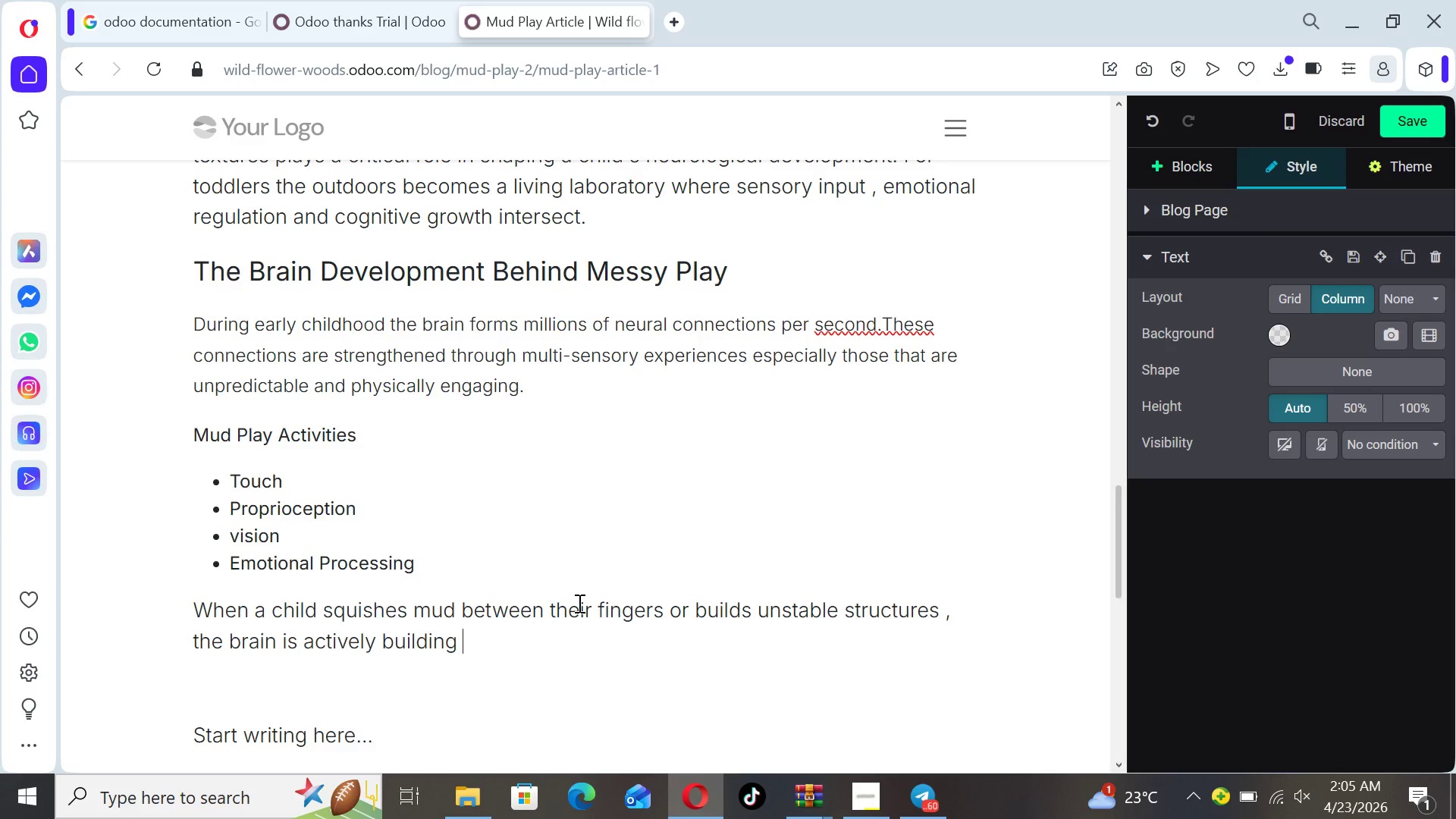 
type(problem solving path ways.)
 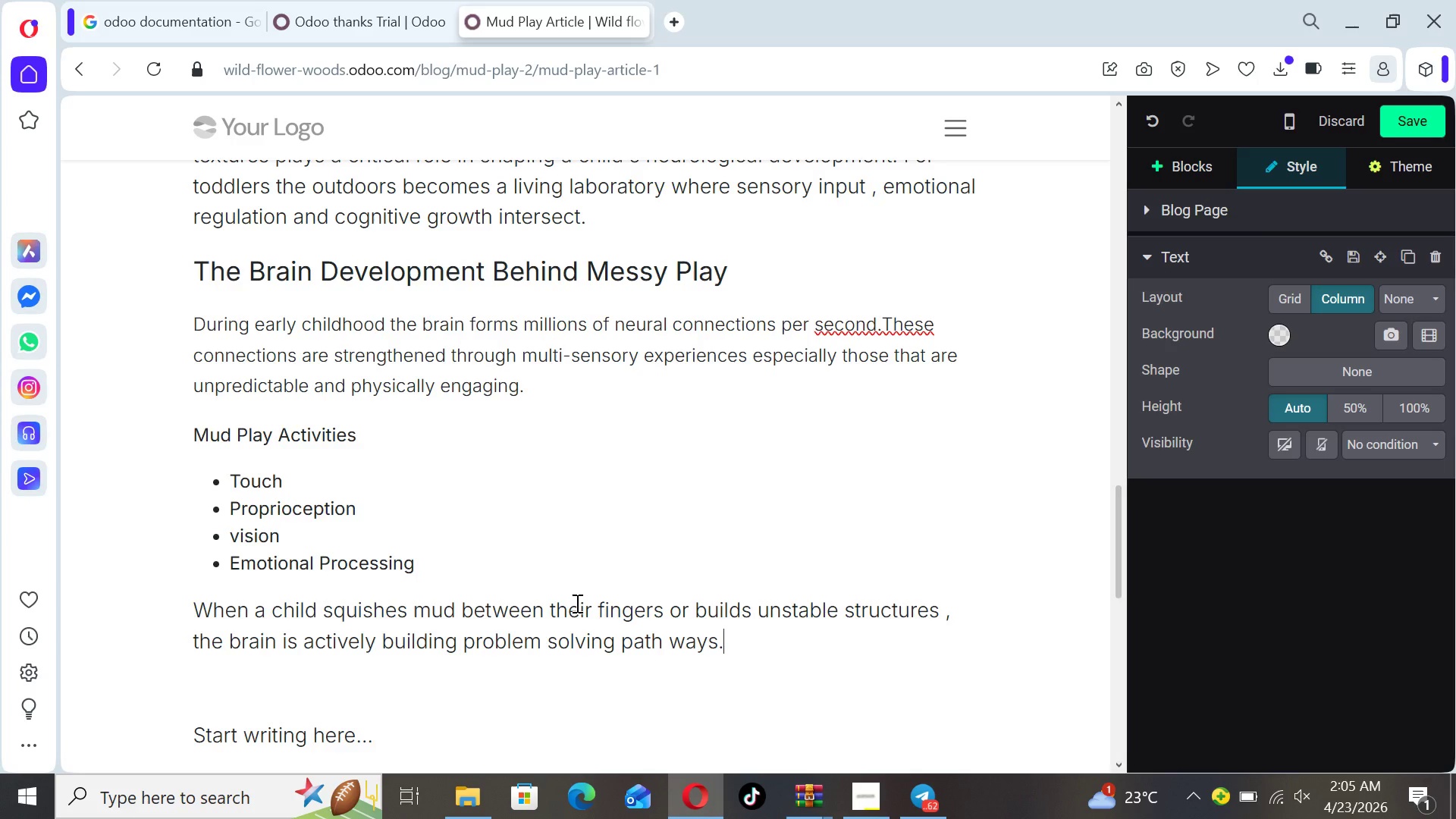 
wait(20.06)
 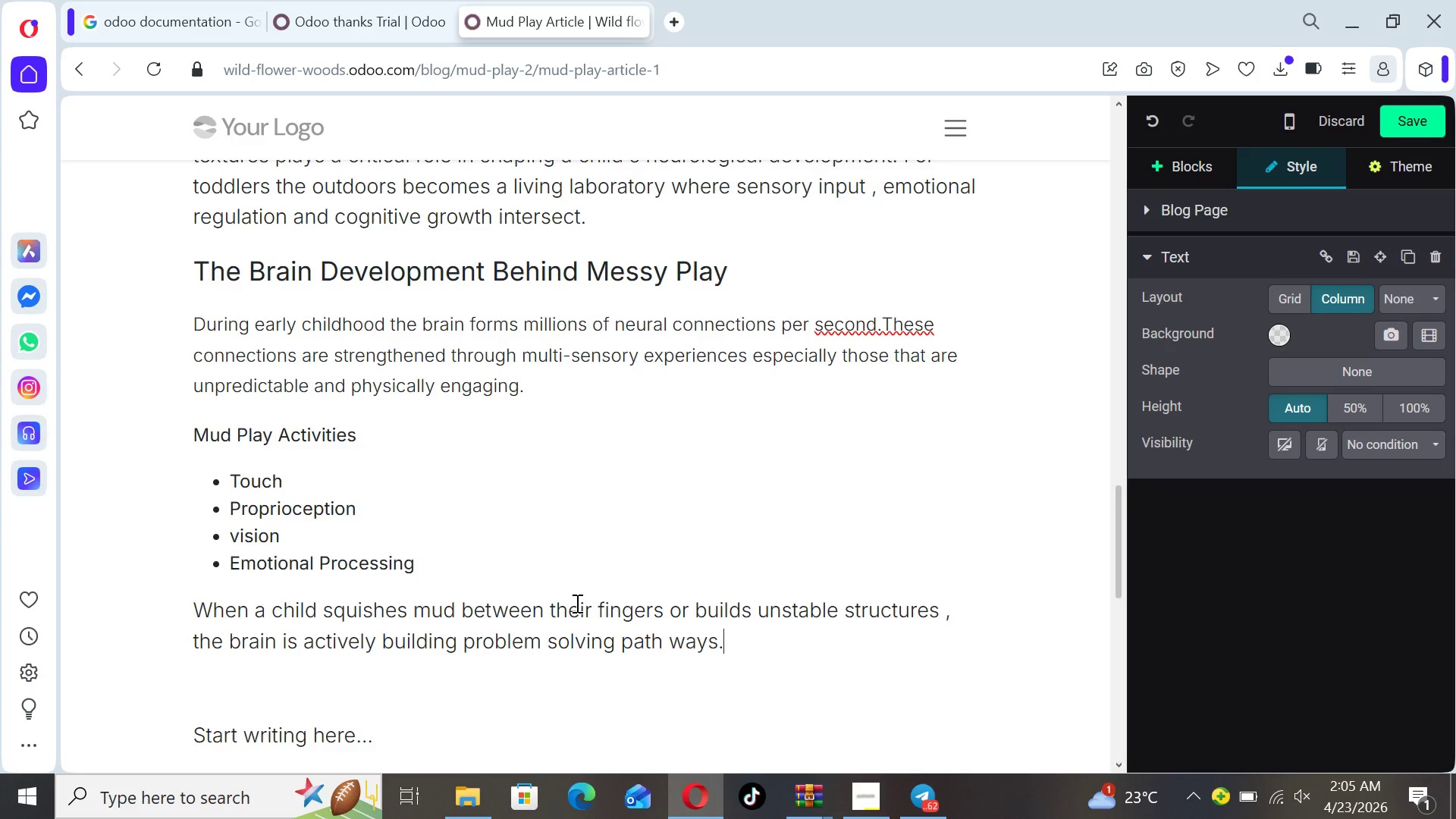 
key(Period)
 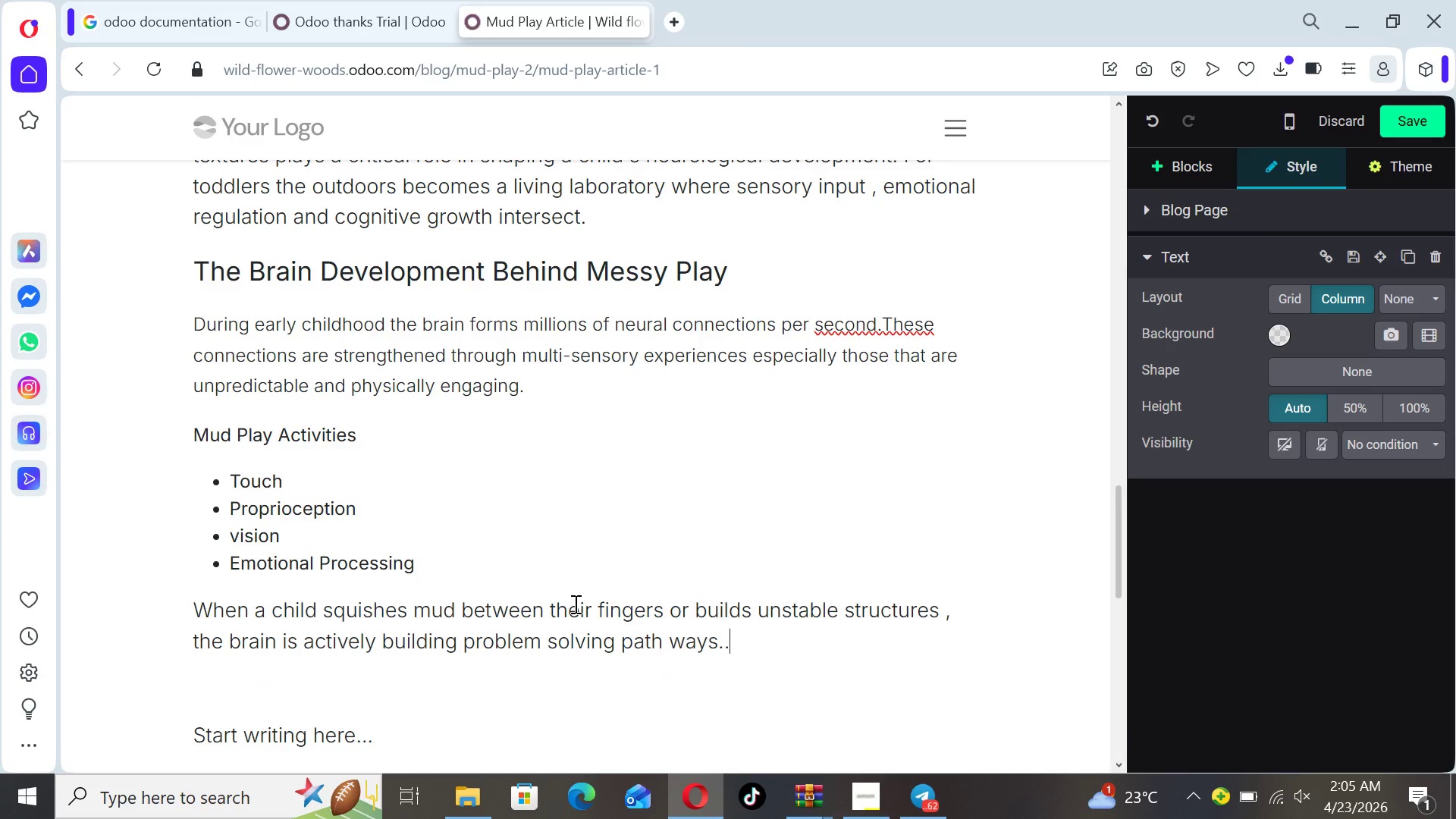 
key(Enter)
 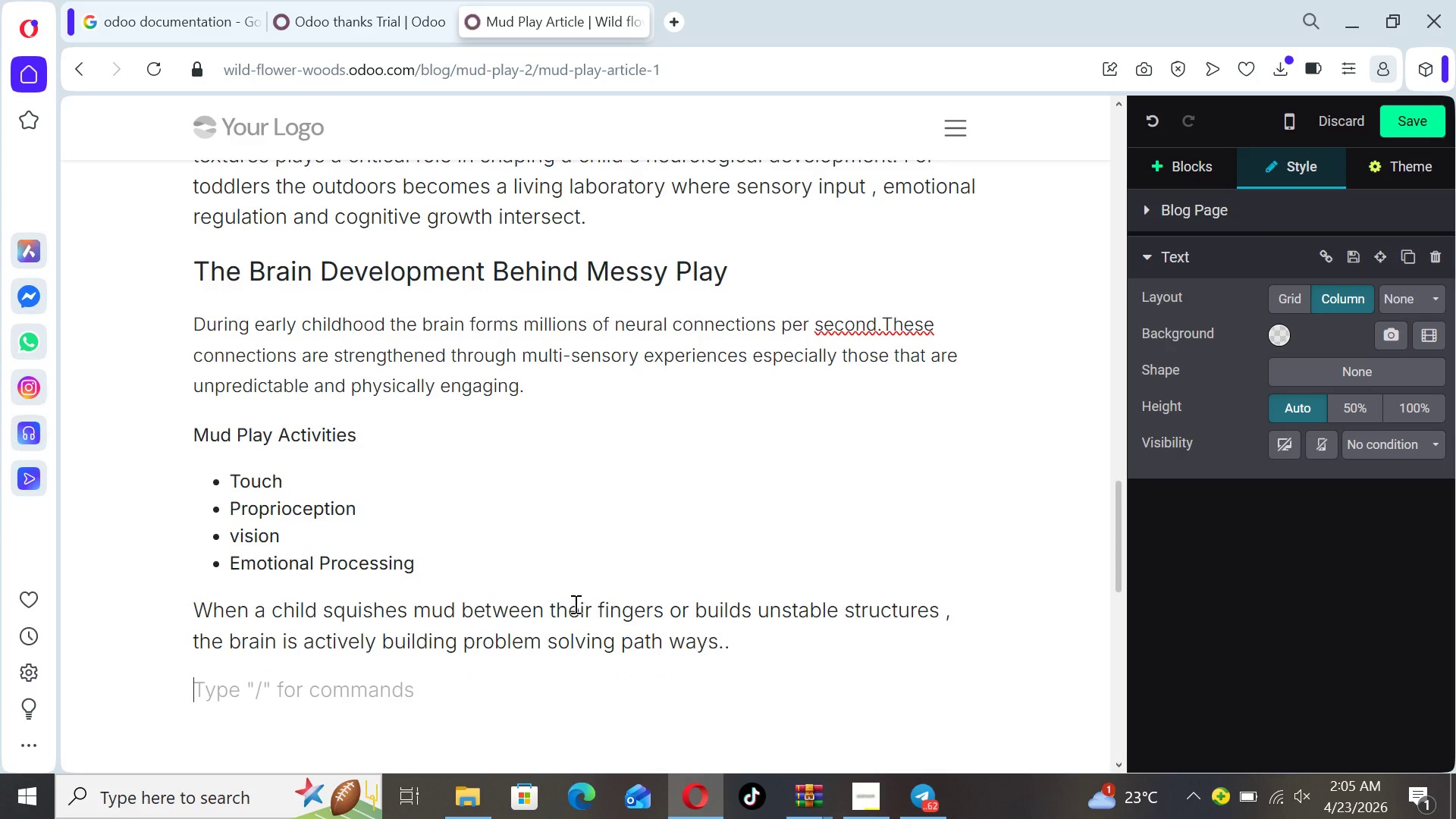 
type(Emotional Regulation Thro)
 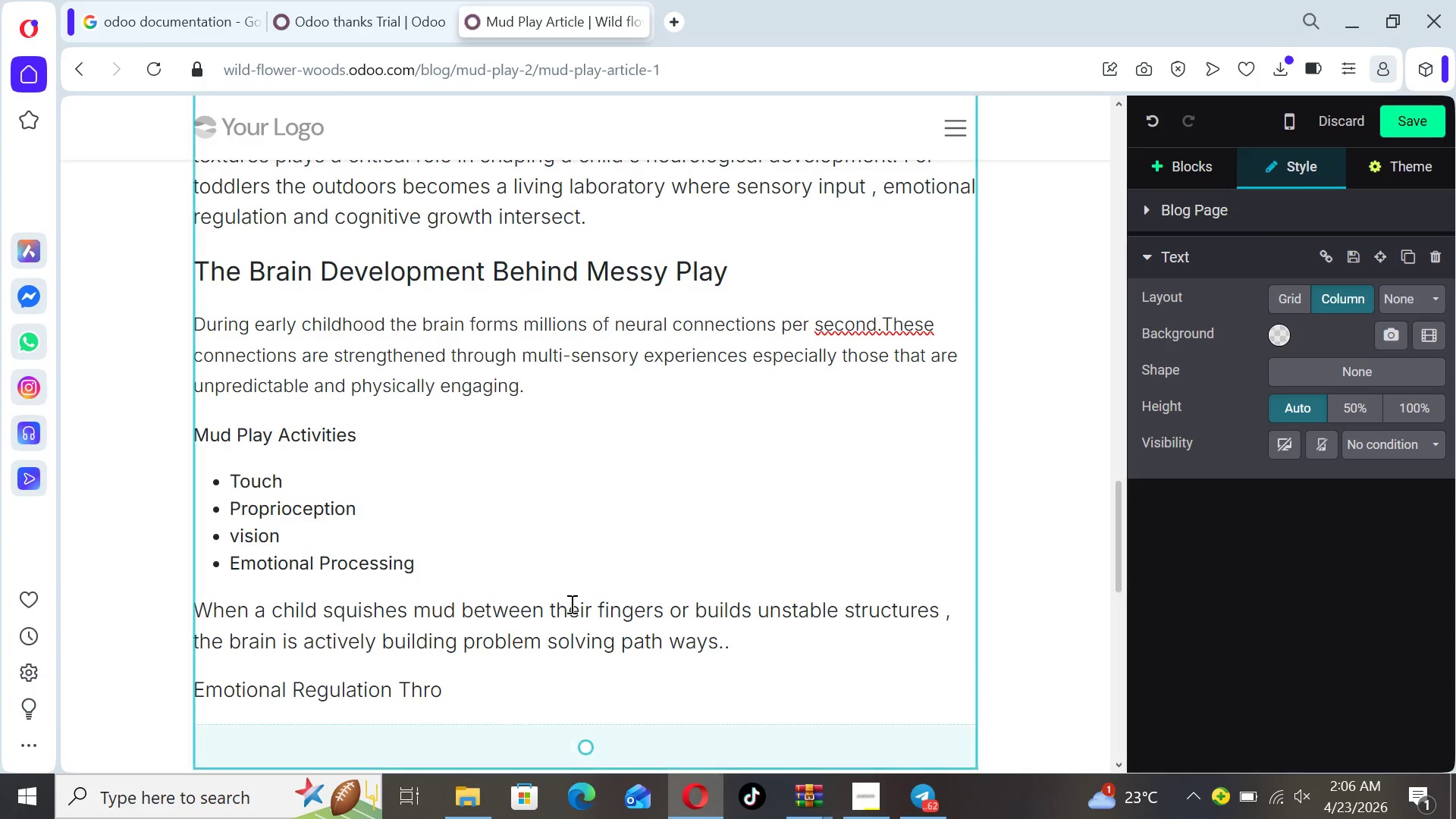 
type(ugh Natural Ep)
key(Backspace)
type(xposure)
 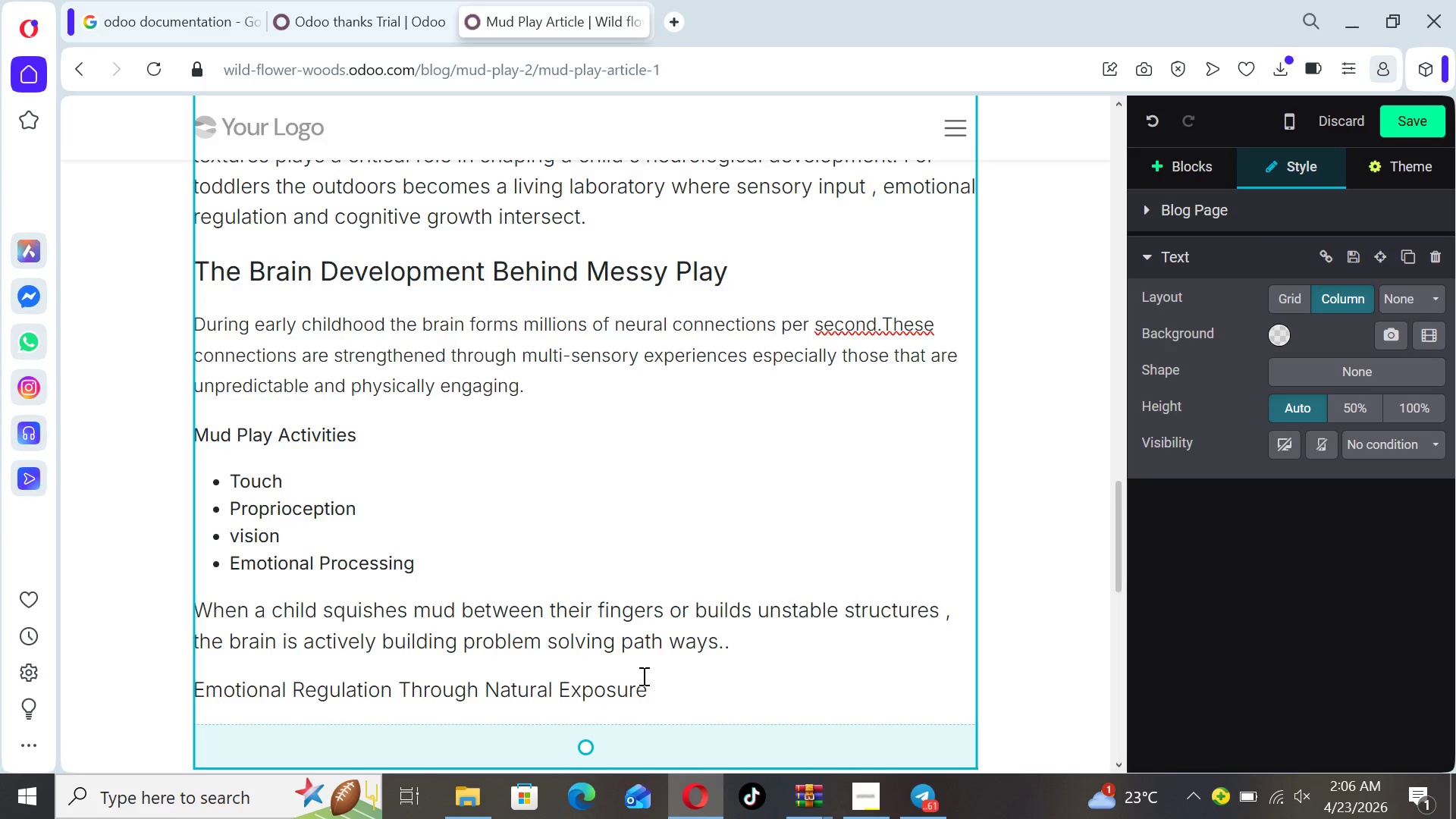 
left_click_drag(start_coordinate=[656, 697], to_coordinate=[192, 699])
 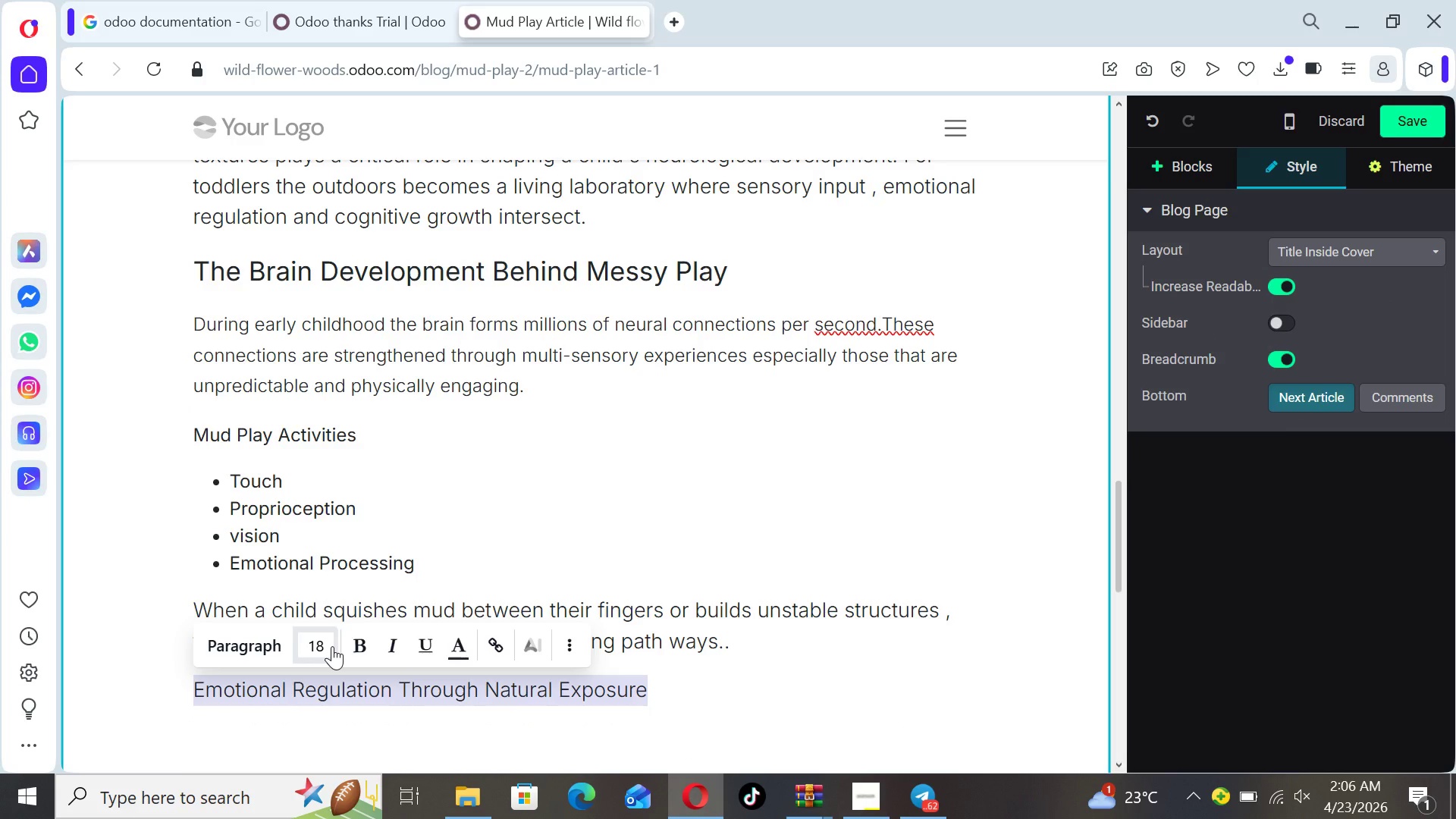 
left_click([332, 646])
 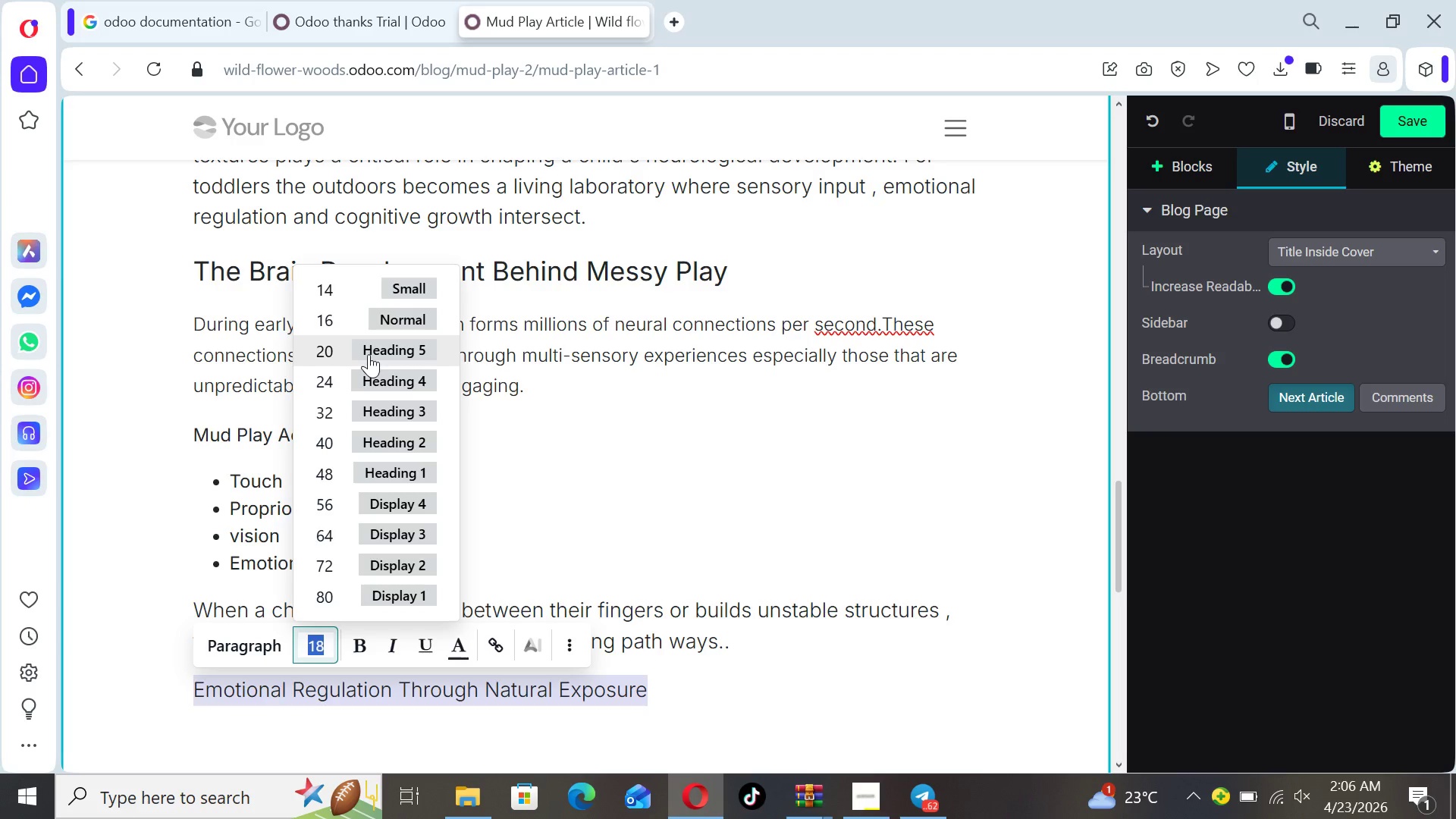 
left_click([369, 354])
 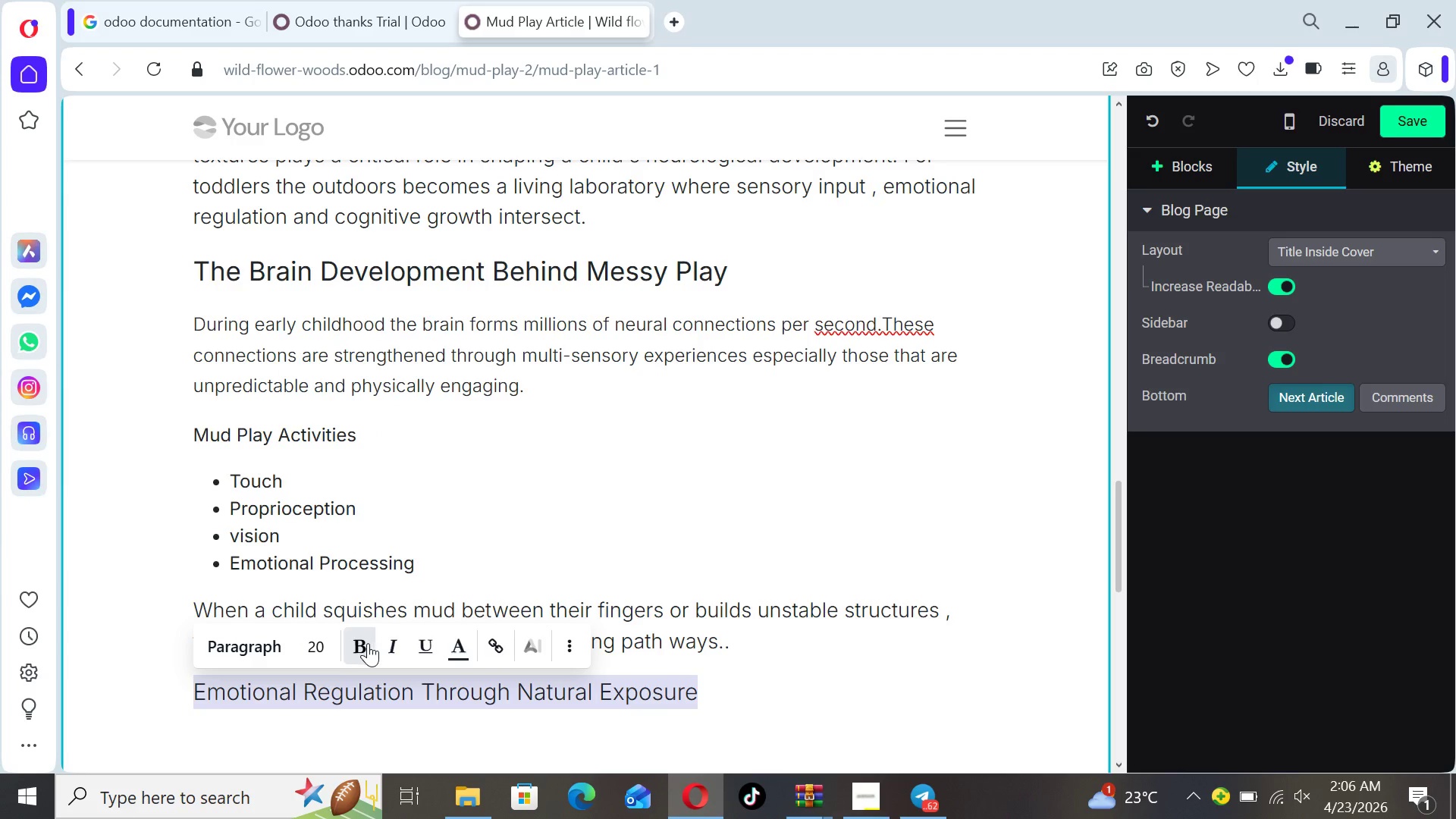 
left_click([361, 644])
 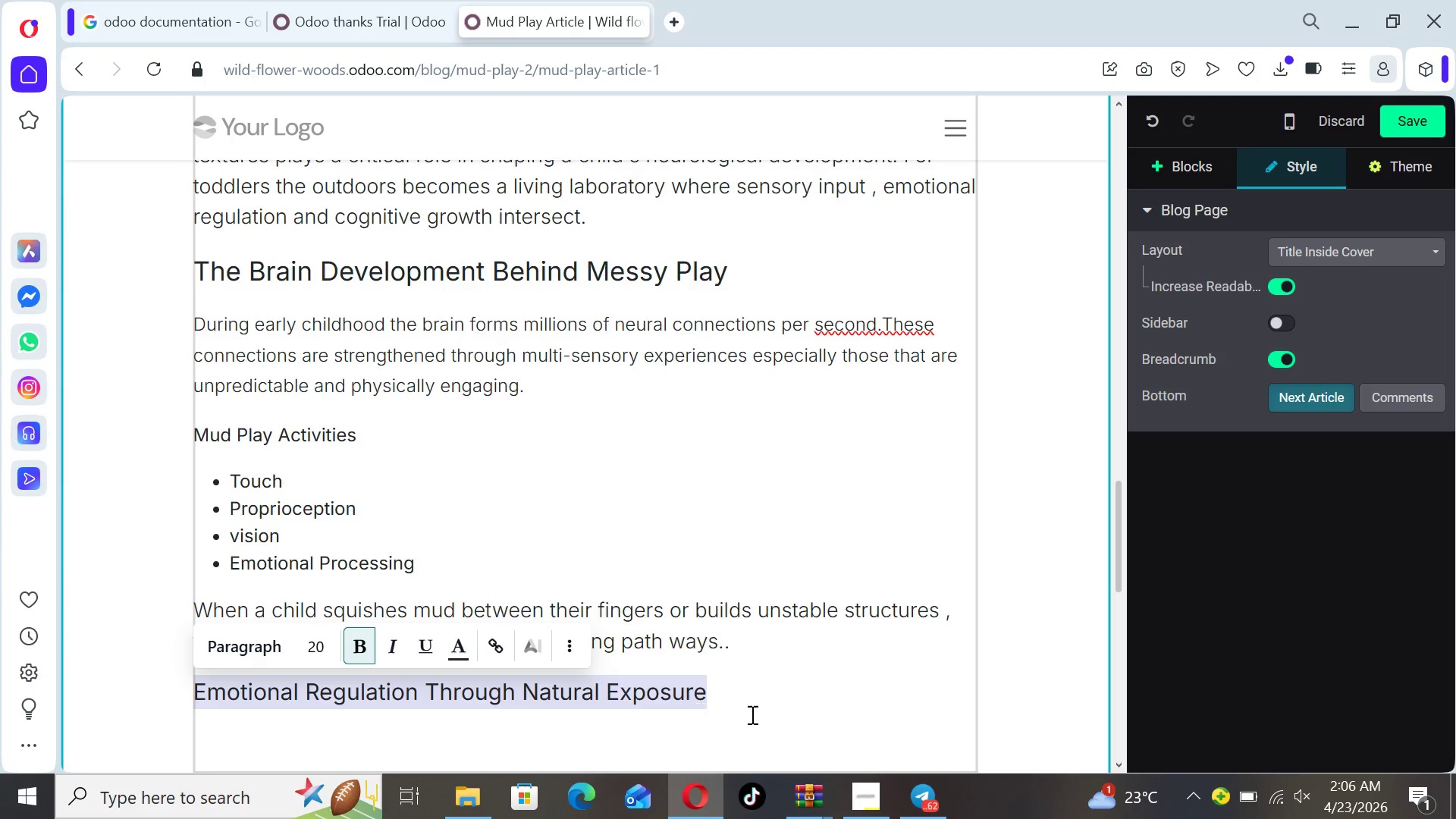 
left_click([808, 710])
 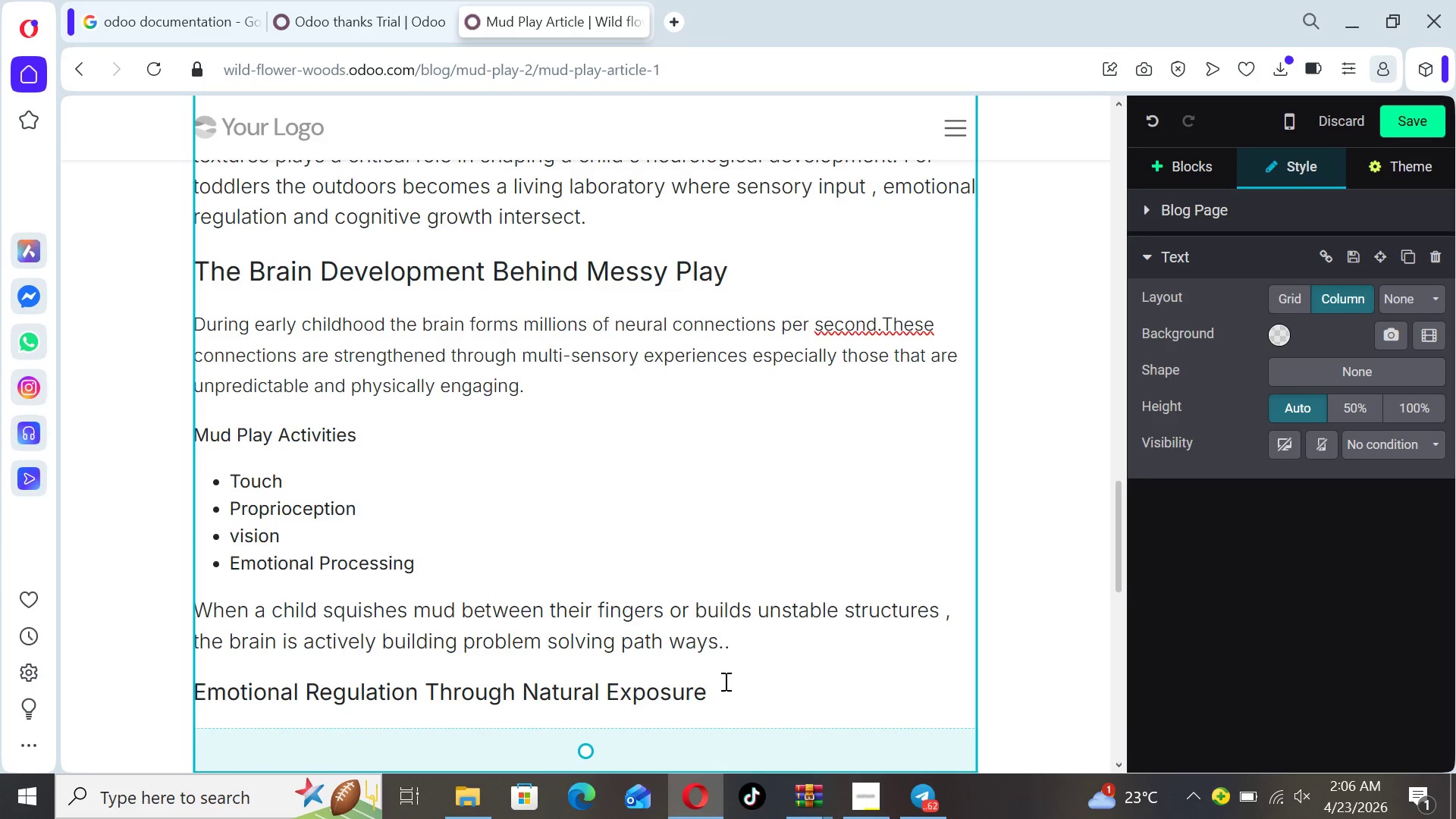 
left_click_drag(start_coordinate=[711, 695], to_coordinate=[192, 715])
 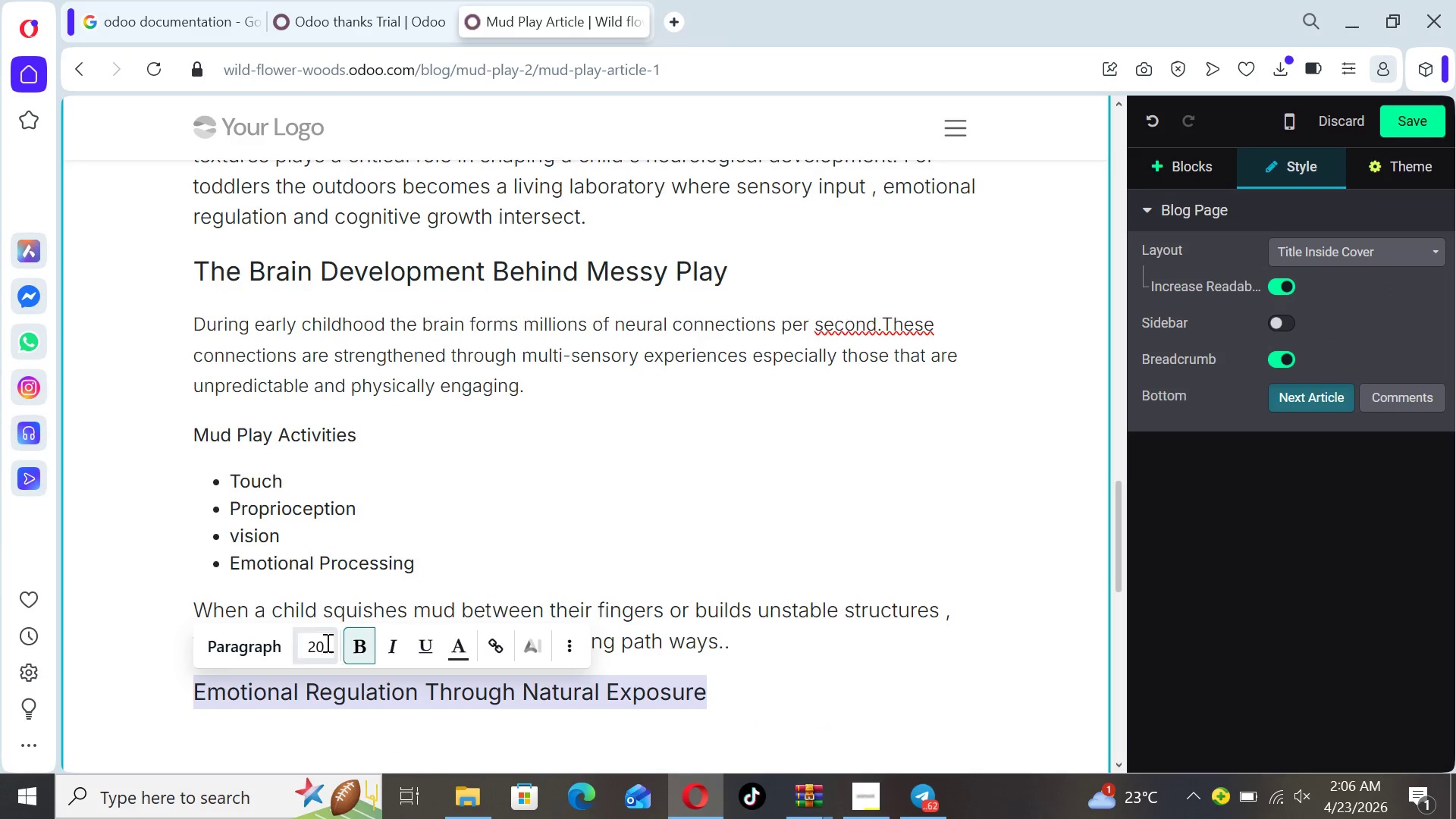 
left_click([320, 643])
 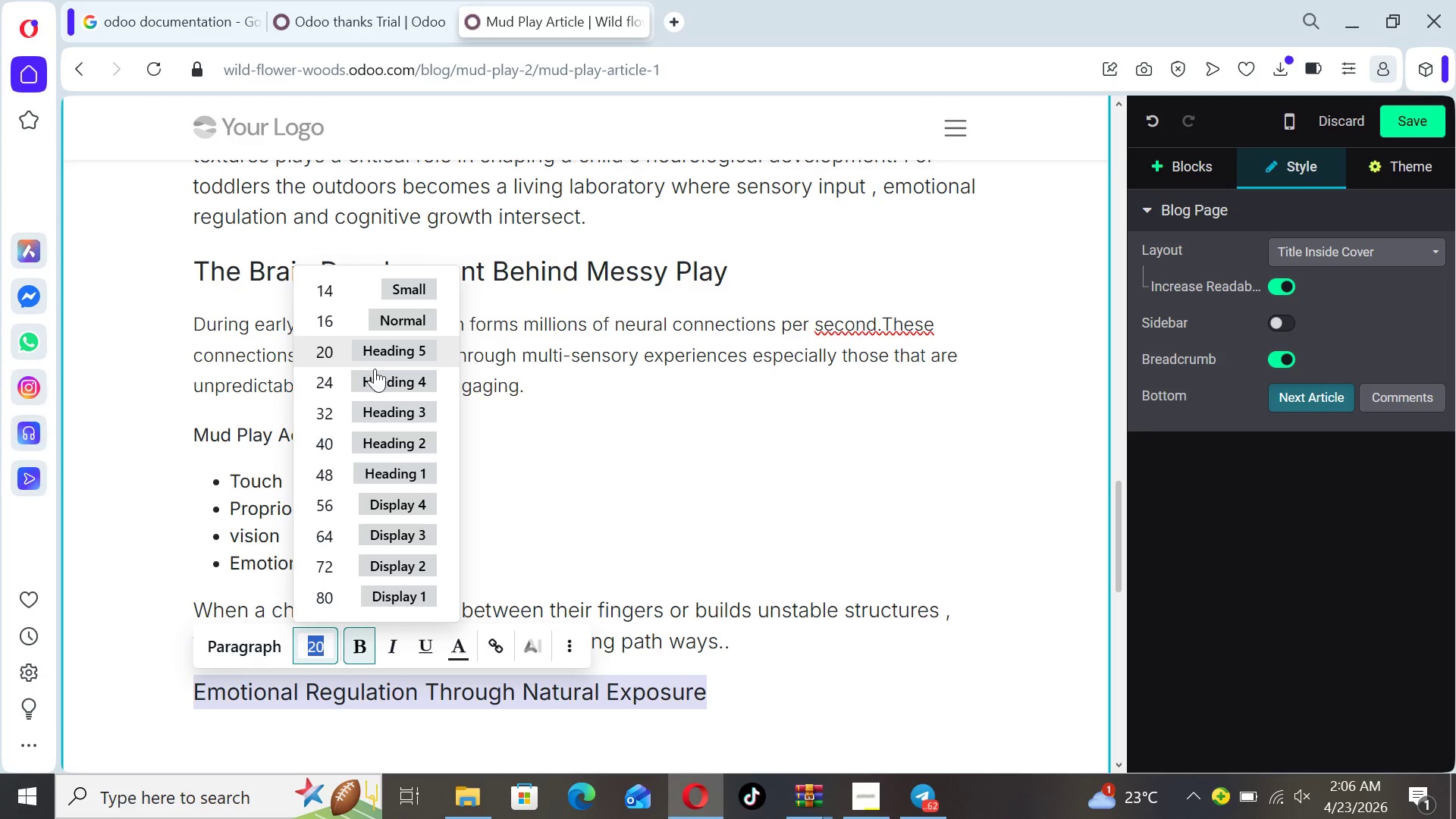 
left_click([376, 373])
 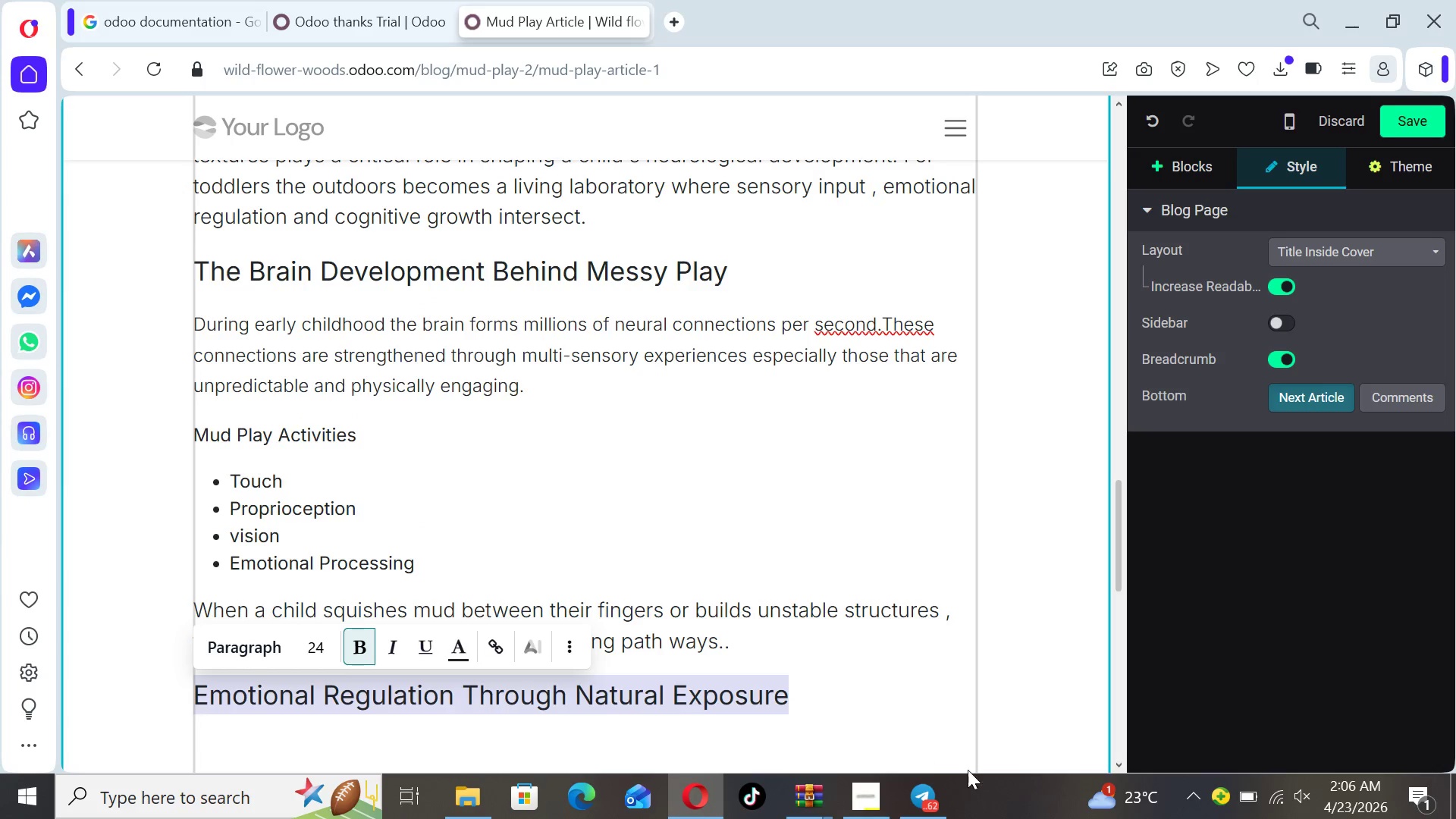 
left_click([905, 696])
 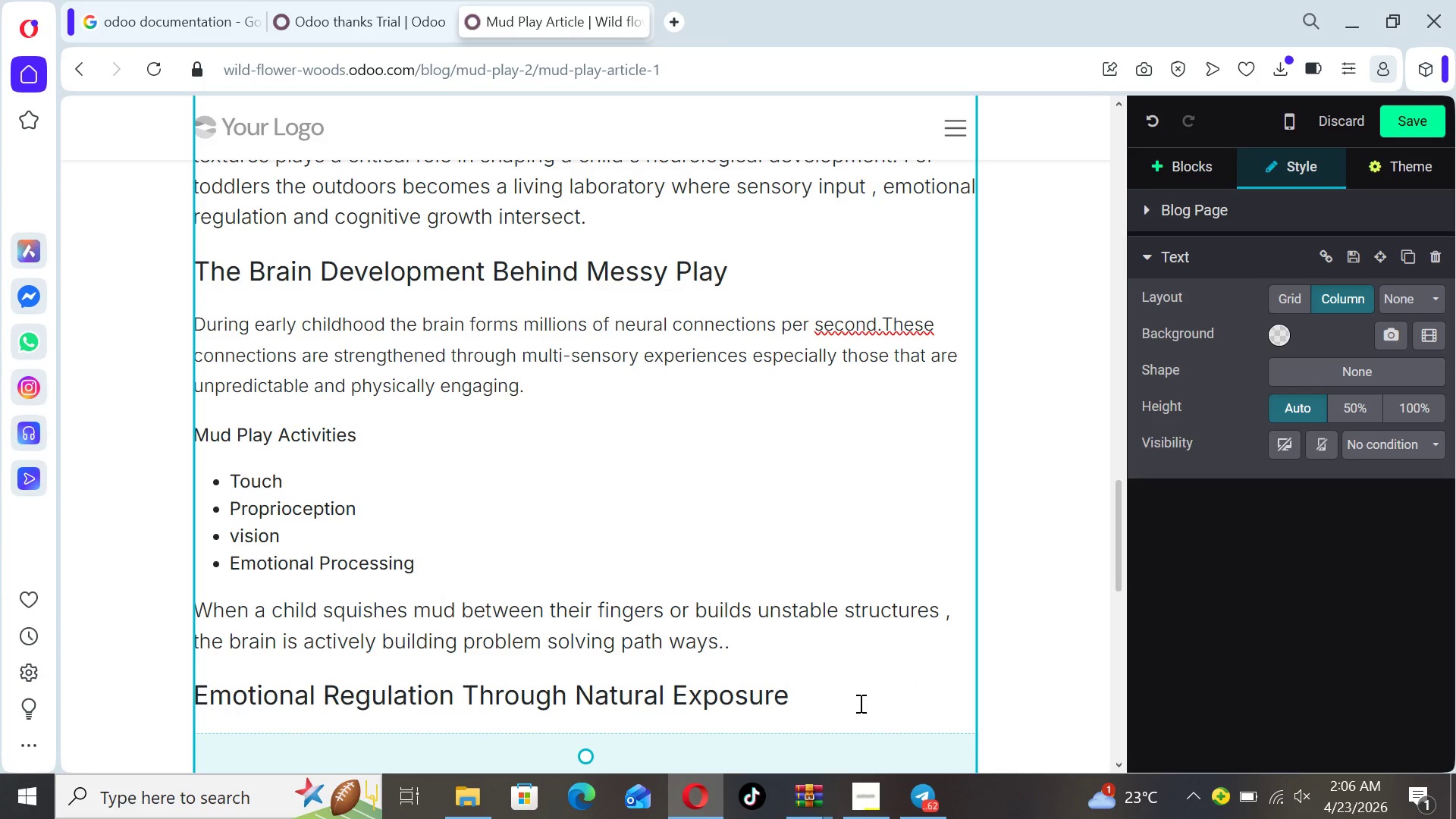 
key(Enter)
 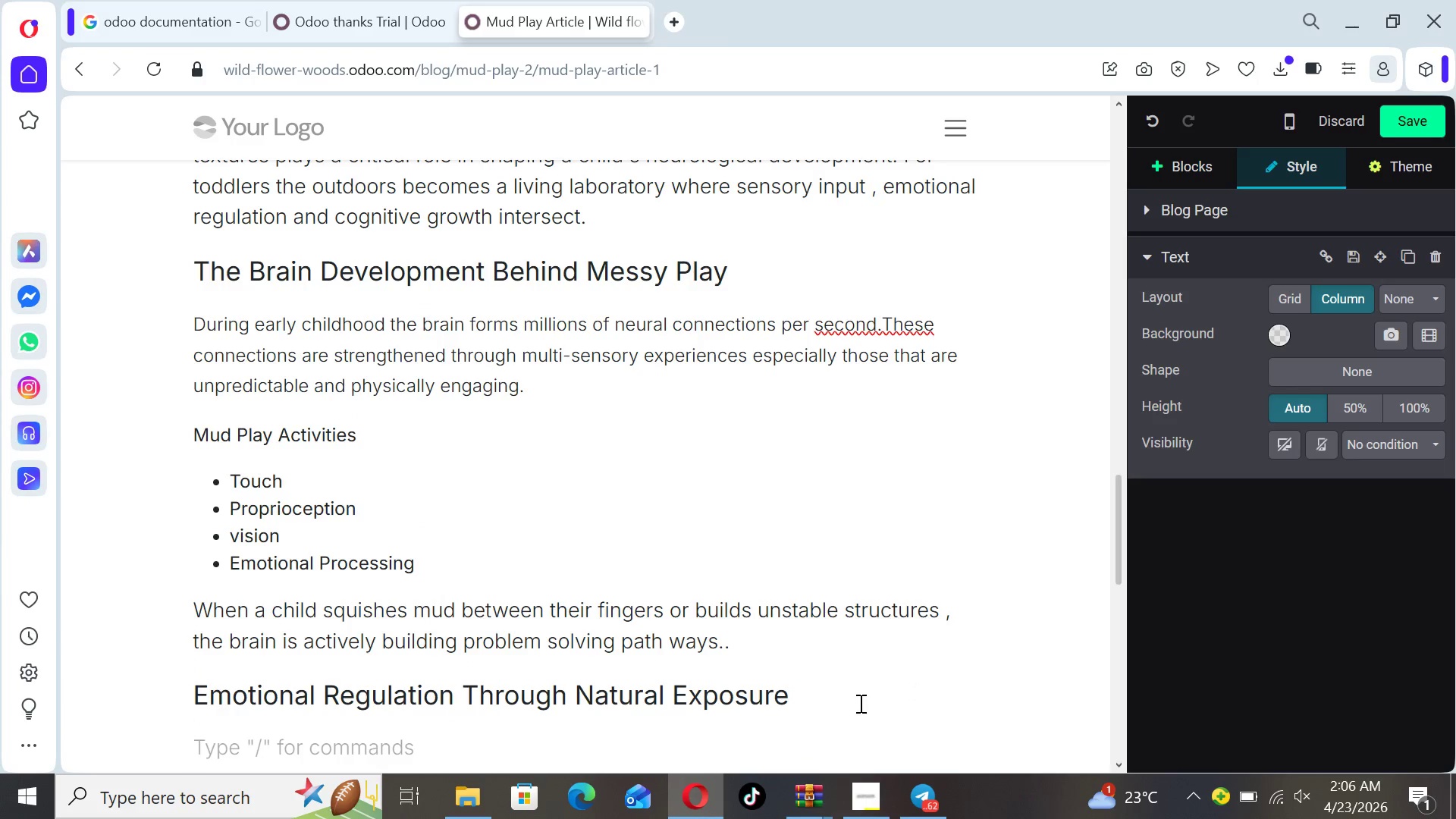 
type(one )
 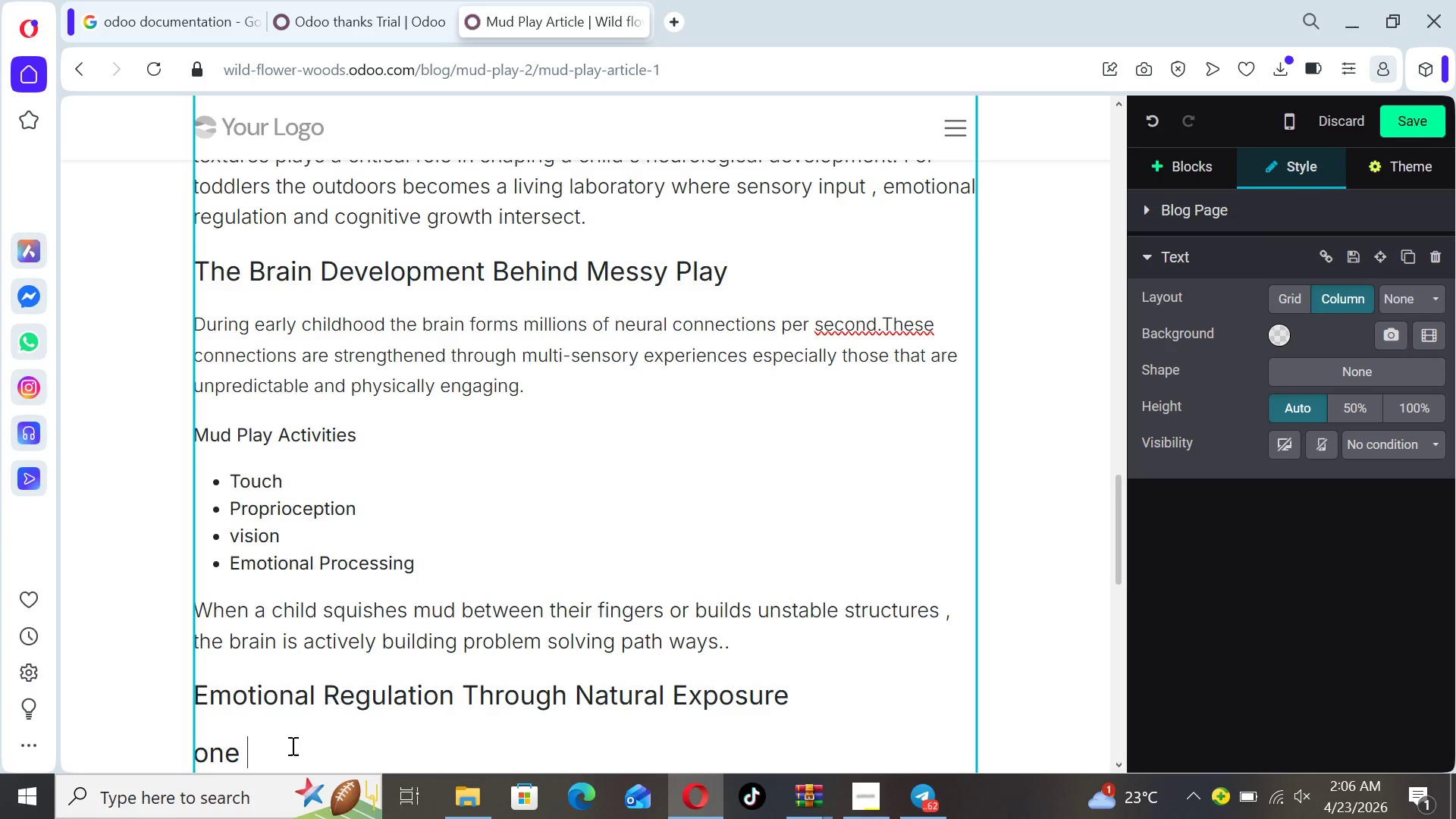 
left_click_drag(start_coordinate=[249, 745], to_coordinate=[200, 748])
 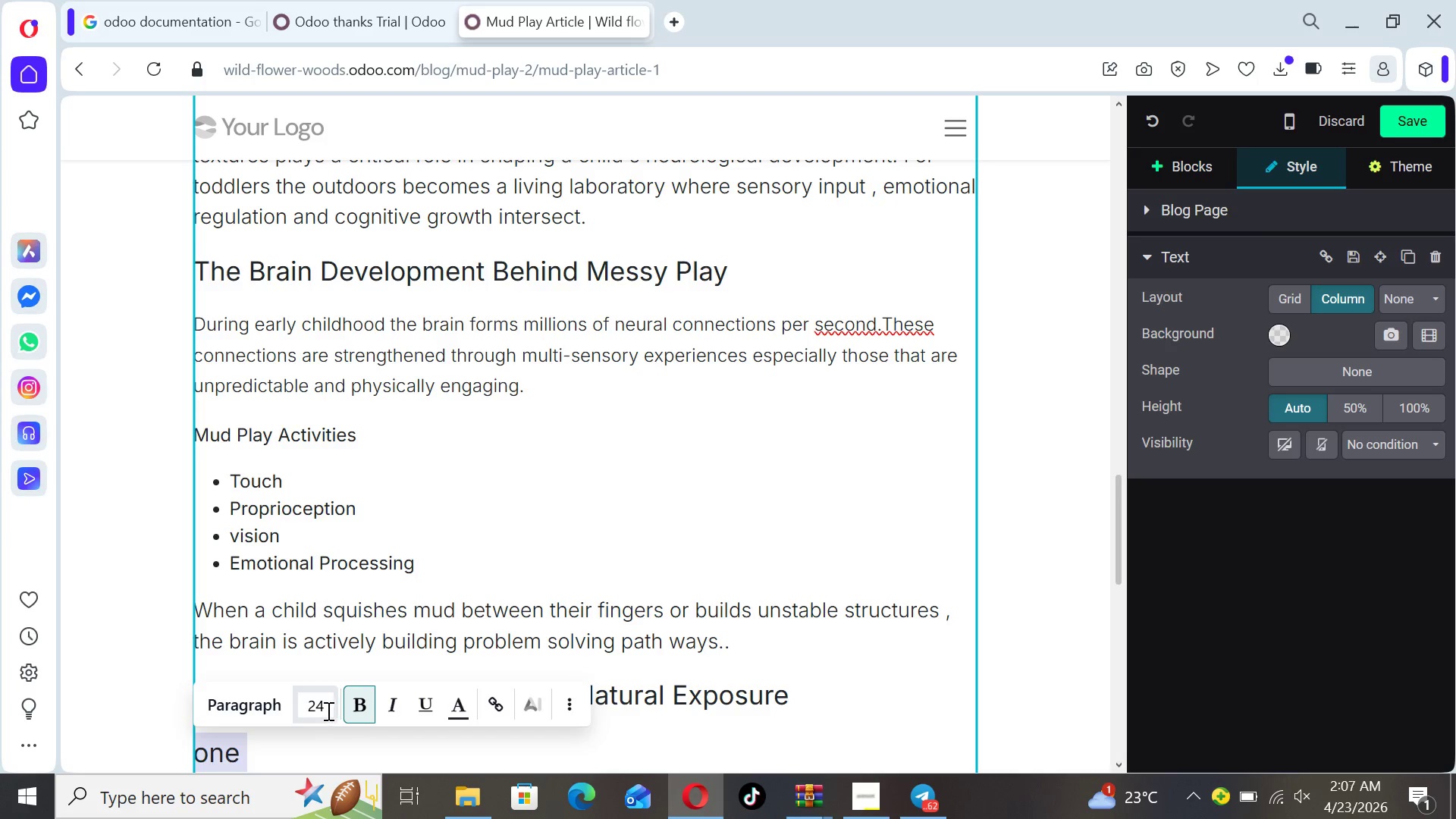 
left_click([326, 710])
 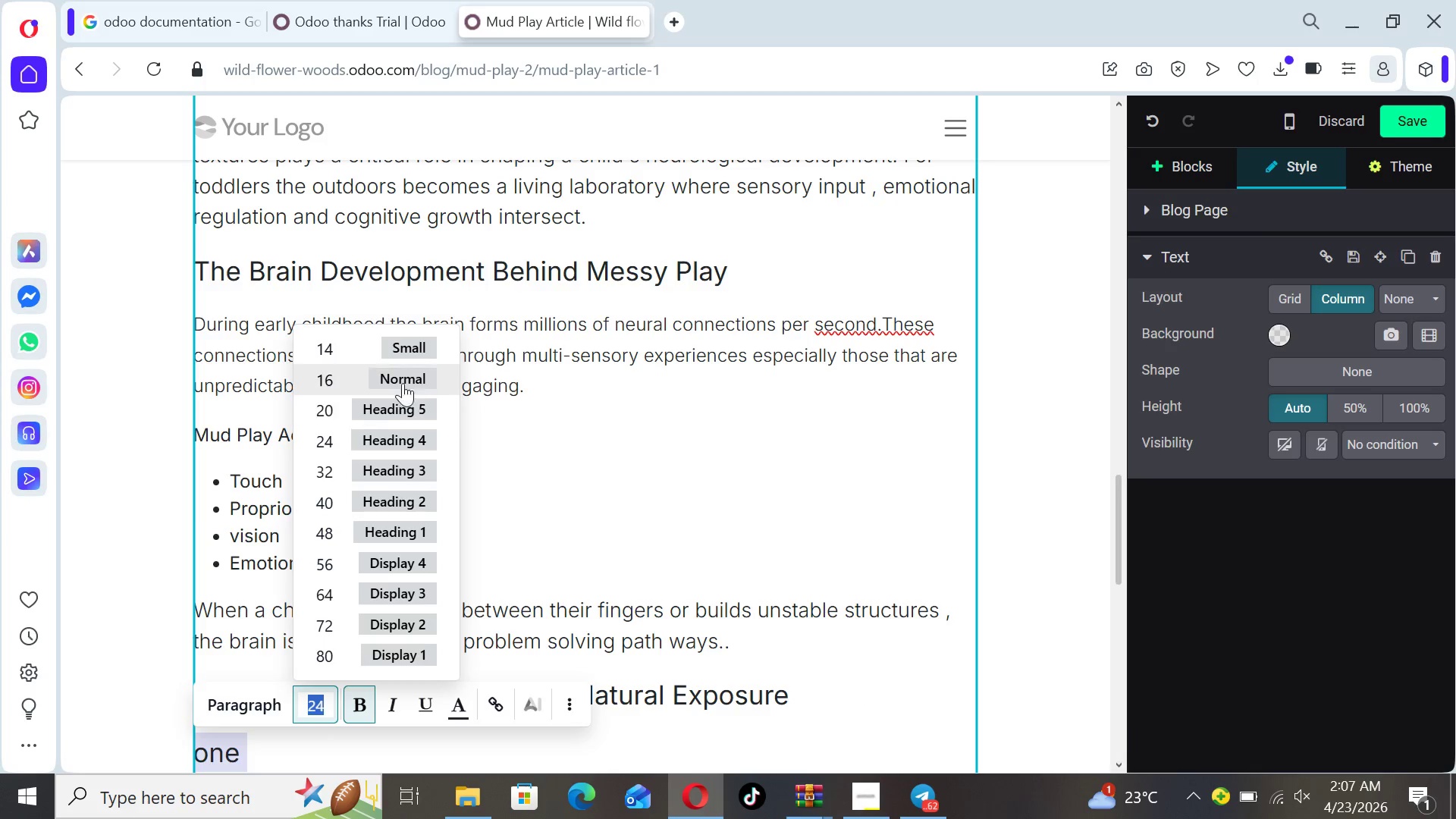 
left_click([400, 378])
 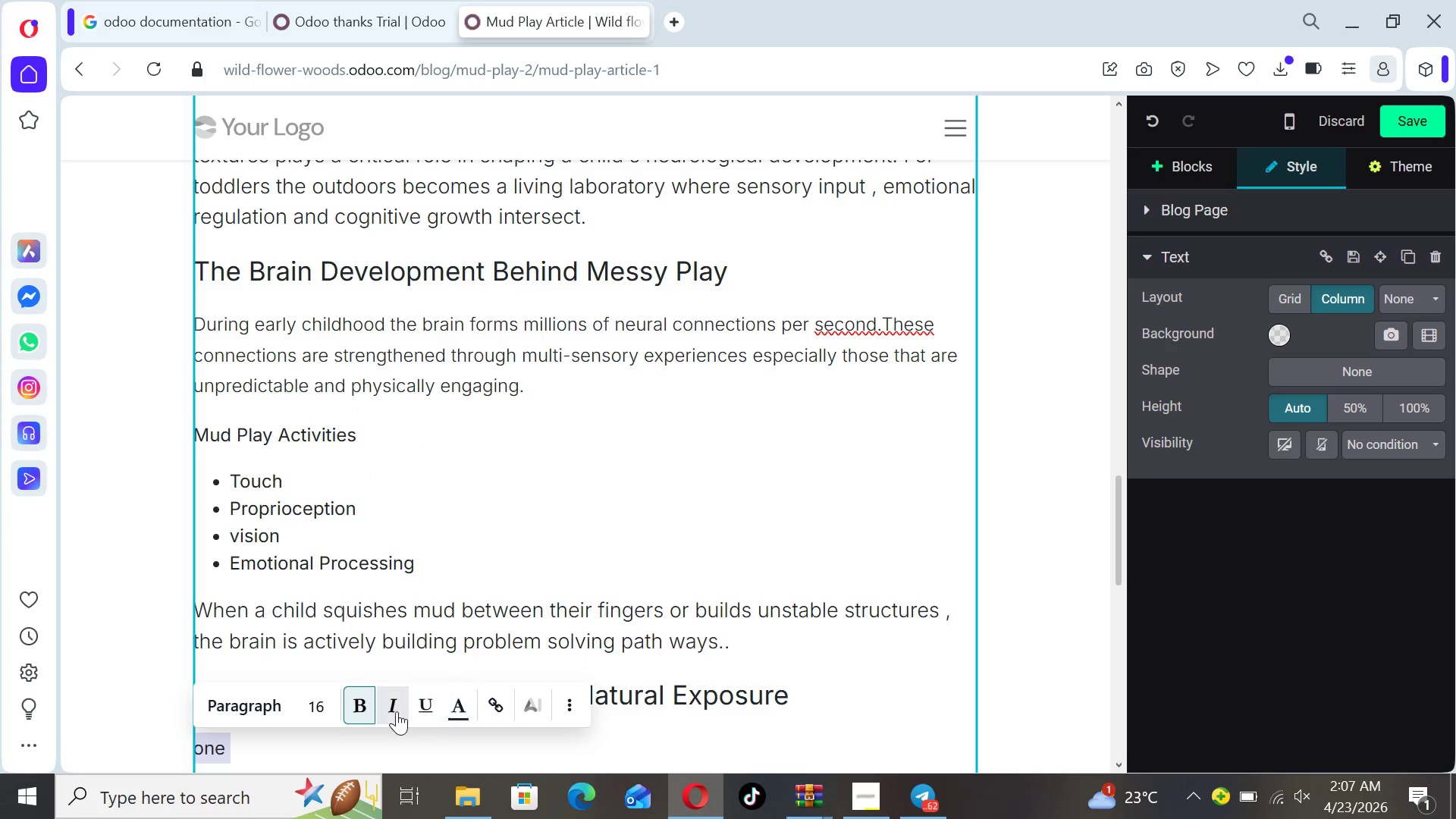 
left_click([364, 704])
 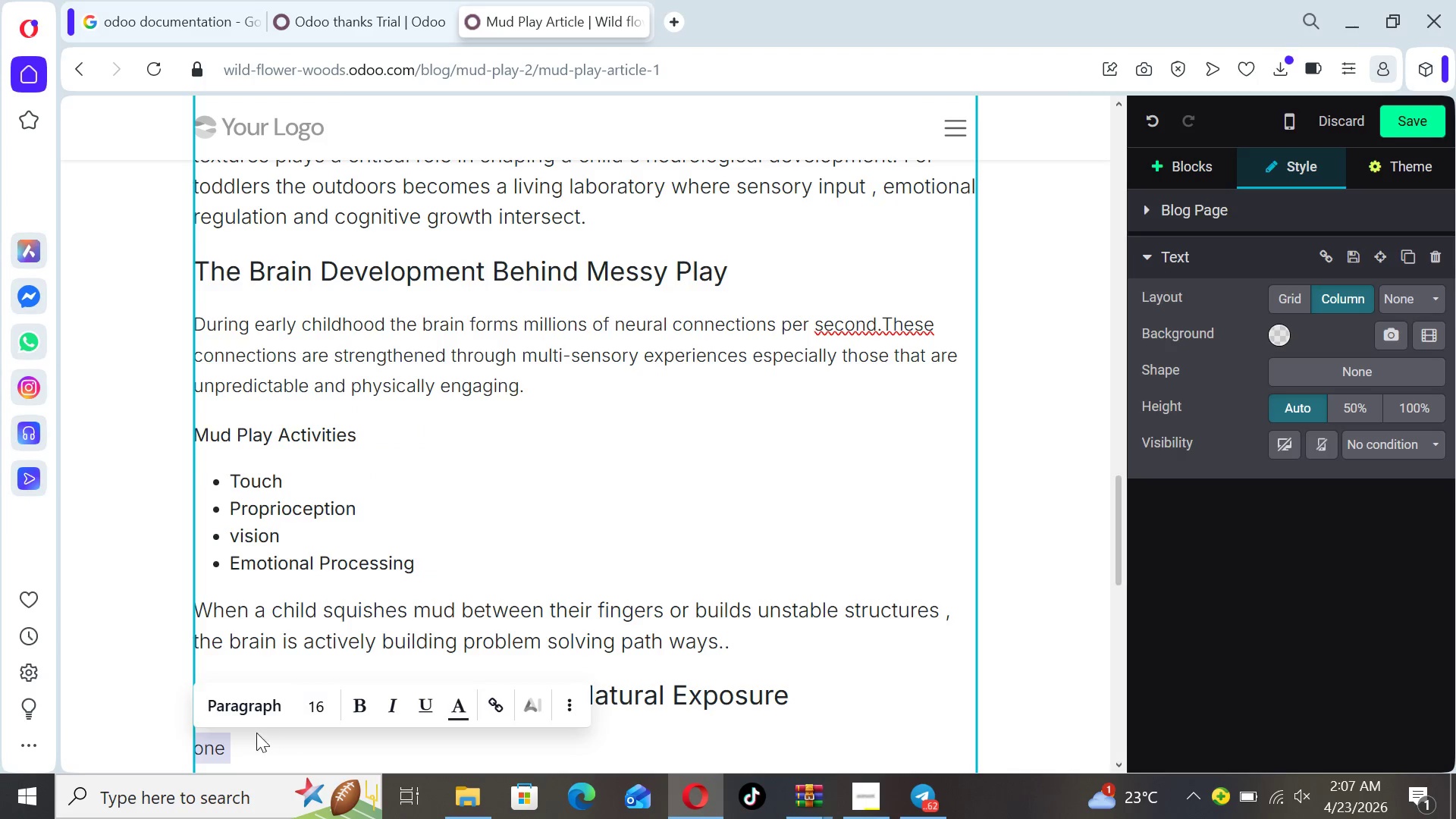 
left_click([249, 739])
 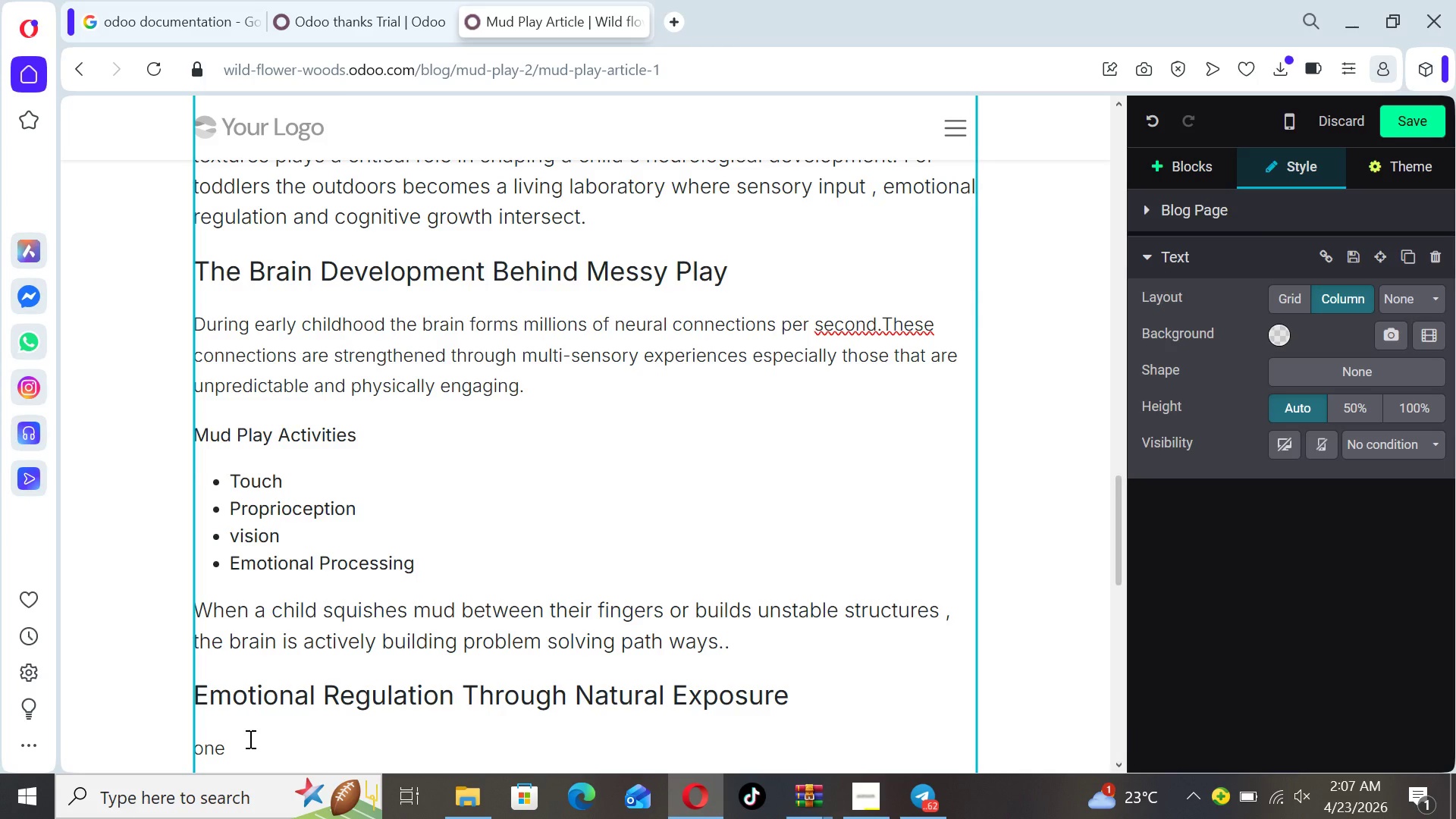 
type(of the most overlooked )
 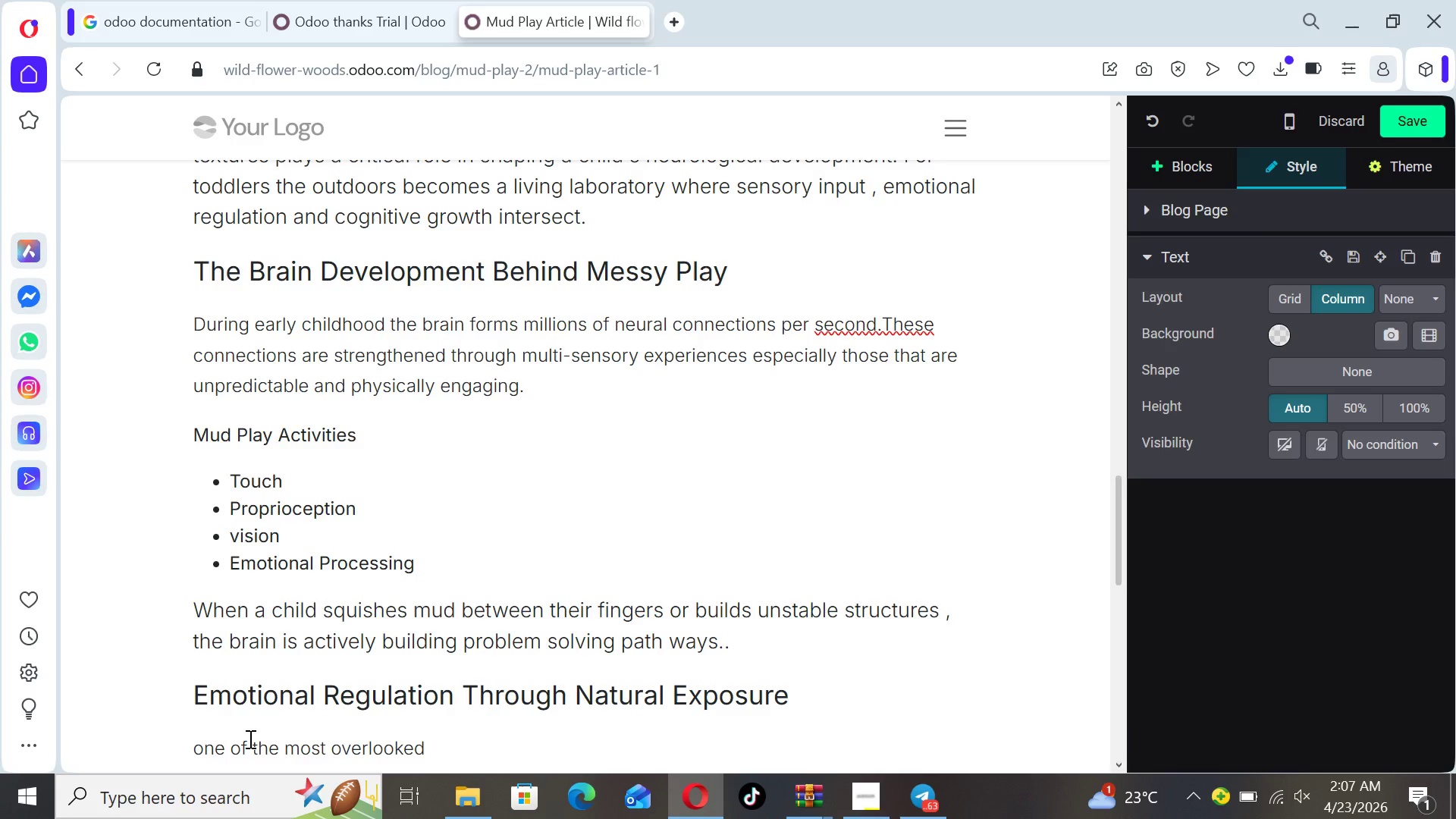 
type( benefits of mud play )
 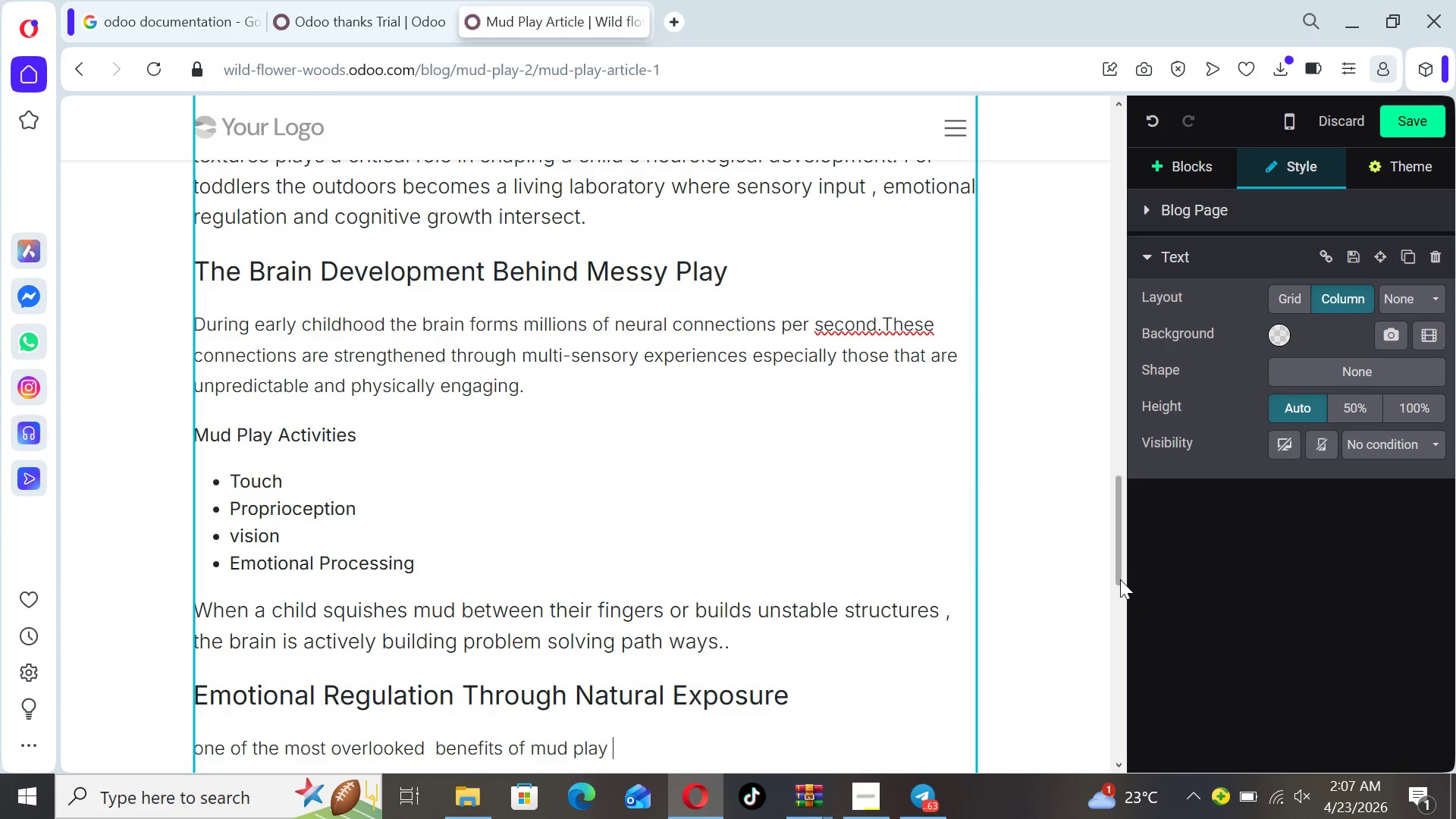 
left_click_drag(start_coordinate=[1119, 573], to_coordinate=[1119, 641])
 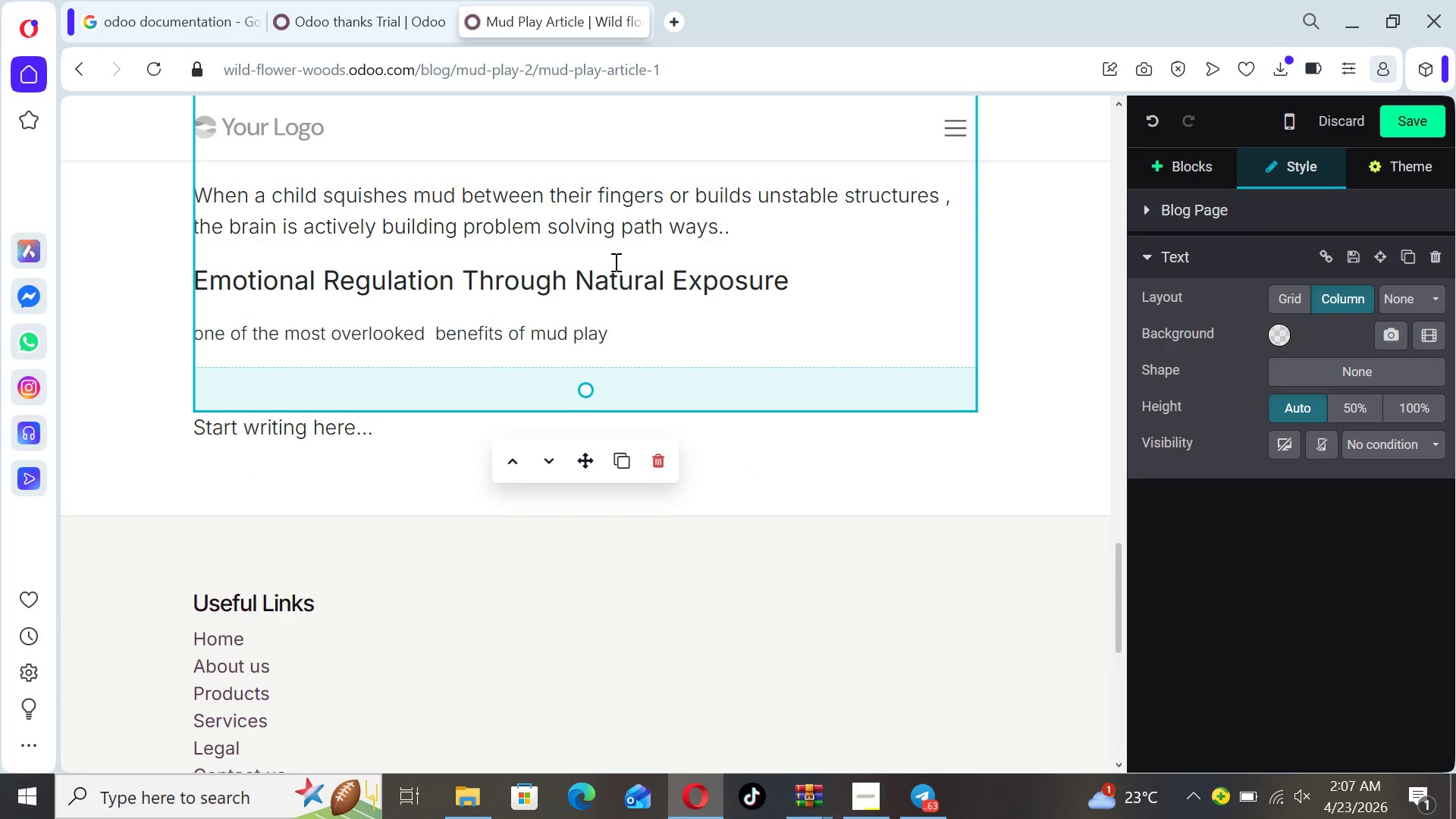 
wait(6.06)
 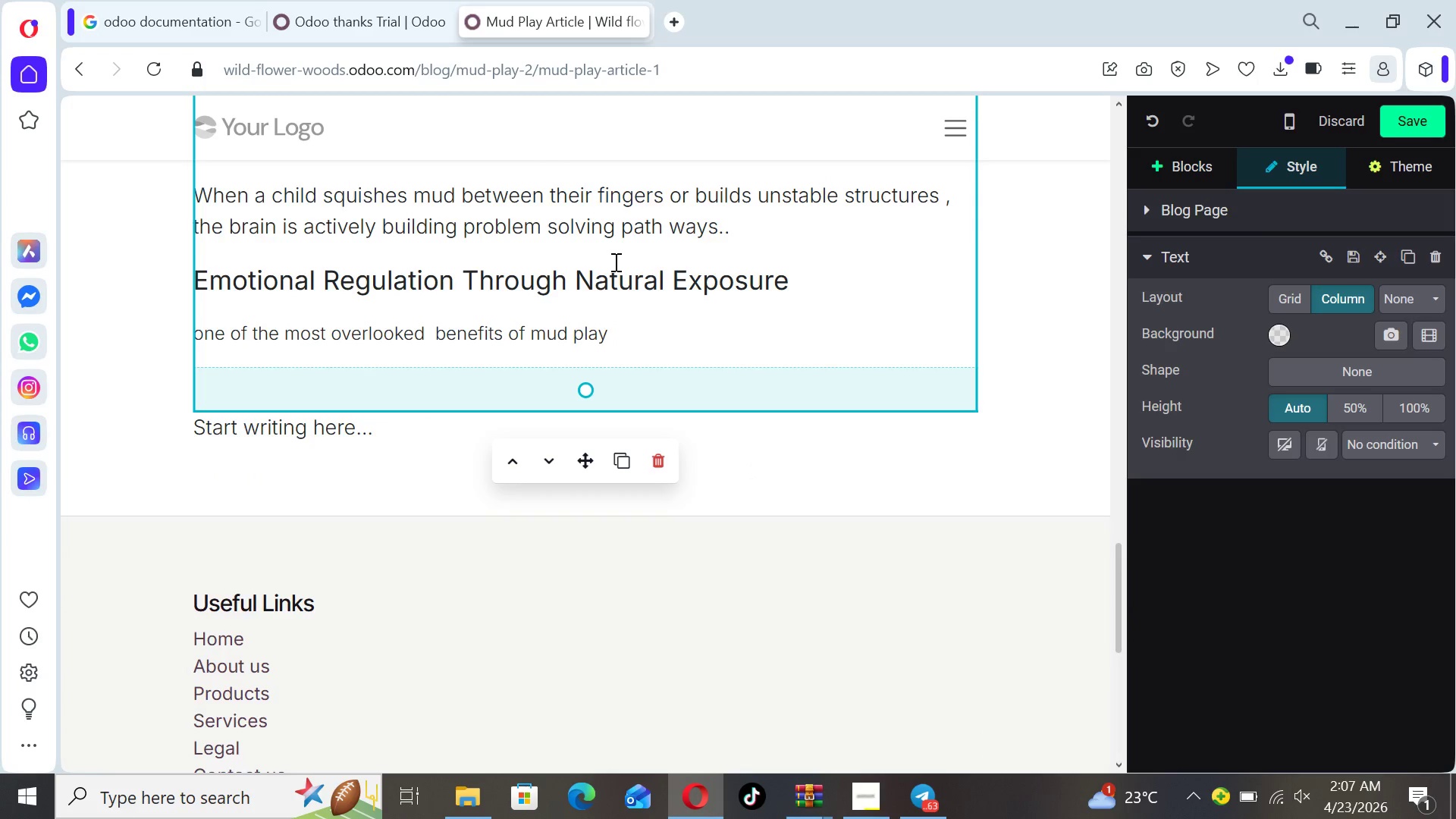 
type(is emotional devvelopment)
 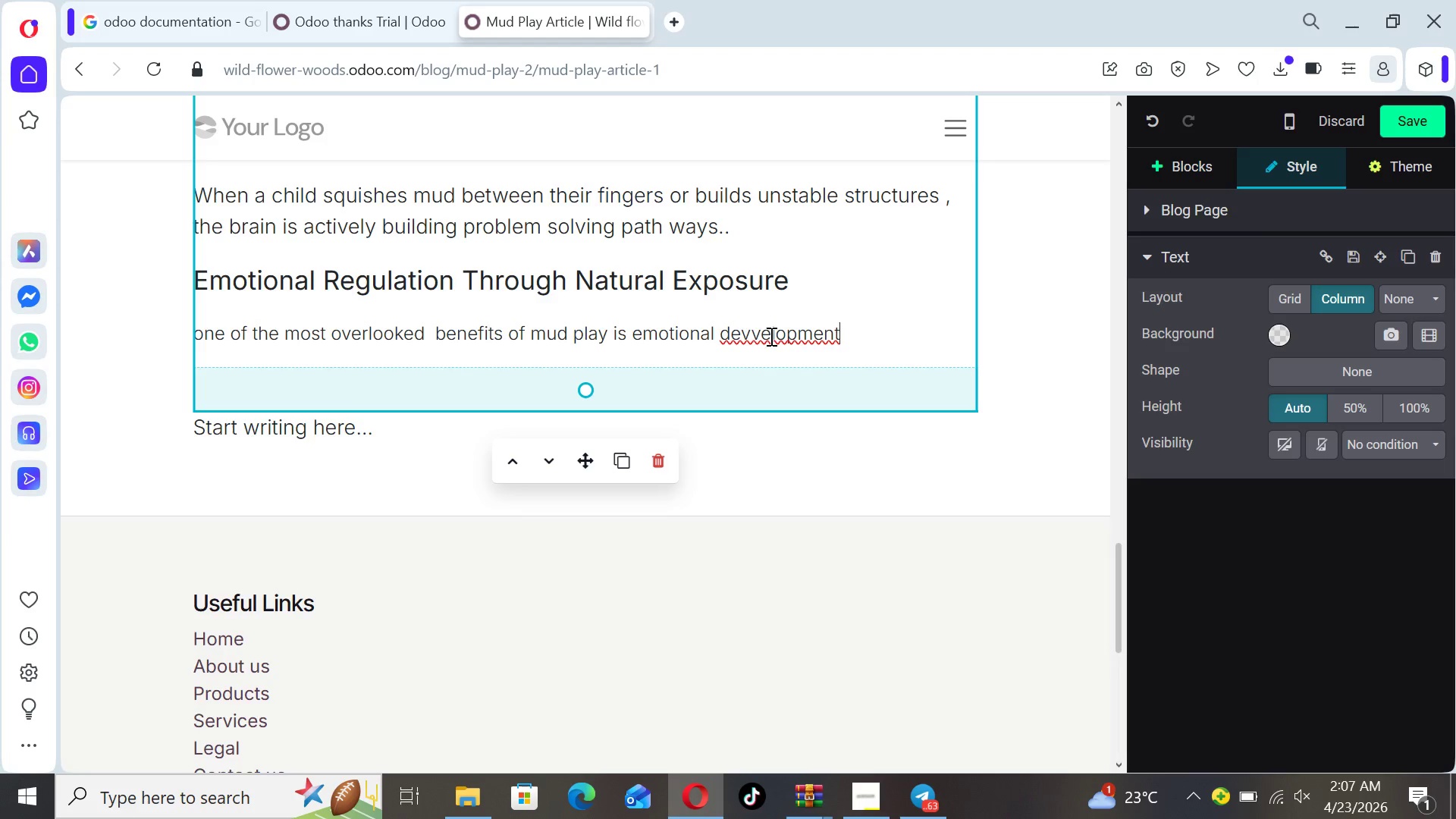 
left_click([757, 332])
 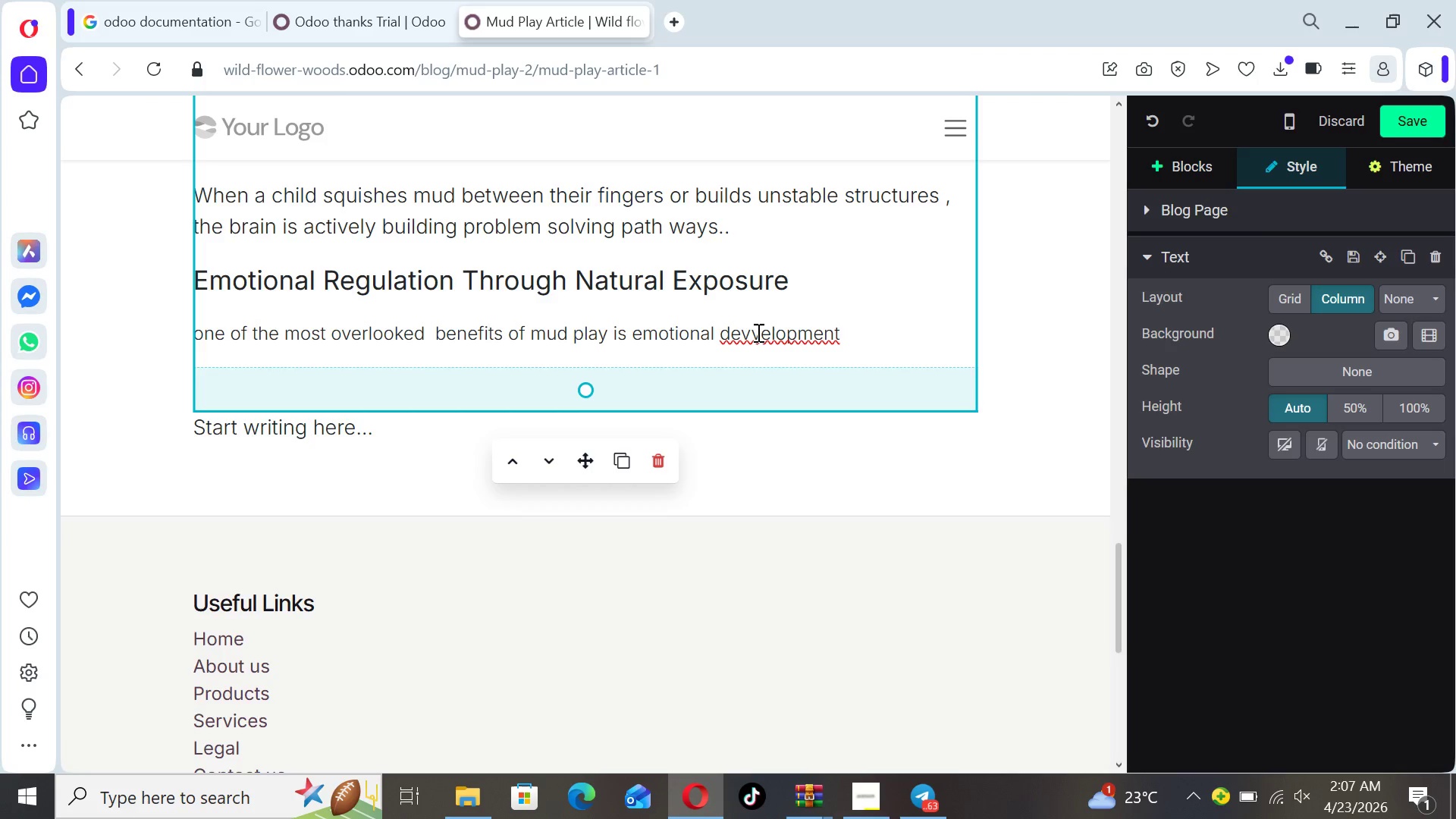 
key(Backspace)
 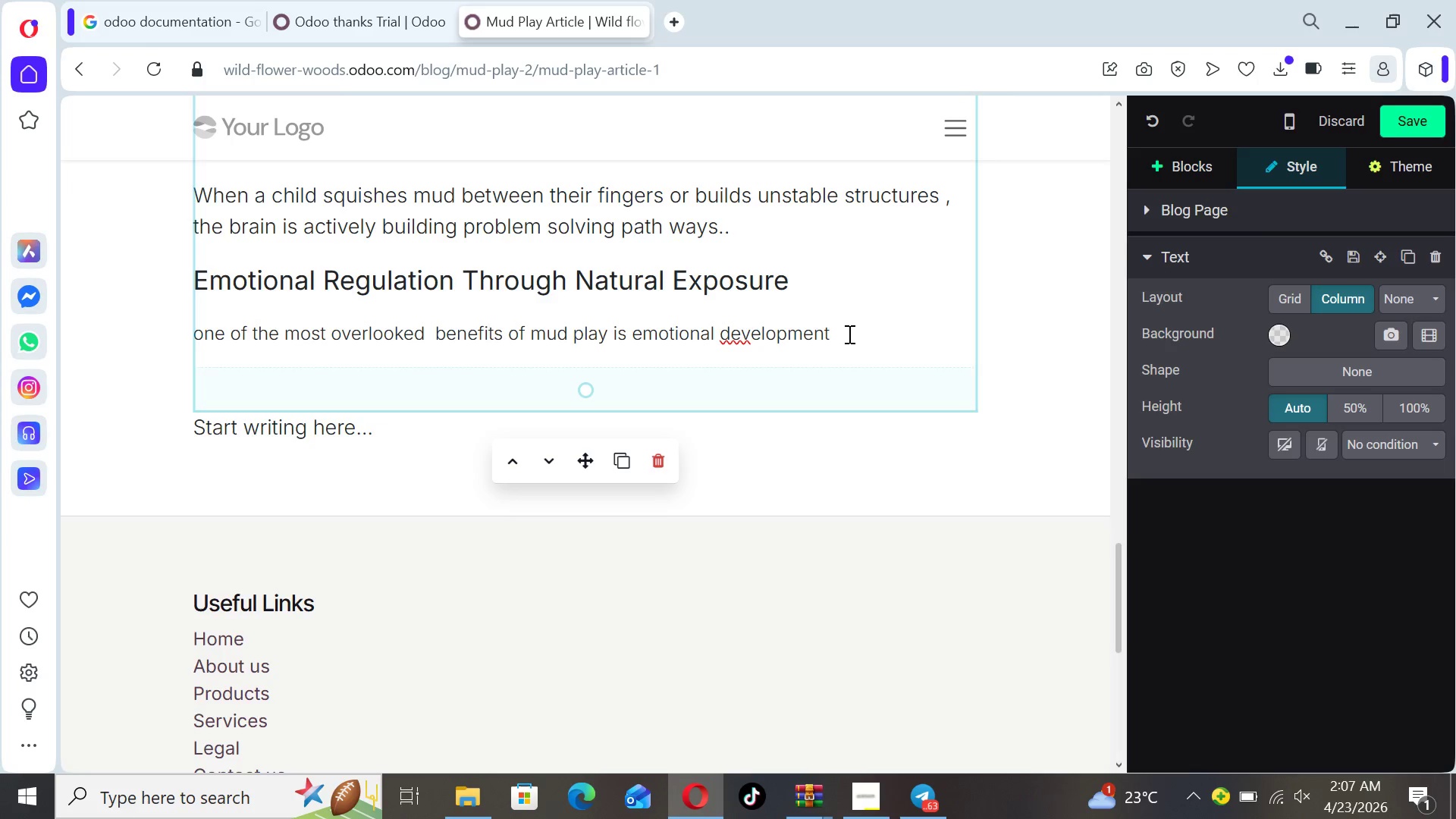 
left_click([848, 334])
 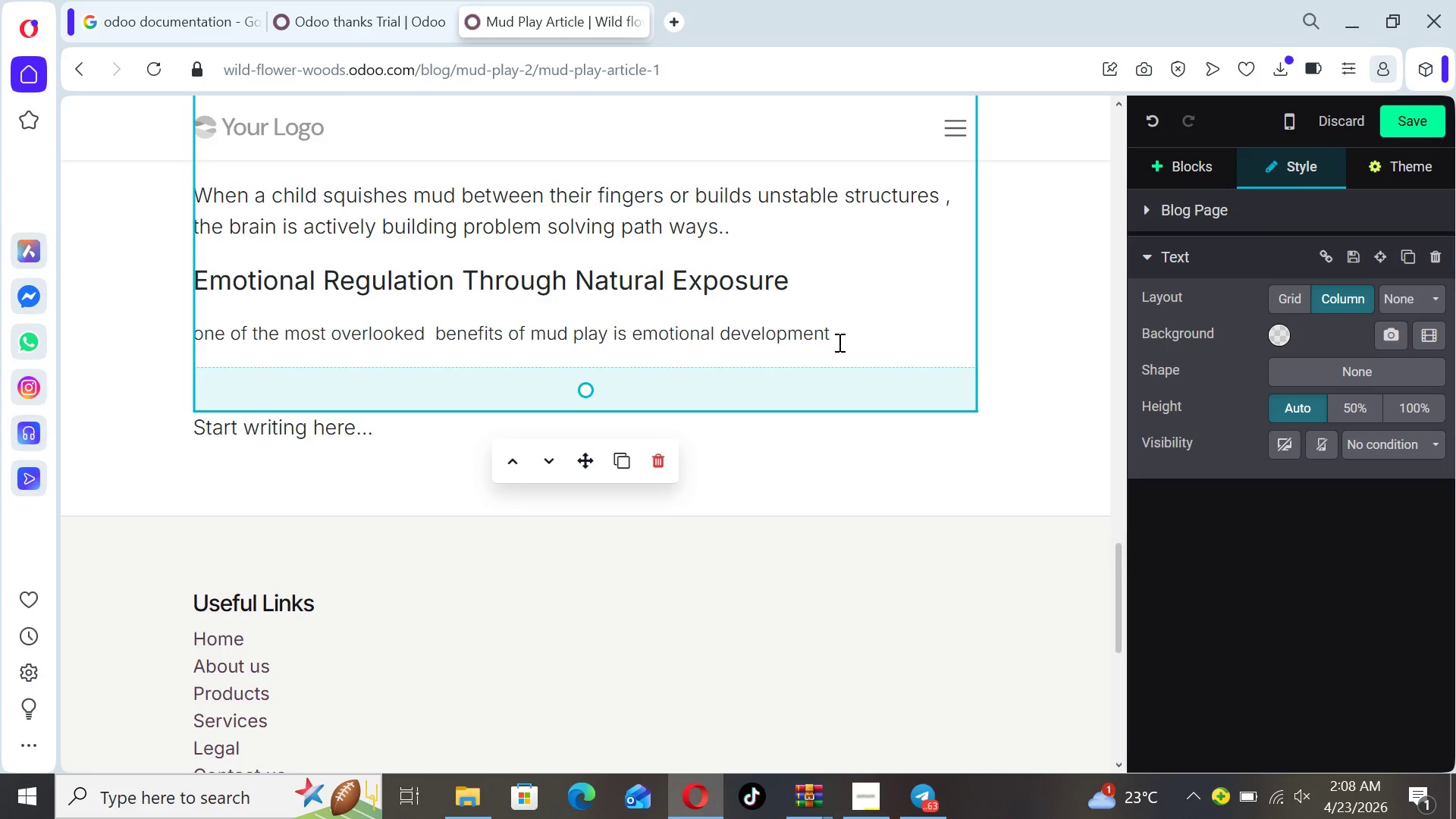 
wait(13.28)
 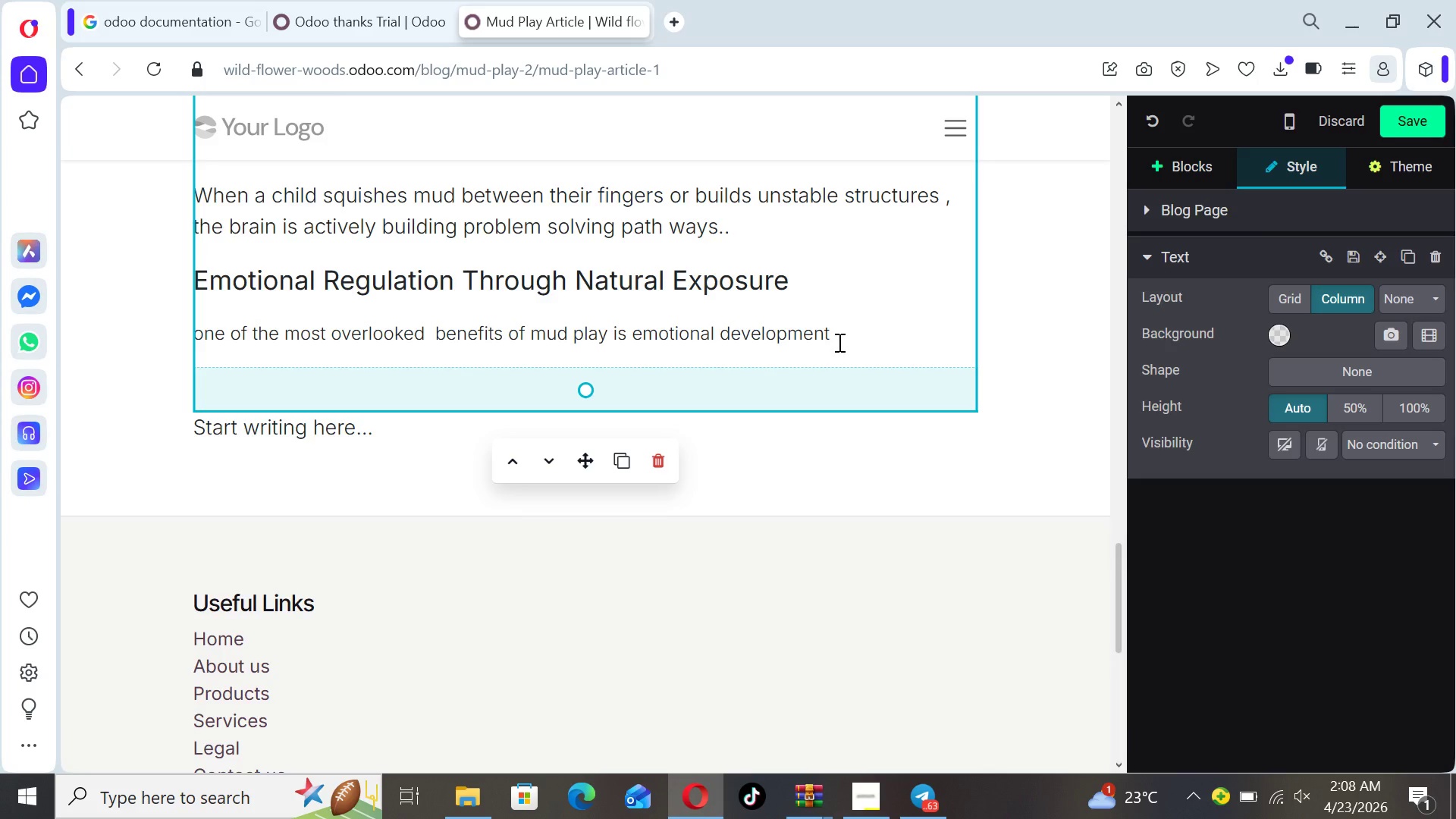 
key(Period)
 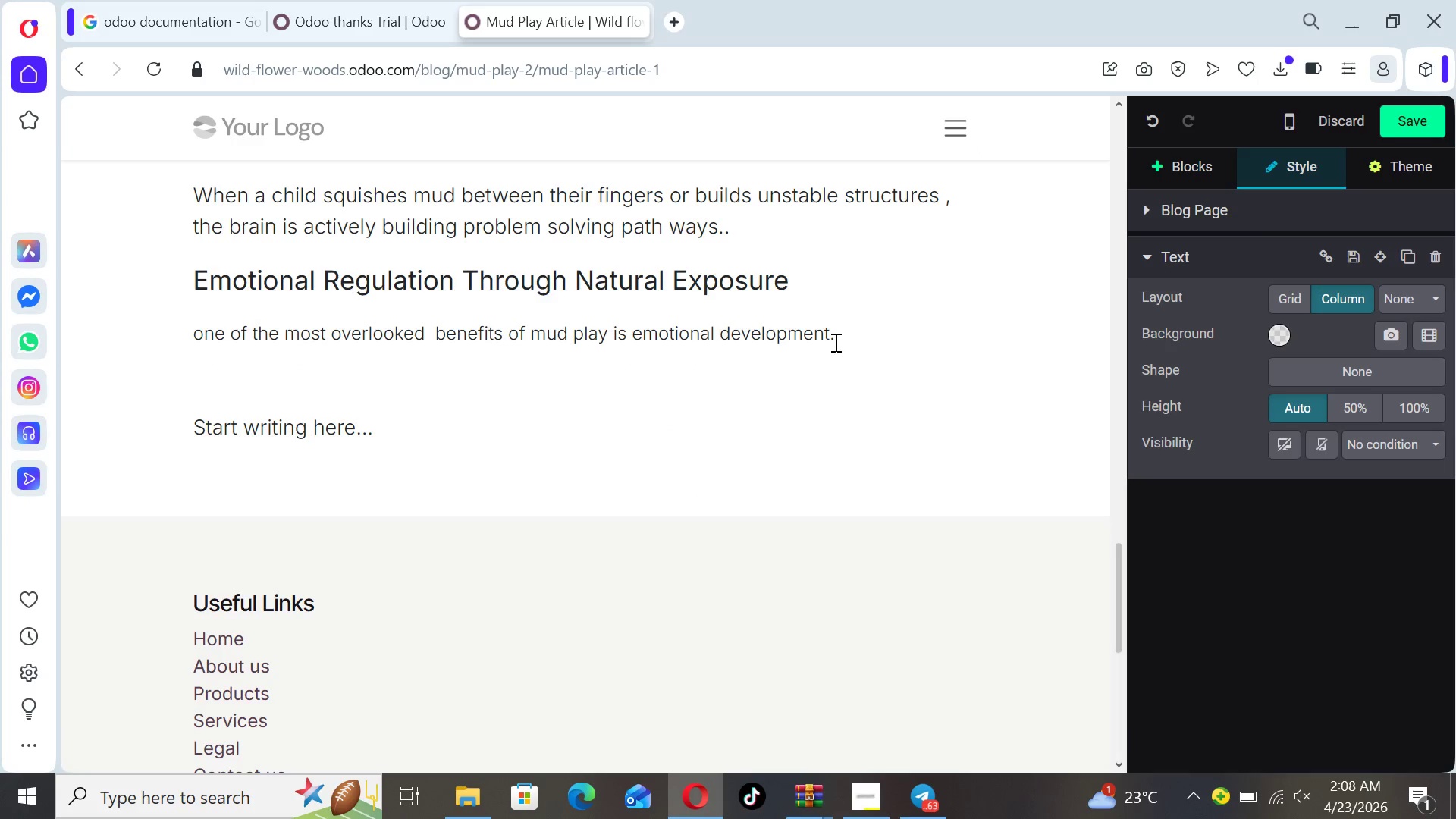 
key(Enter)
 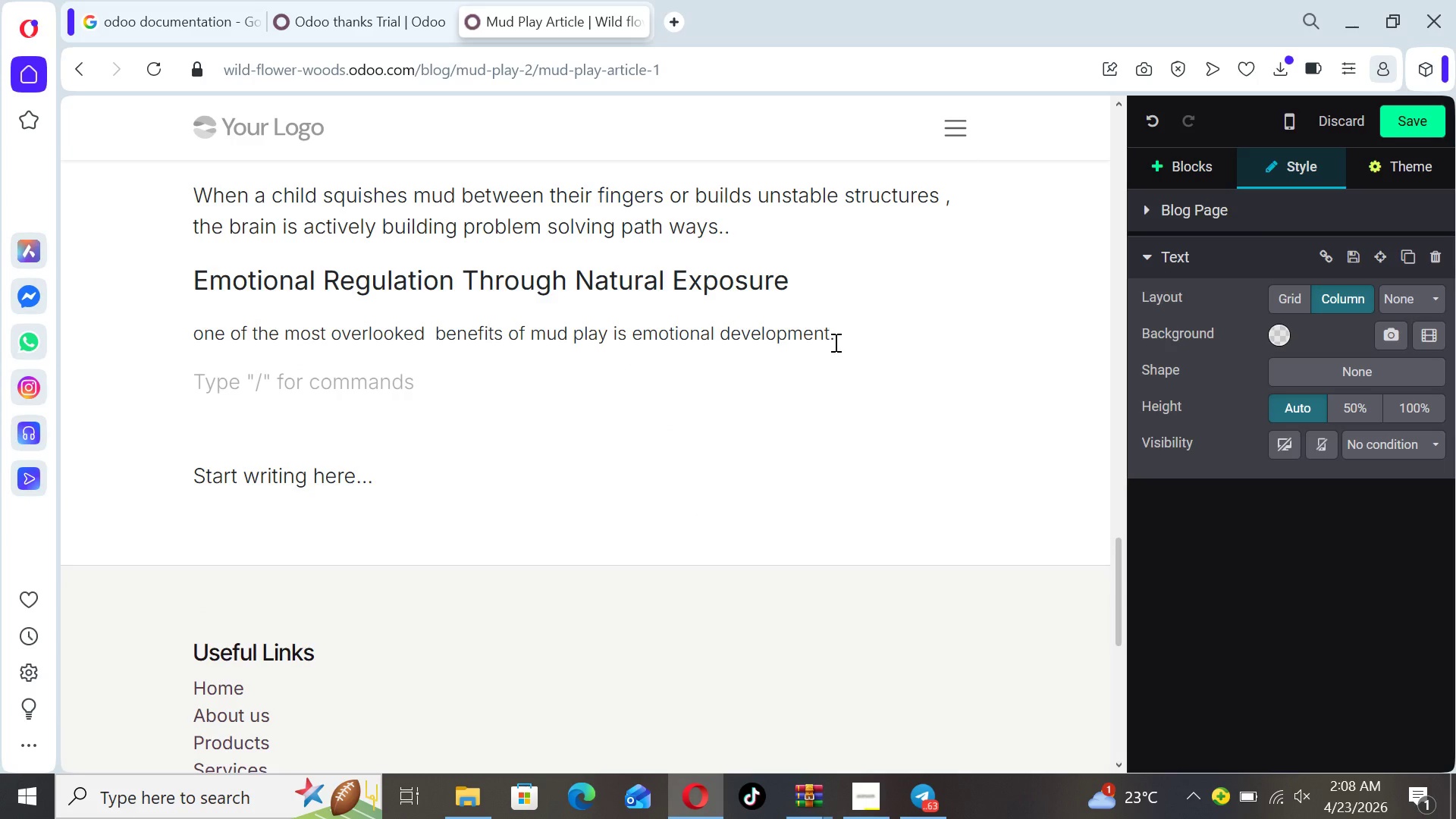 
type(Mud Eni)
key(Backspace)
type(vironments Intrtoduce)
 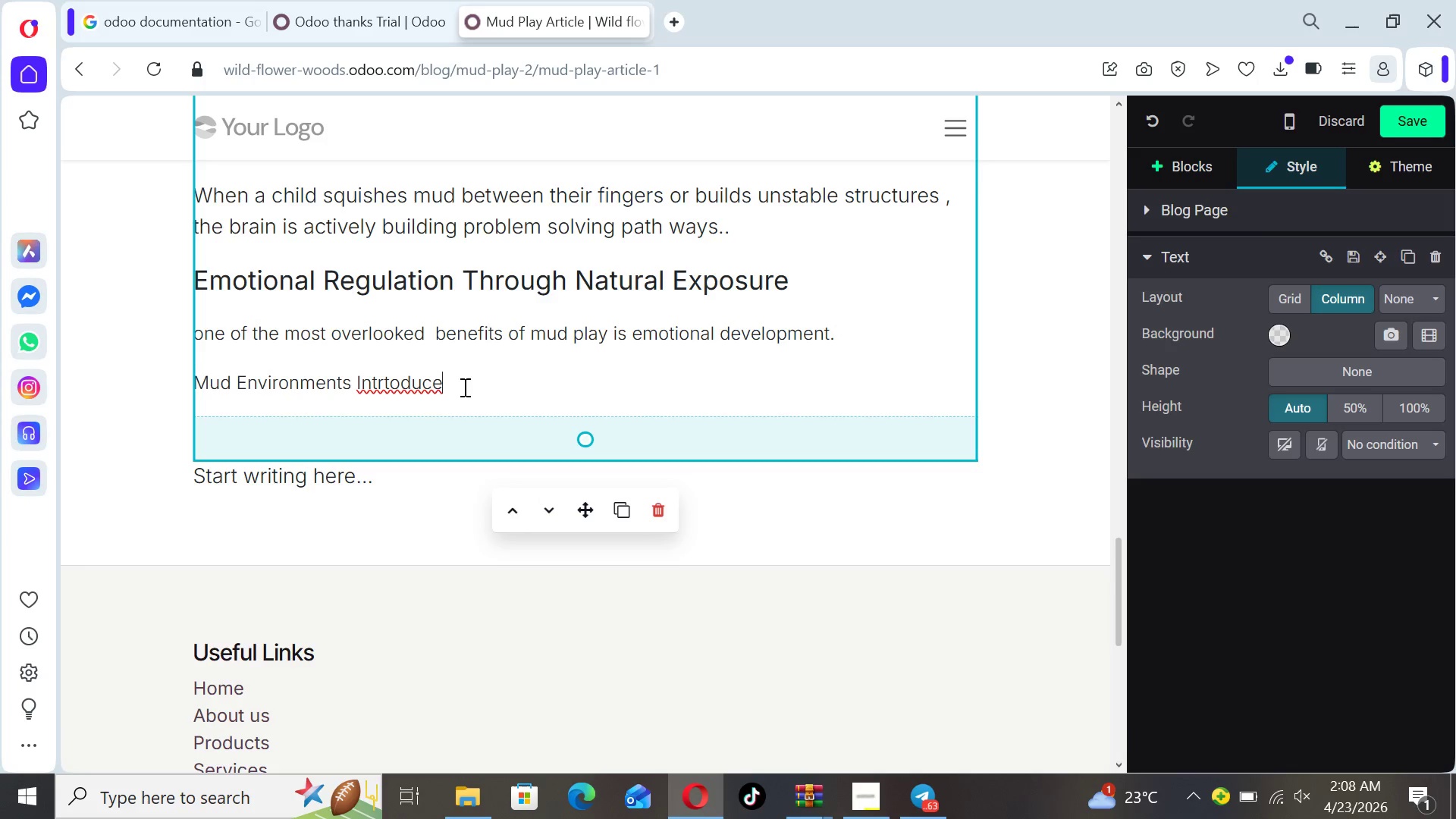 
left_click_drag(start_coordinate=[455, 387], to_coordinate=[428, 386])
 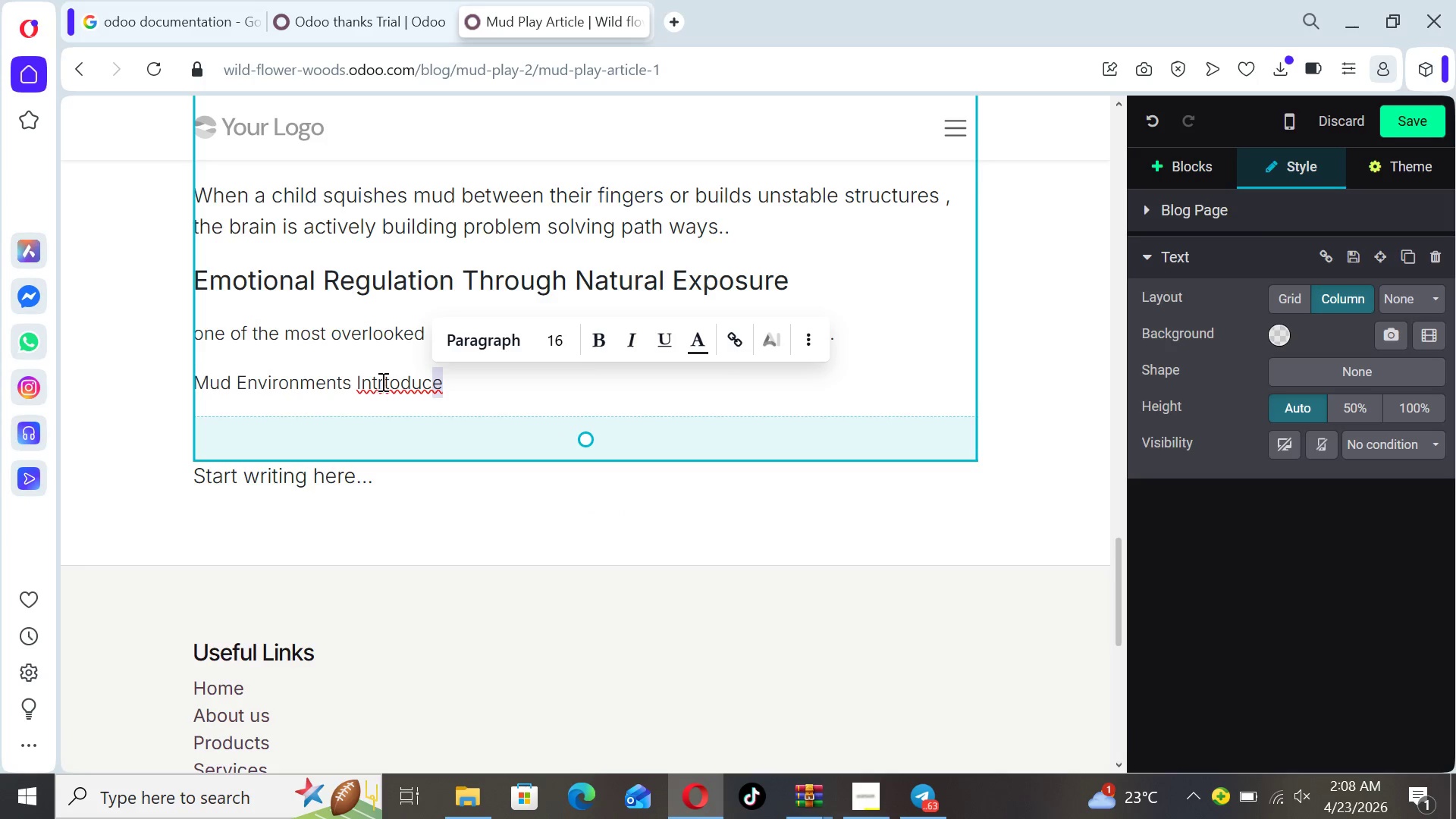 
left_click([388, 381])
 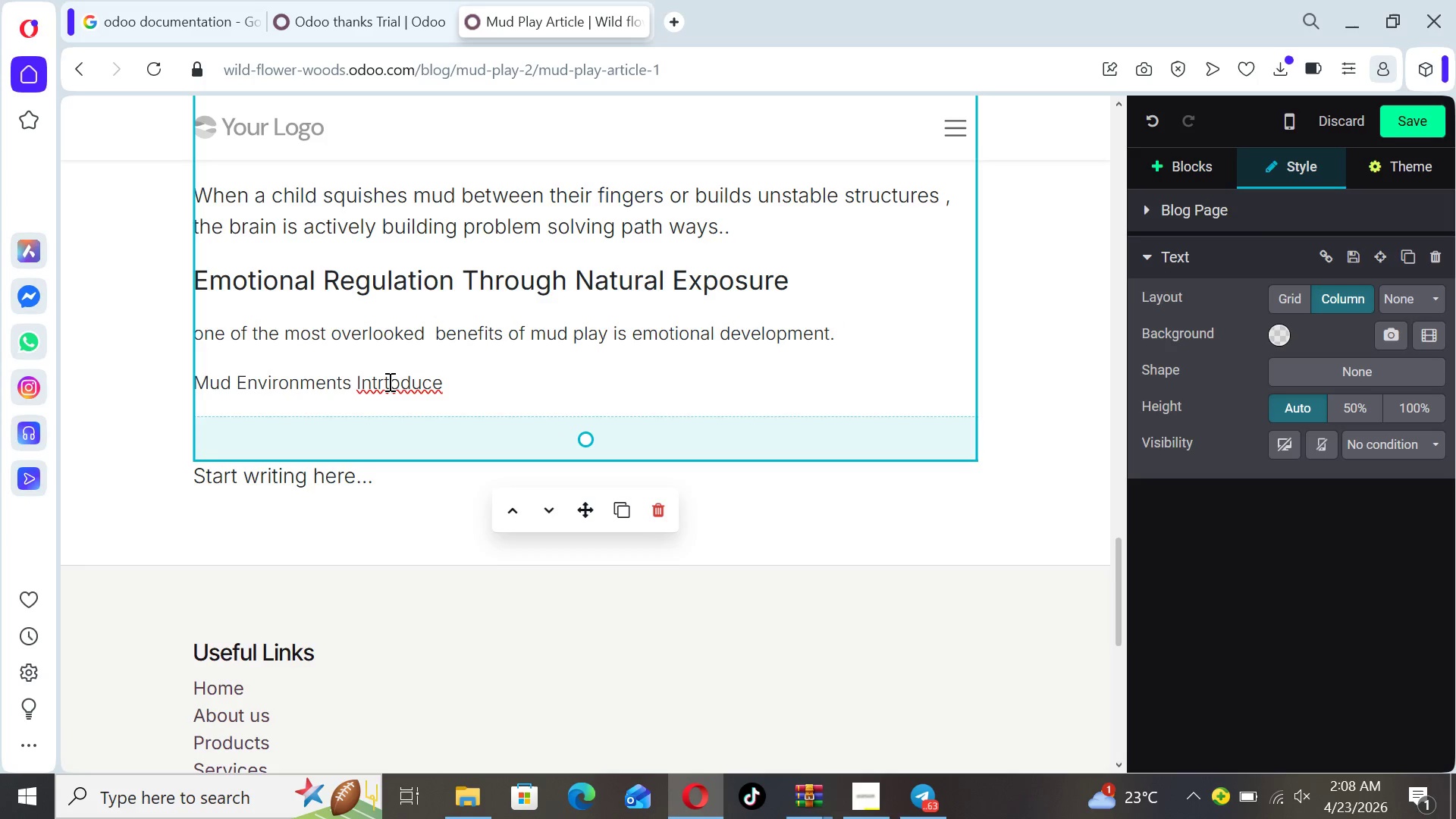 
key(Backspace)
 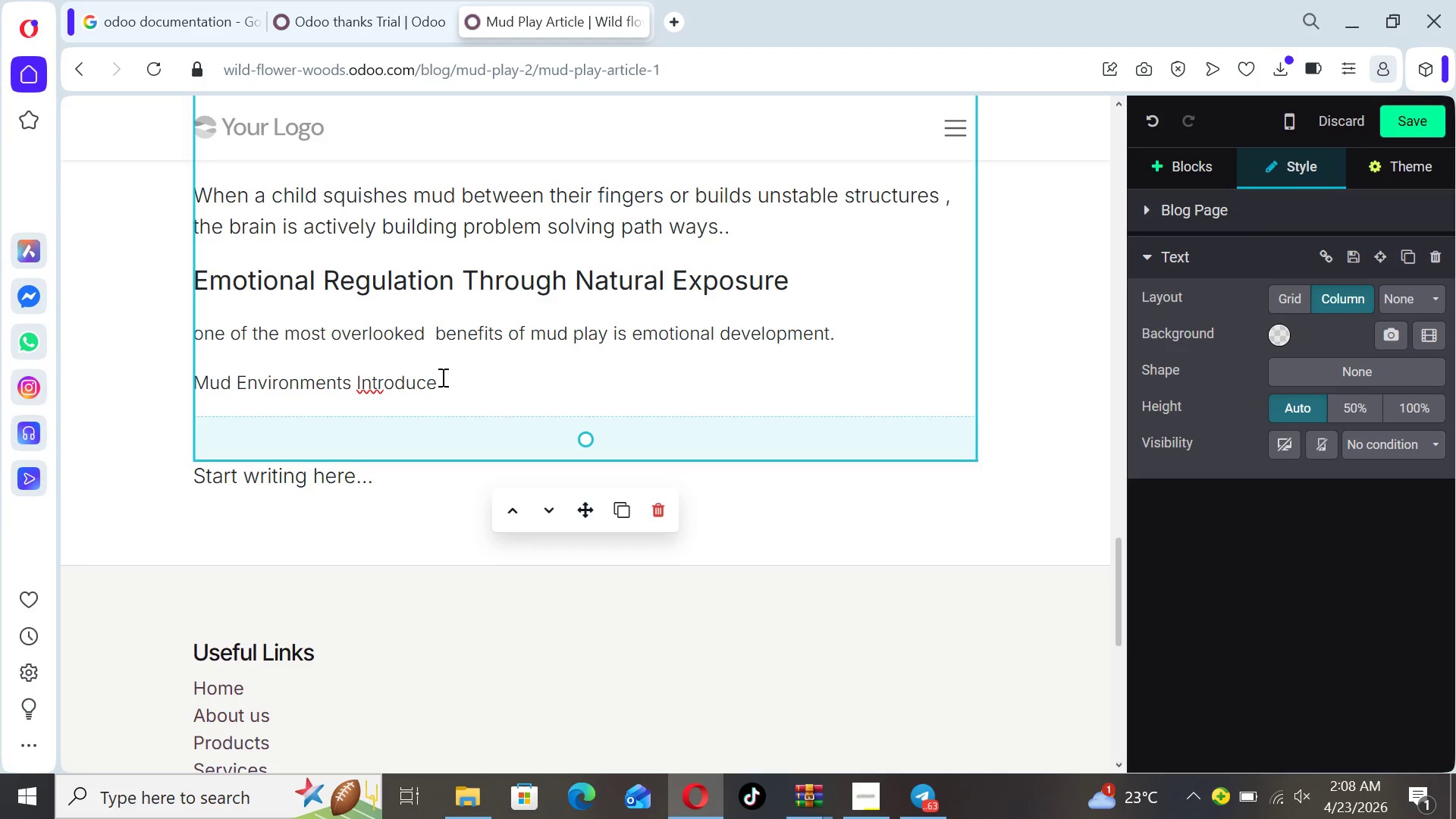 
left_click_drag(start_coordinate=[444, 376], to_coordinate=[195, 381])
 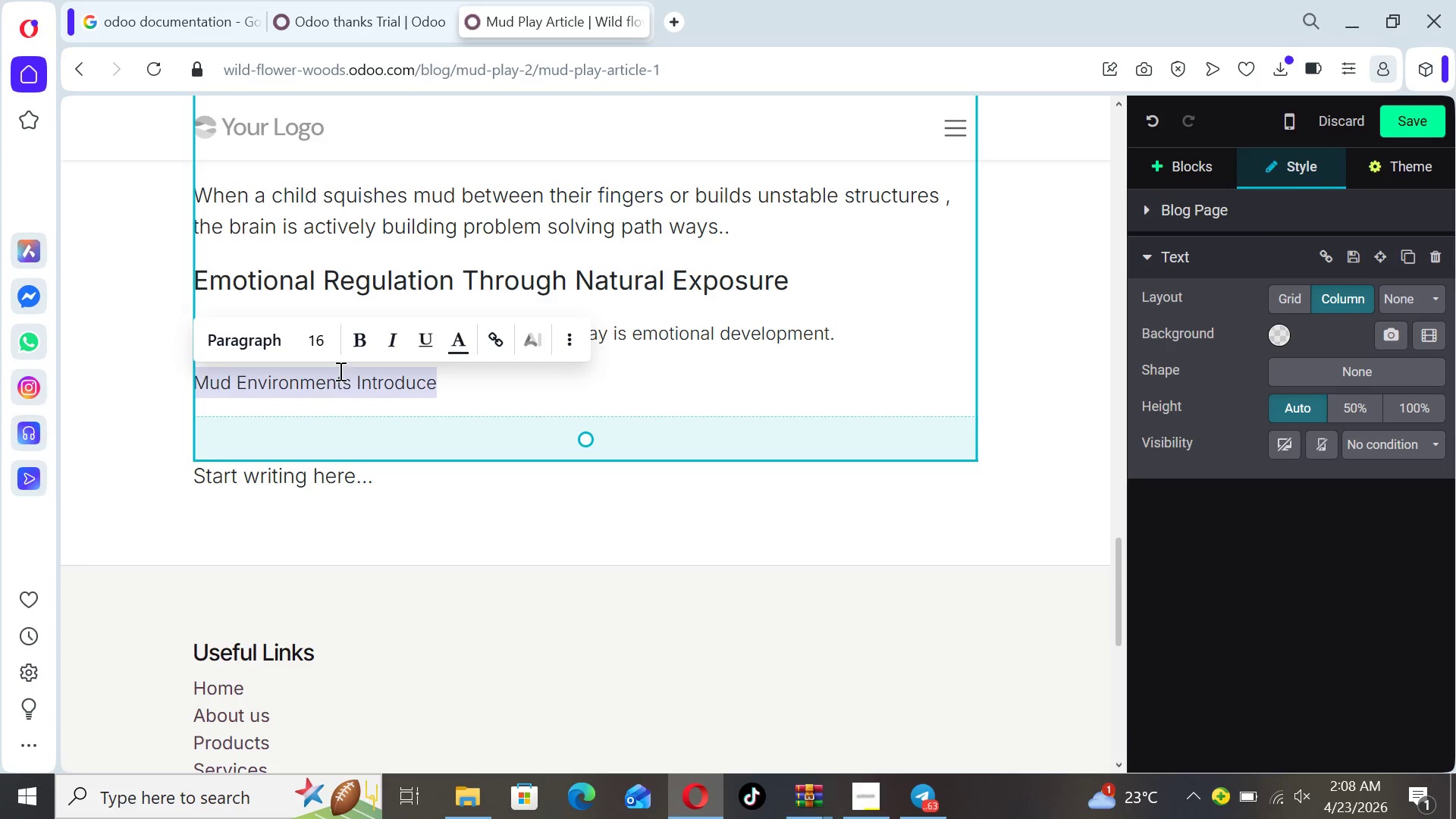 
left_click([356, 345])
 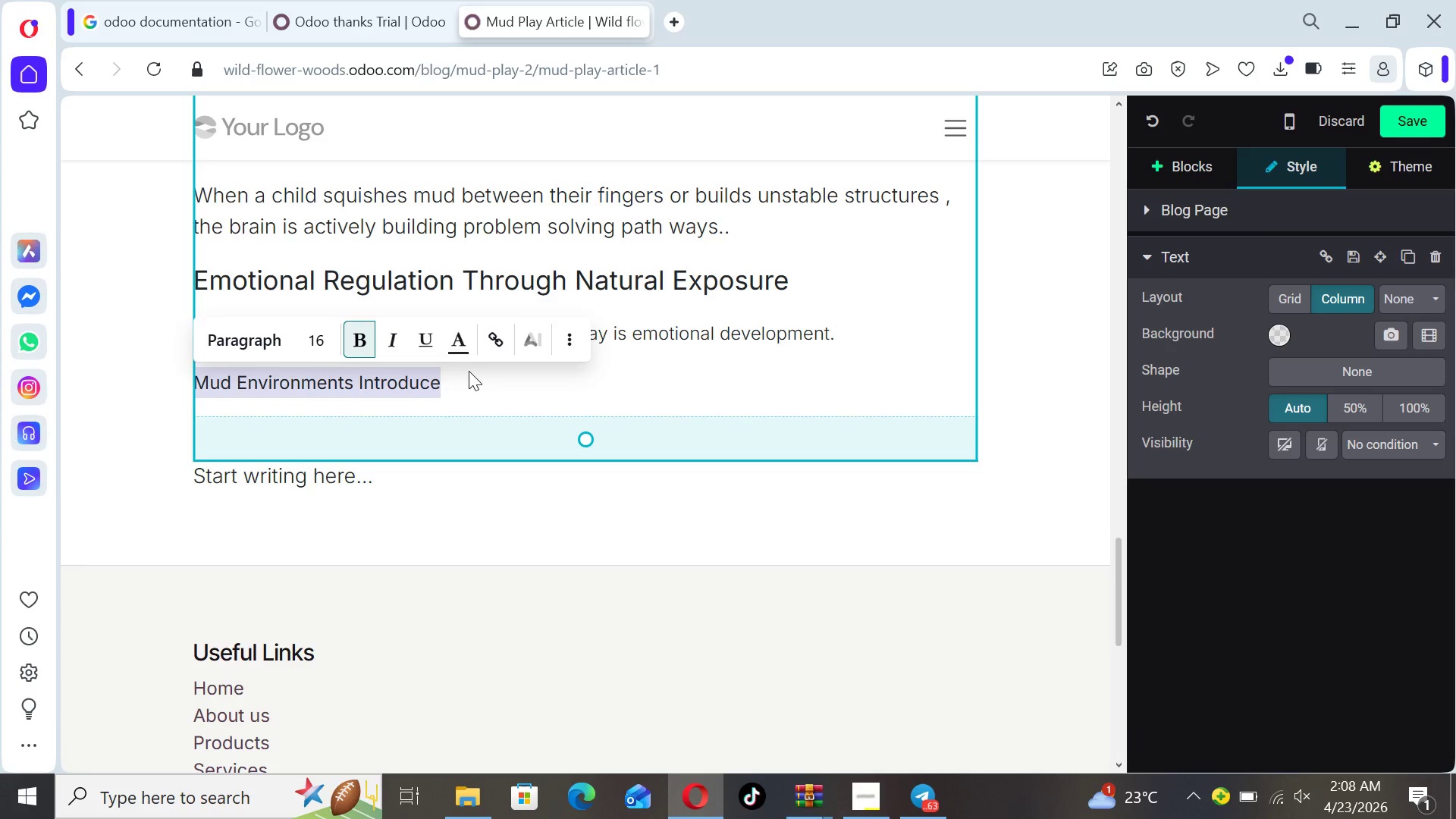 
left_click([469, 371])
 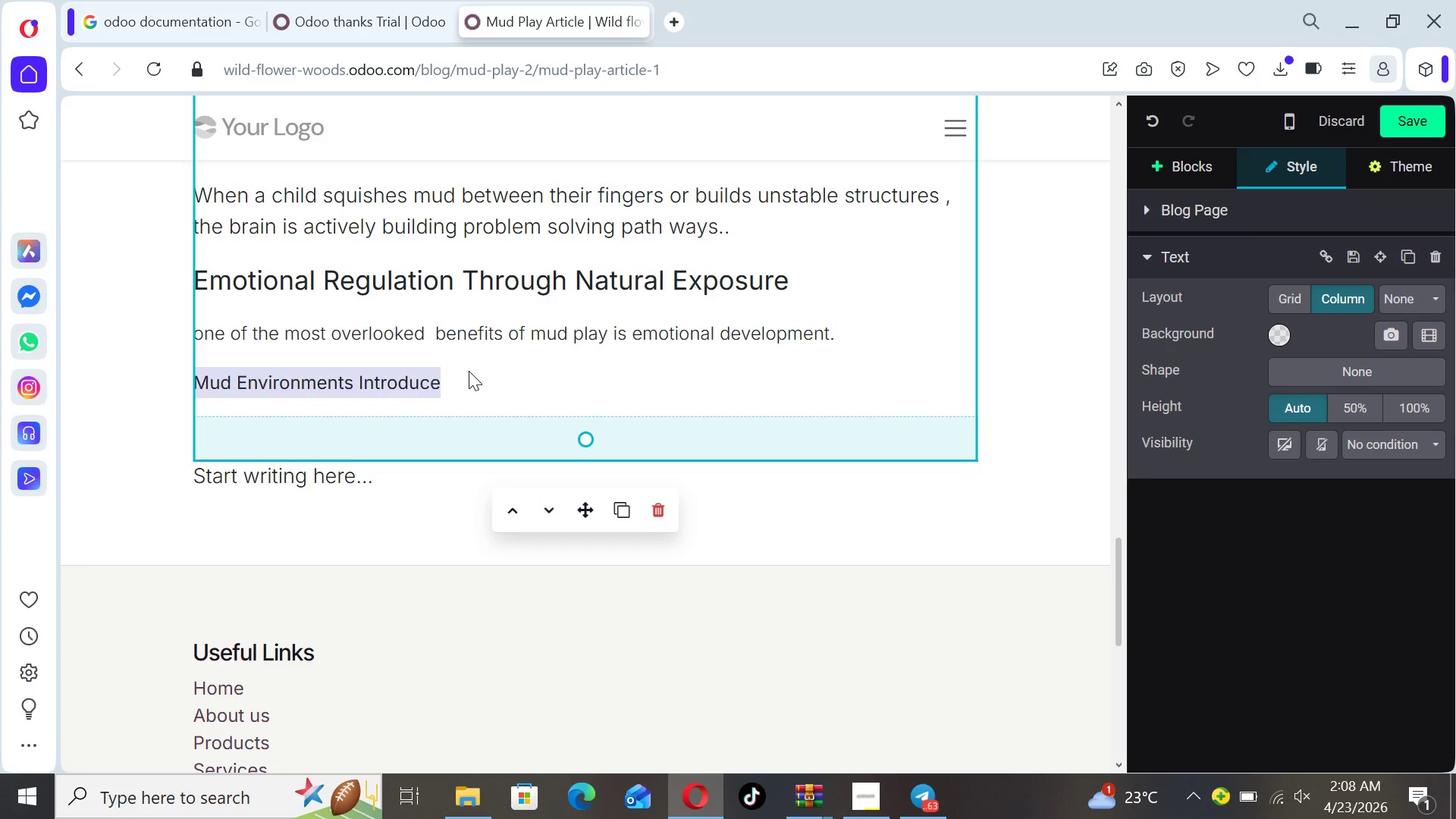 
left_click([469, 371])
 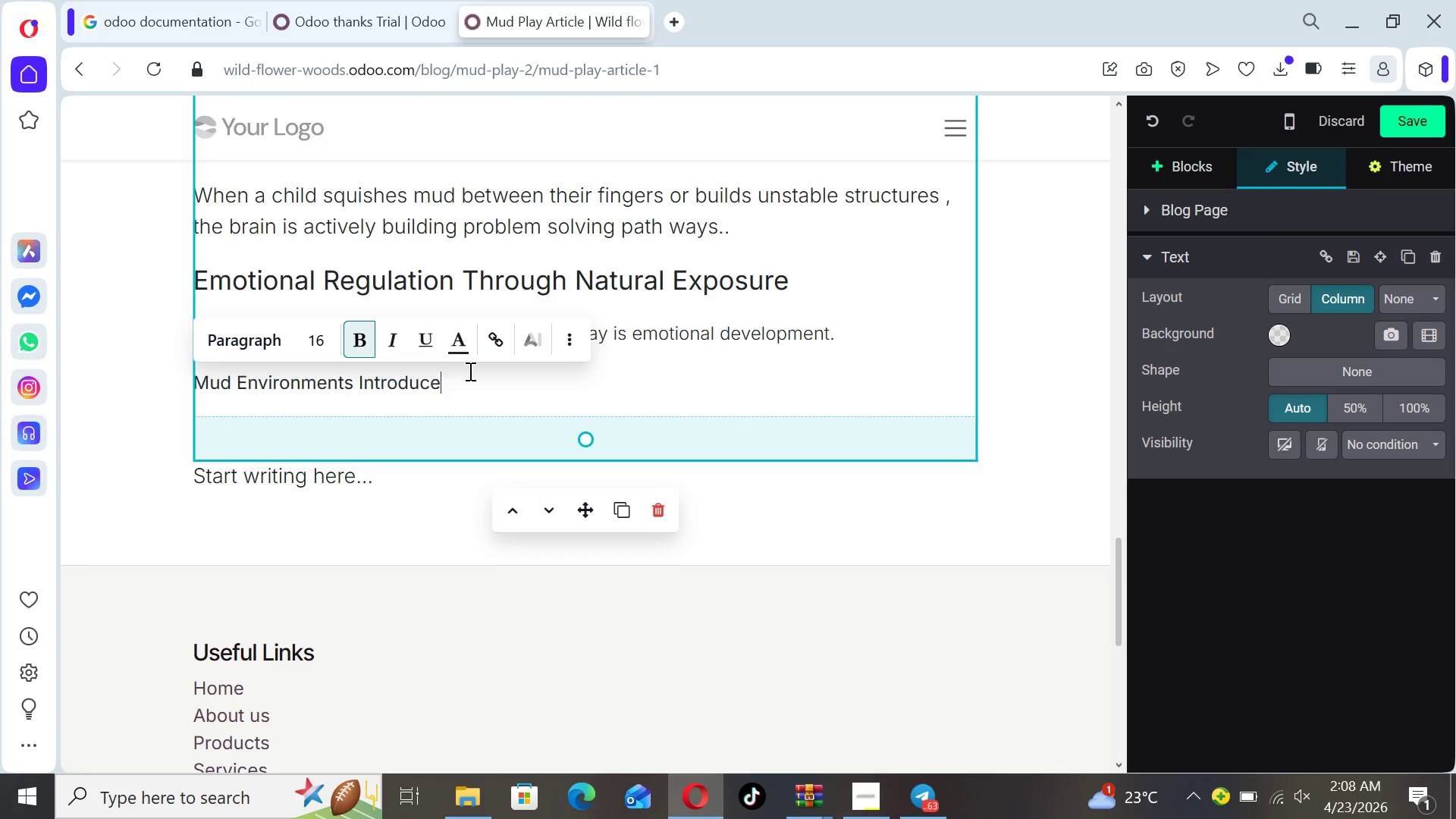 
key(Enter)
 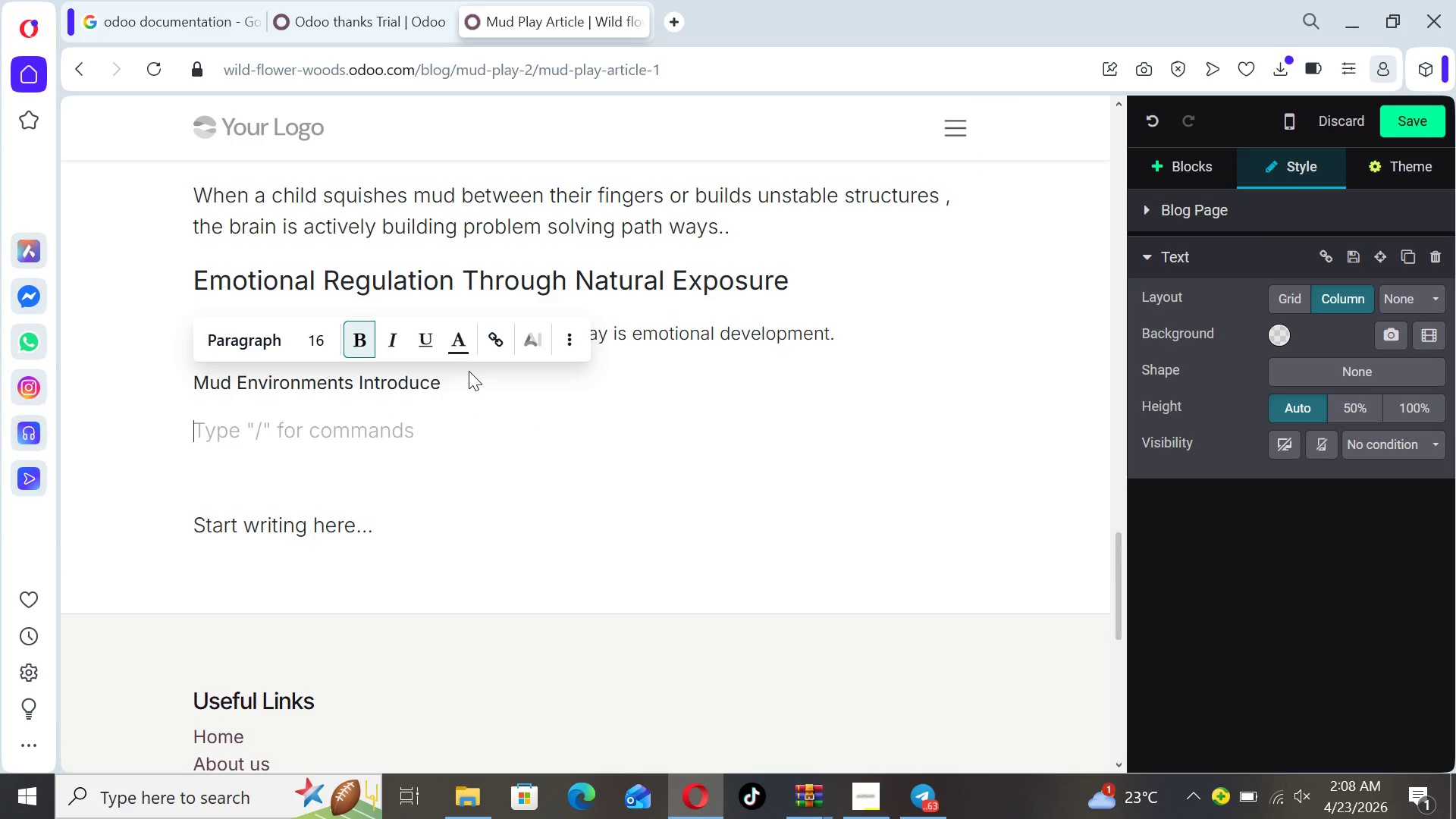 
key(Minus)
 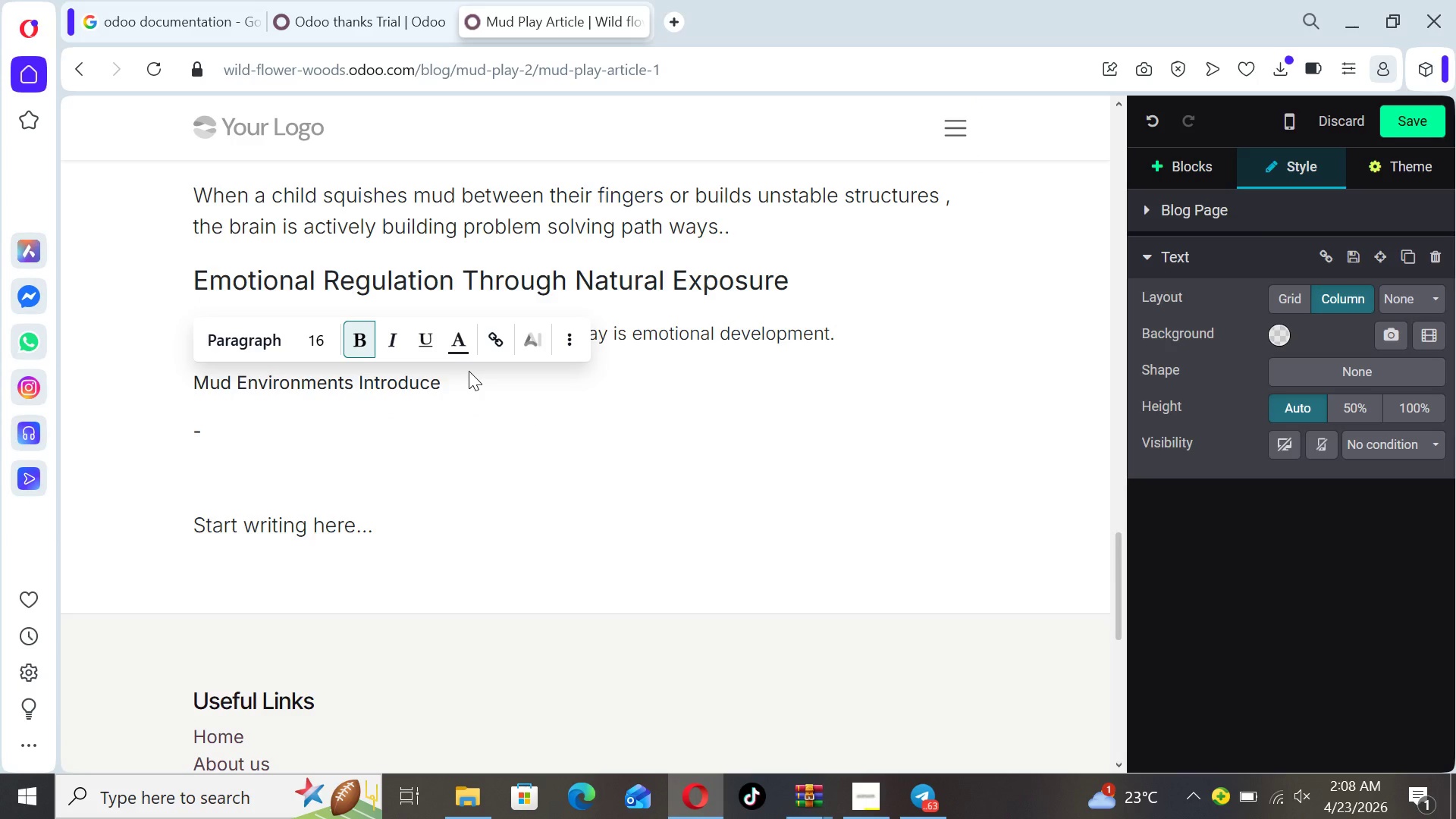 
key(Backspace)
 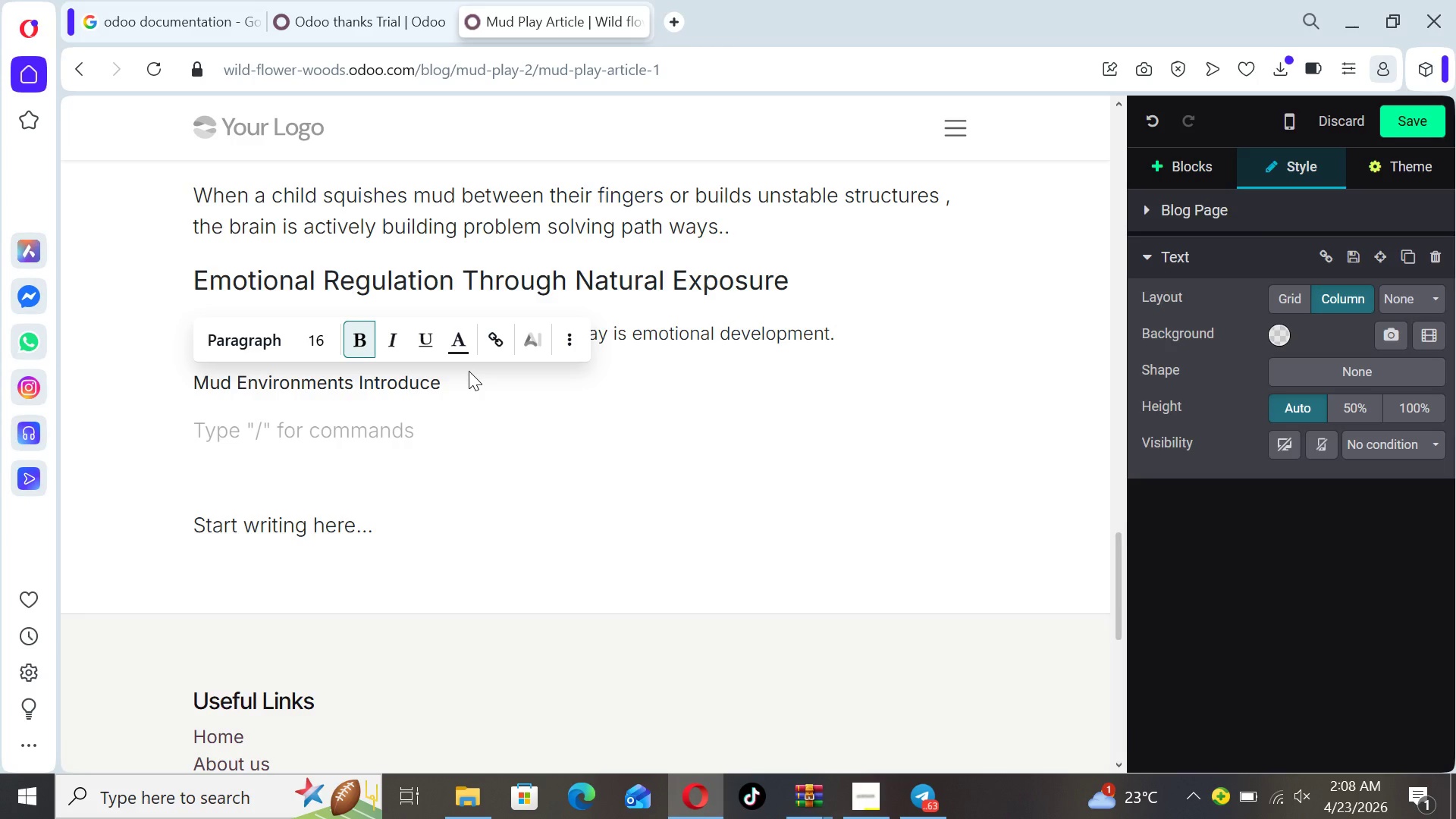 
key(Minus)
 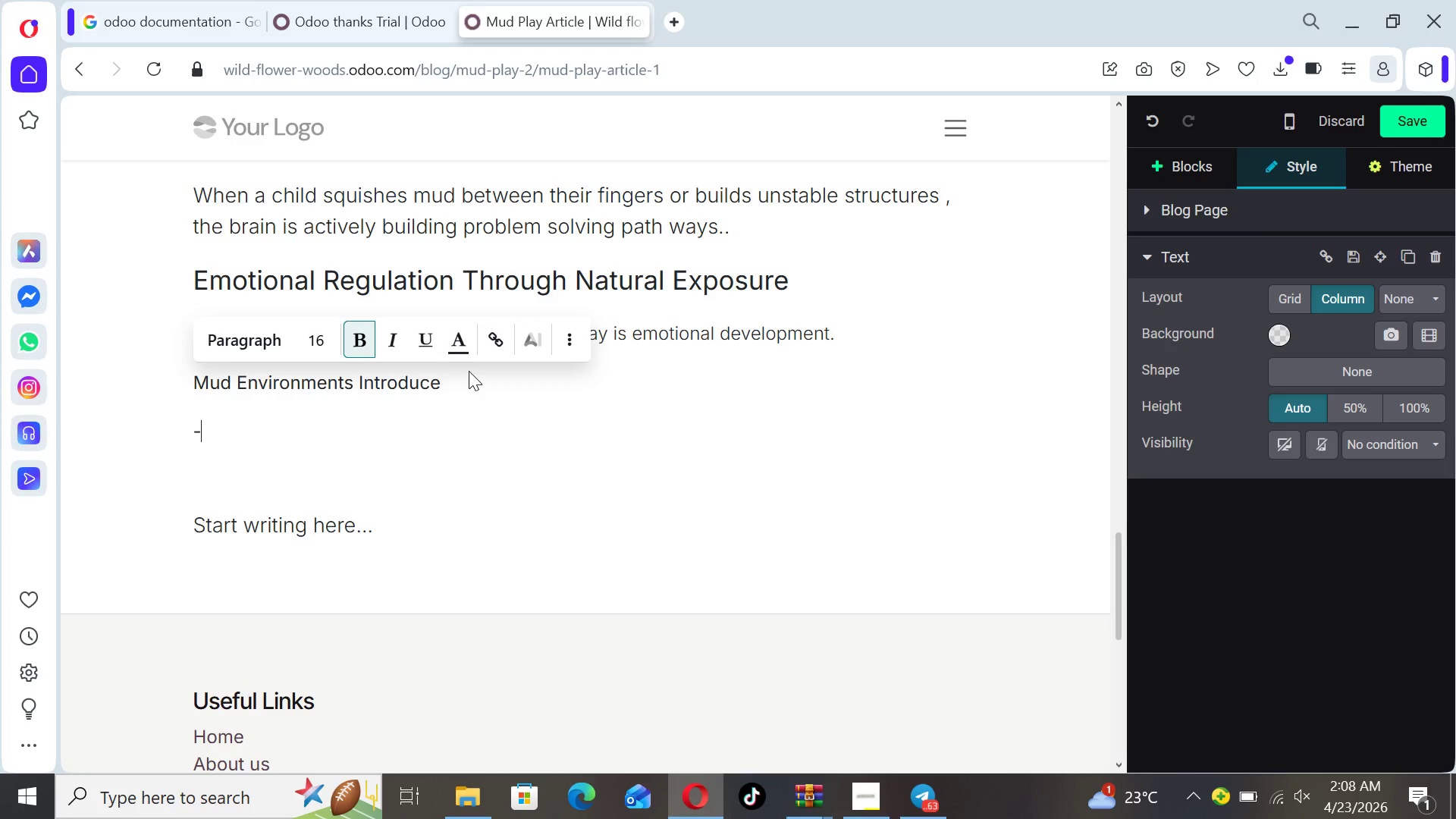 
key(Space)
 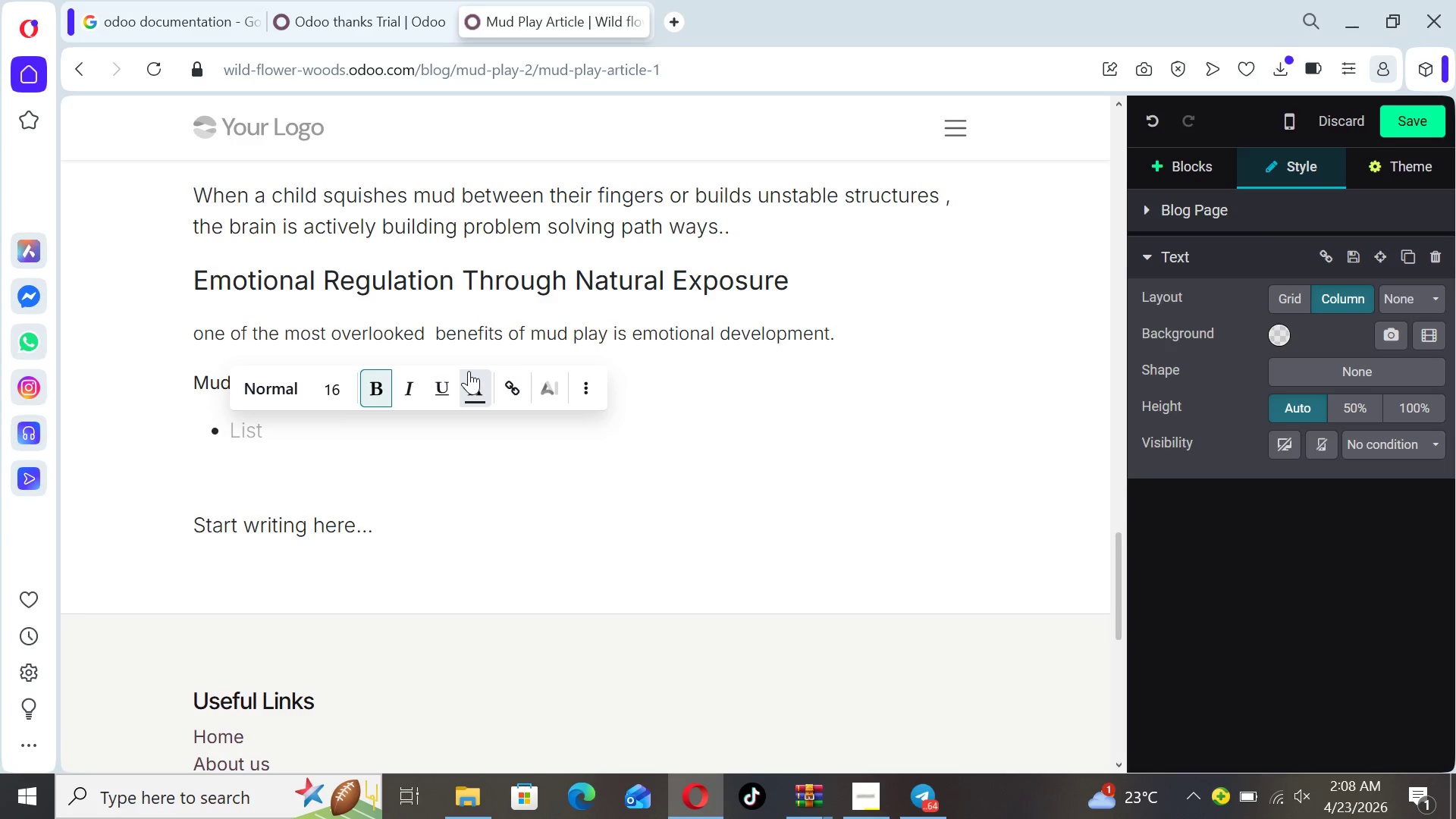 
type(Unprtedictability)
 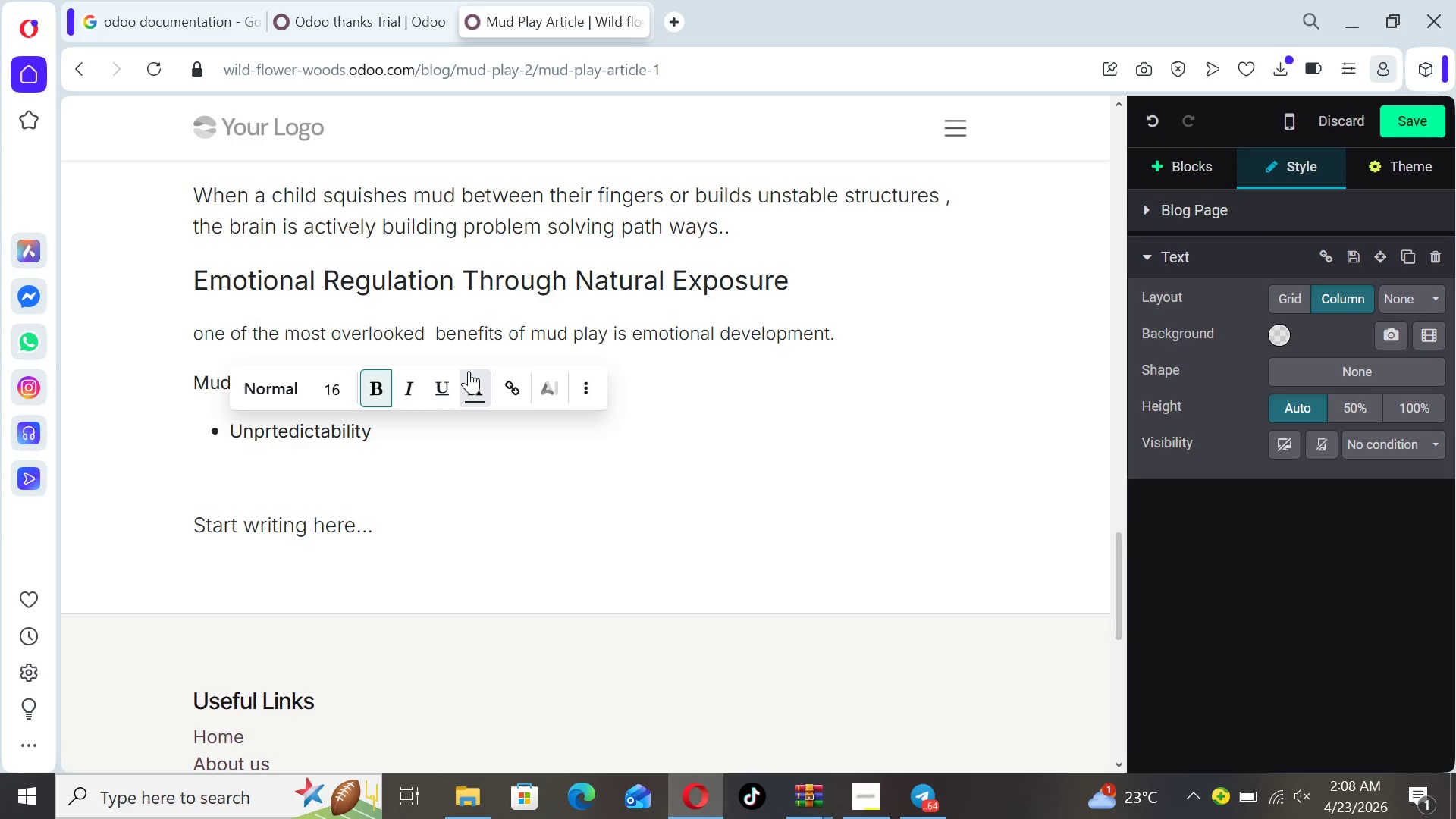 
key(Enter)
 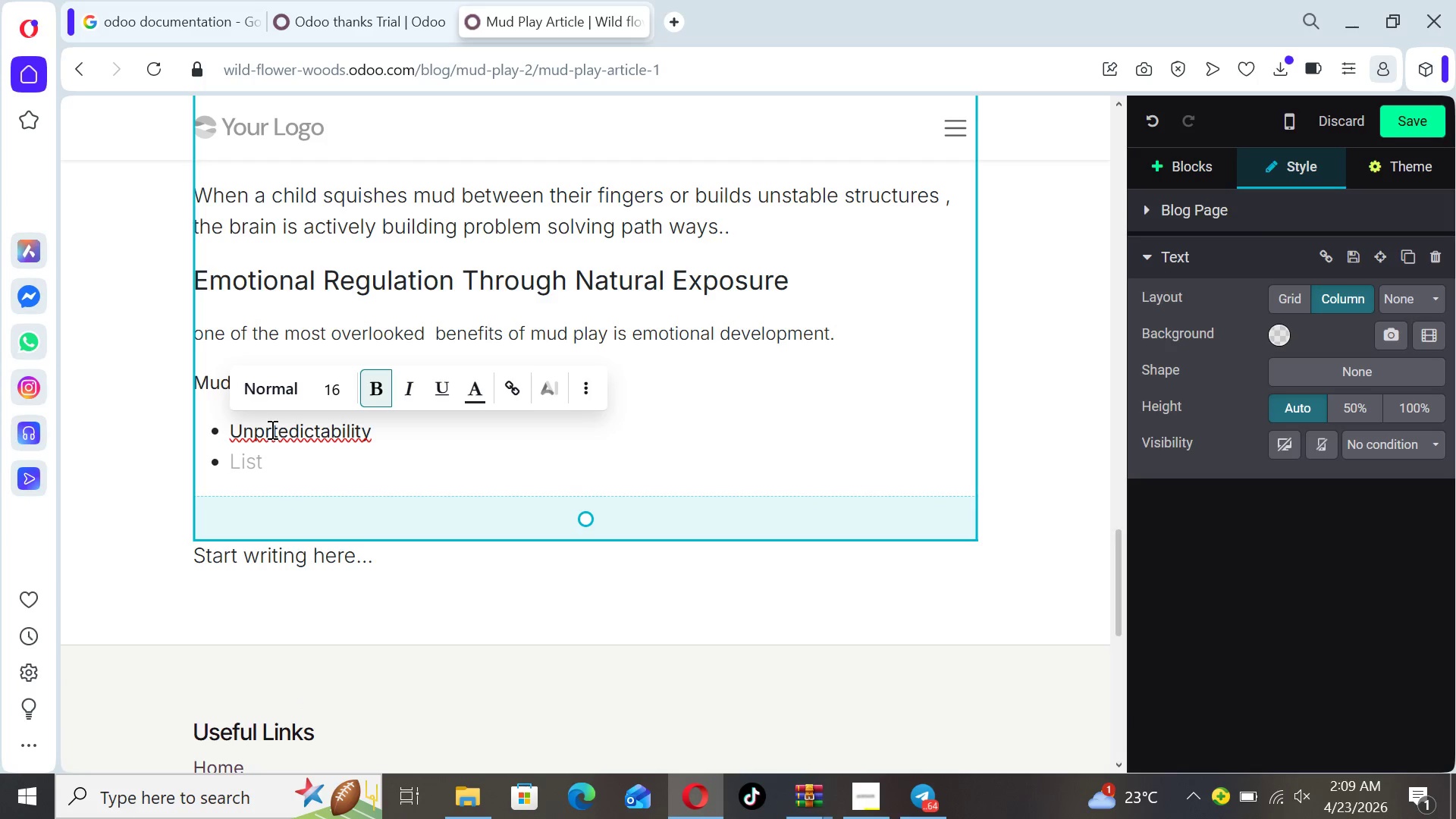 
left_click([275, 429])
 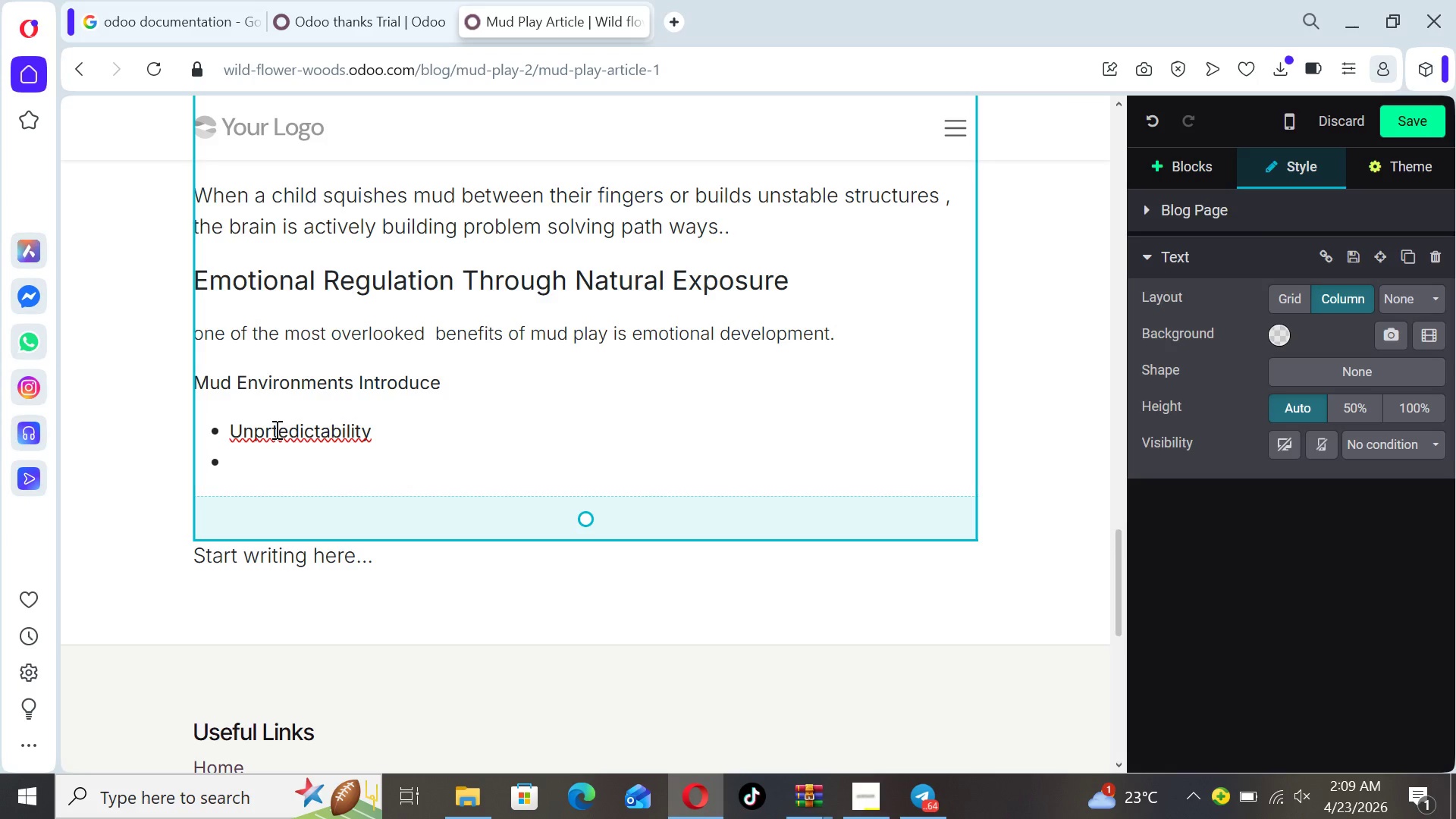 
key(Backspace)
 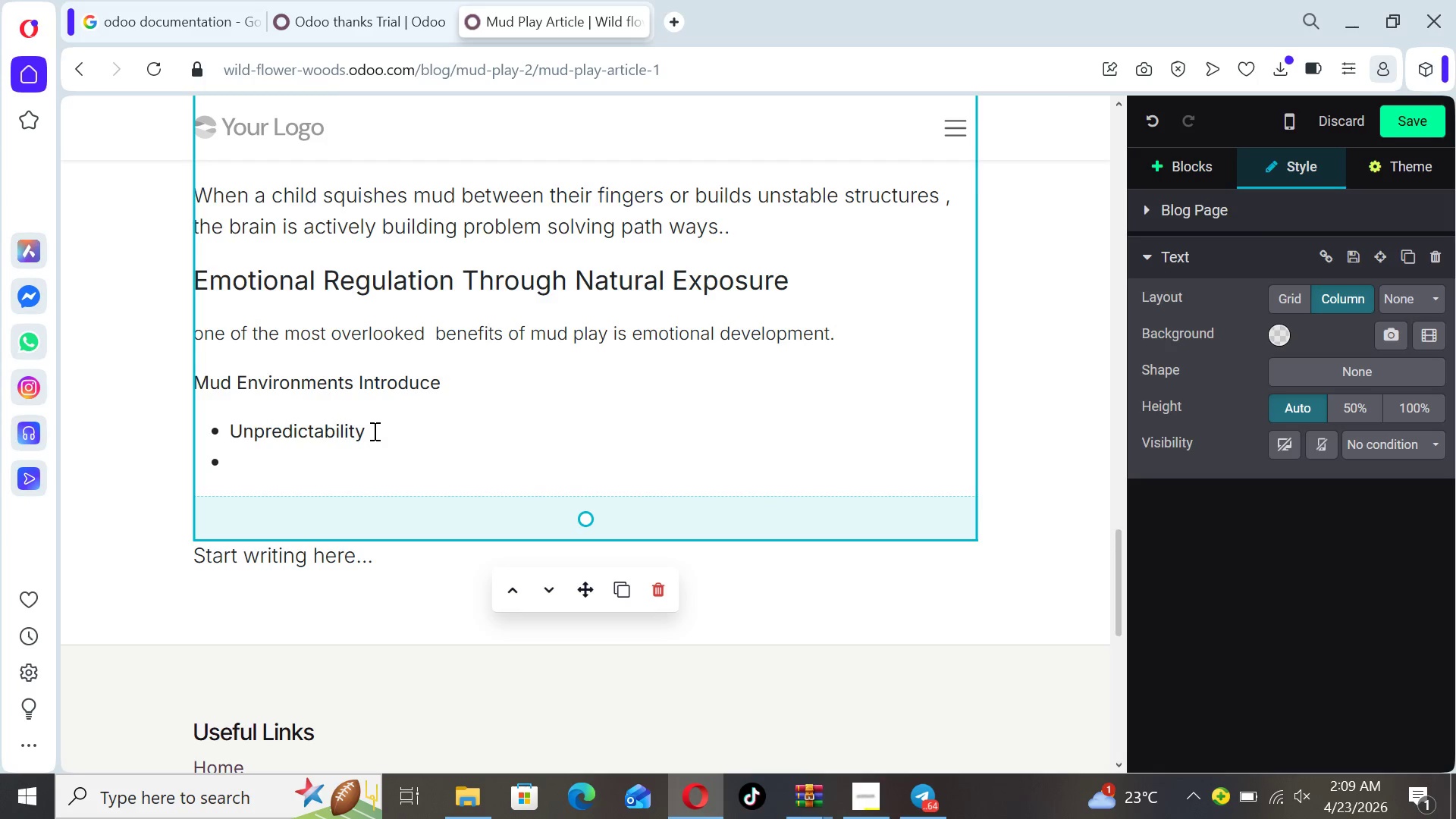 
left_click([241, 466])
 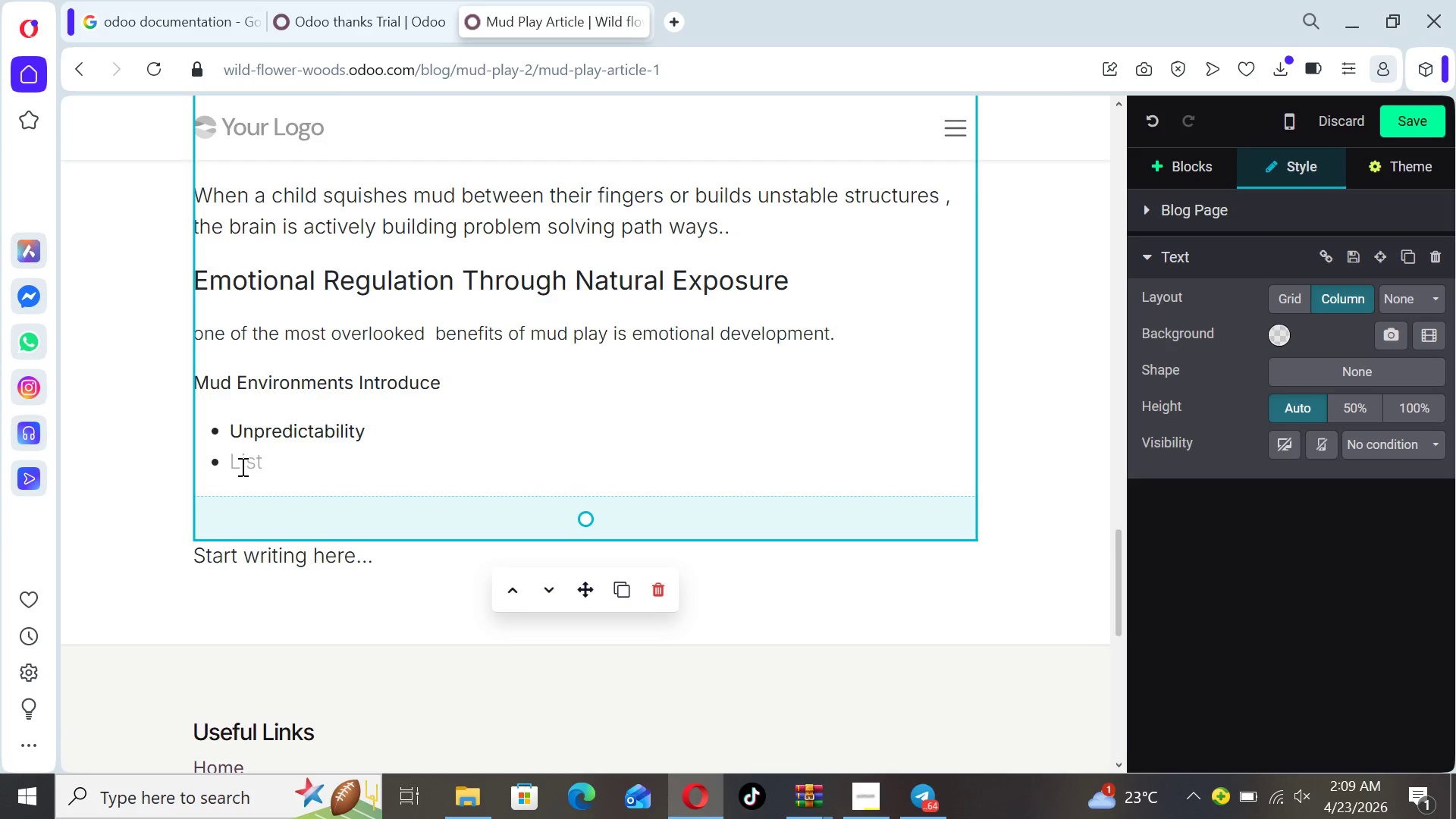 
type(Minor Faliure)
 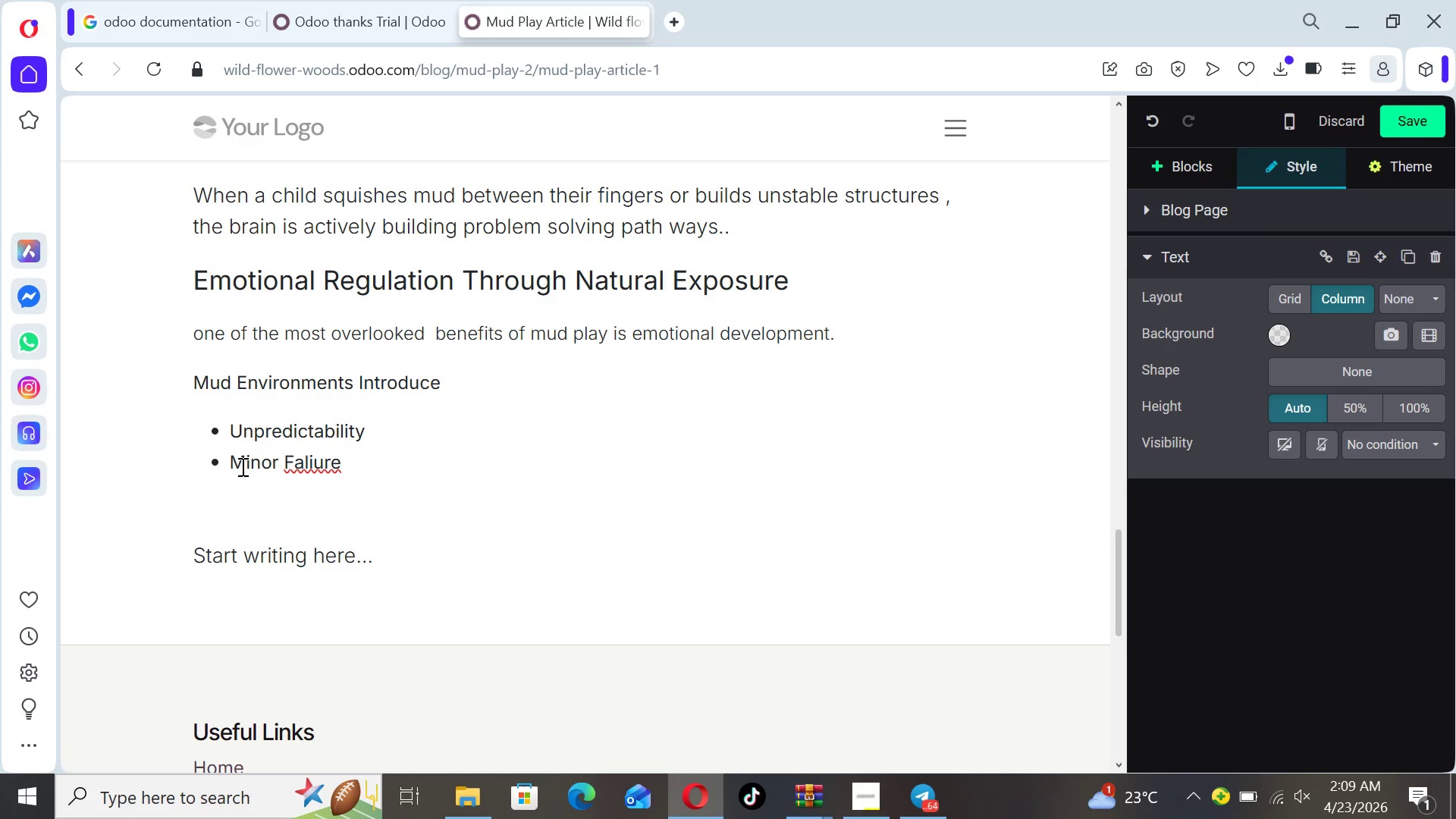 
key(Enter)
 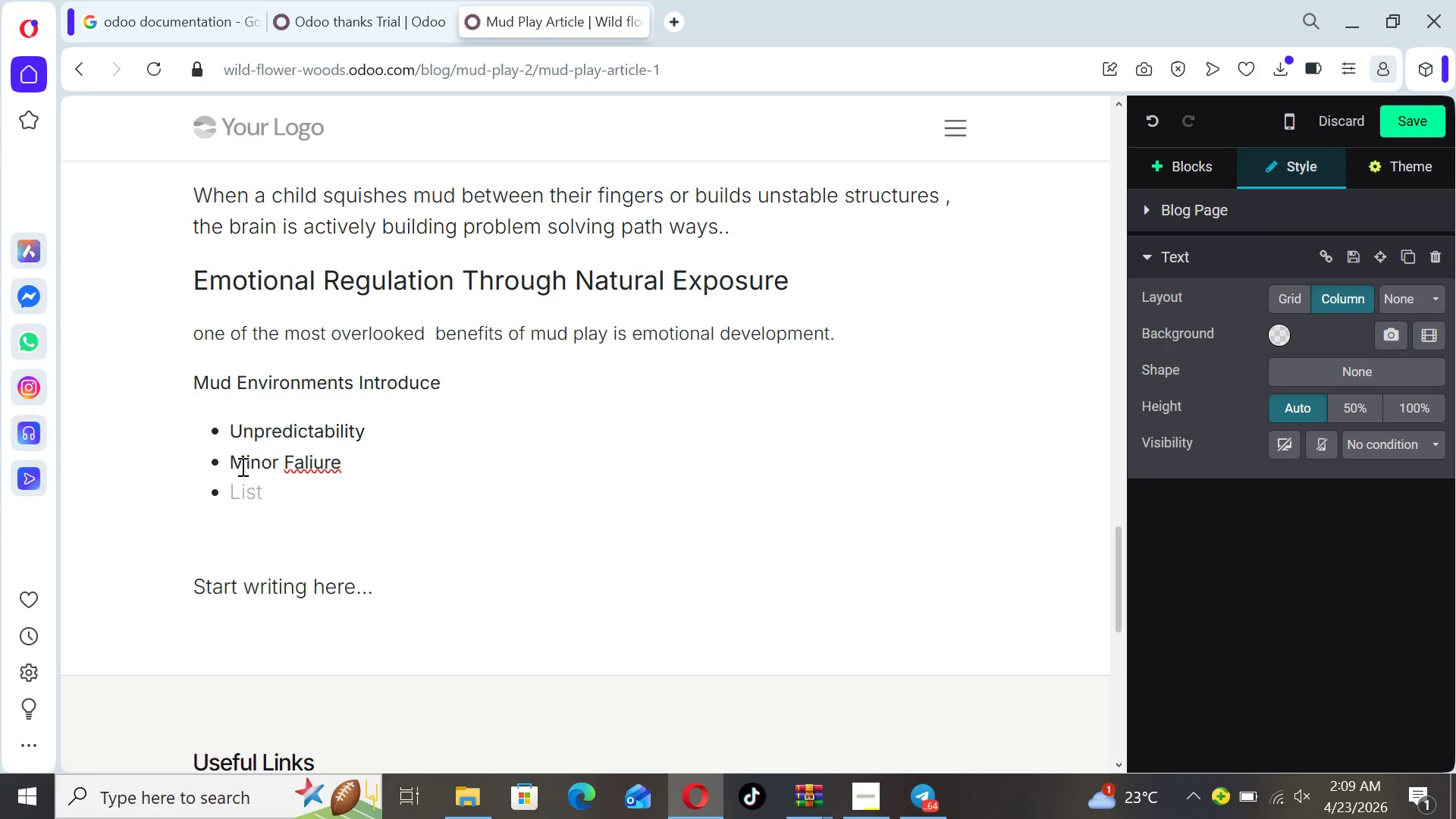 
type(Sensorty )
key(Backspace)
key(Backspace)
key(Backspace)
type(y Discomforyt)
key(Backspace)
key(Backspace)
type(t)
 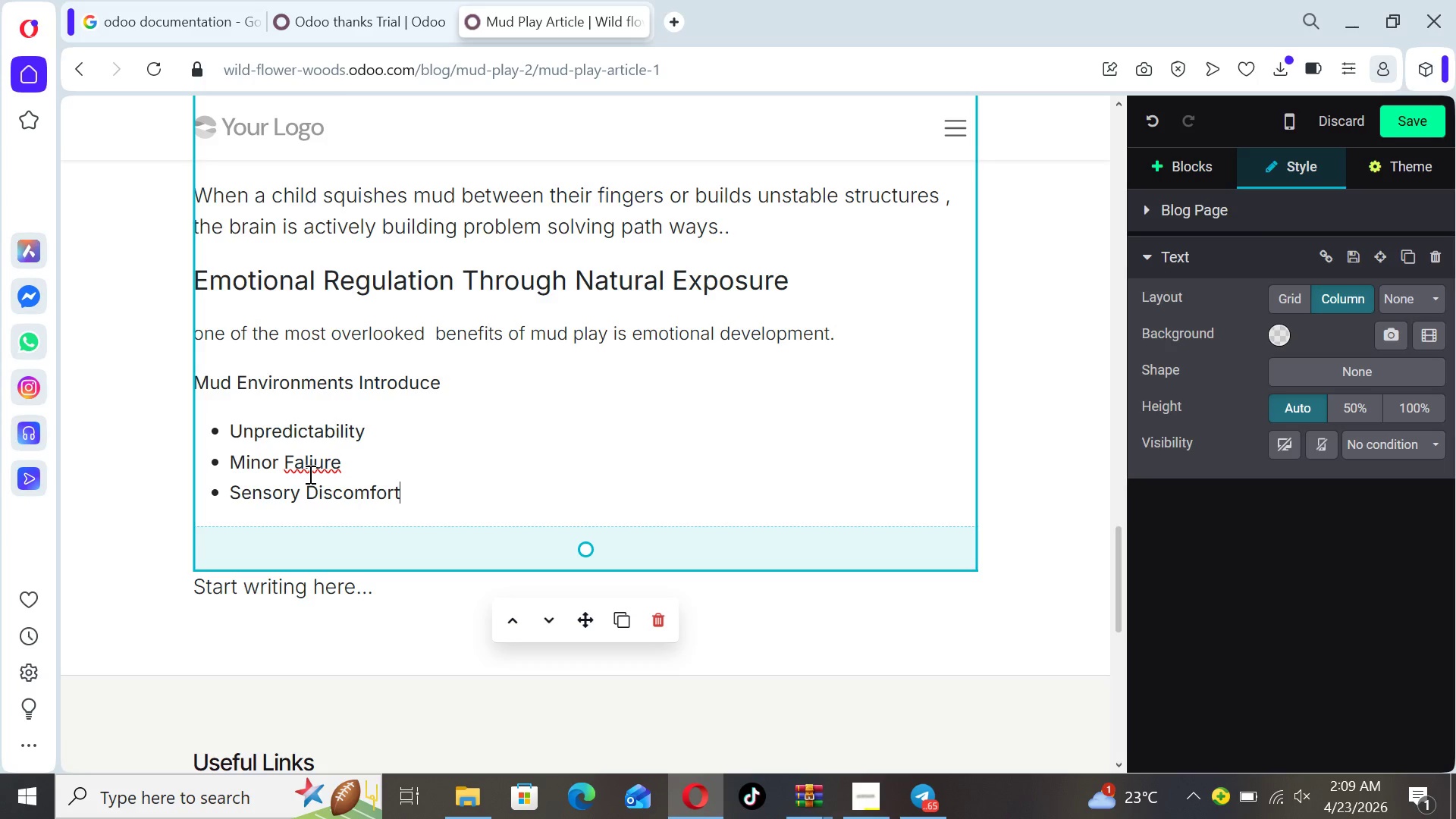 
wait(7.38)
 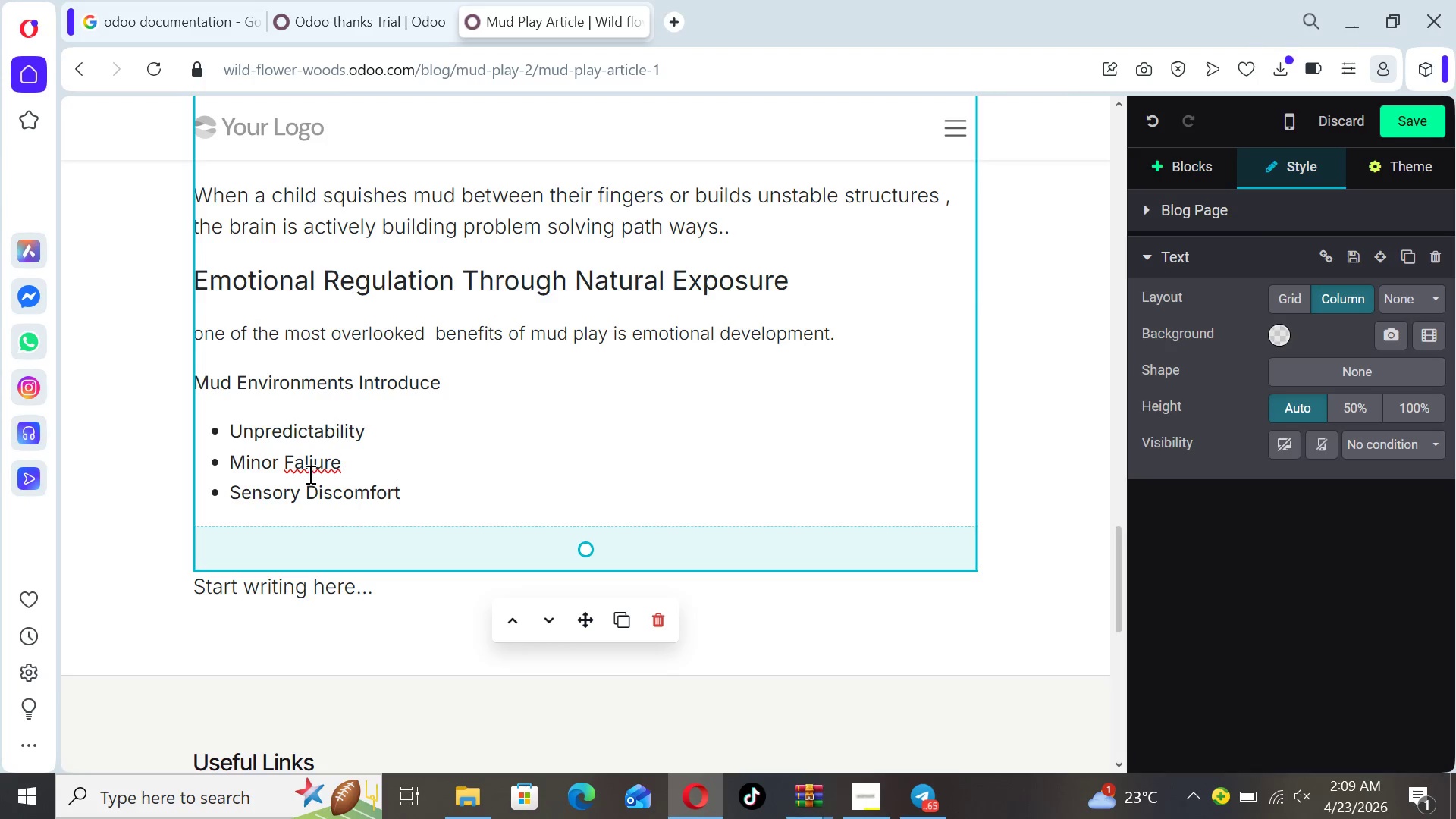 
left_click([312, 463])
 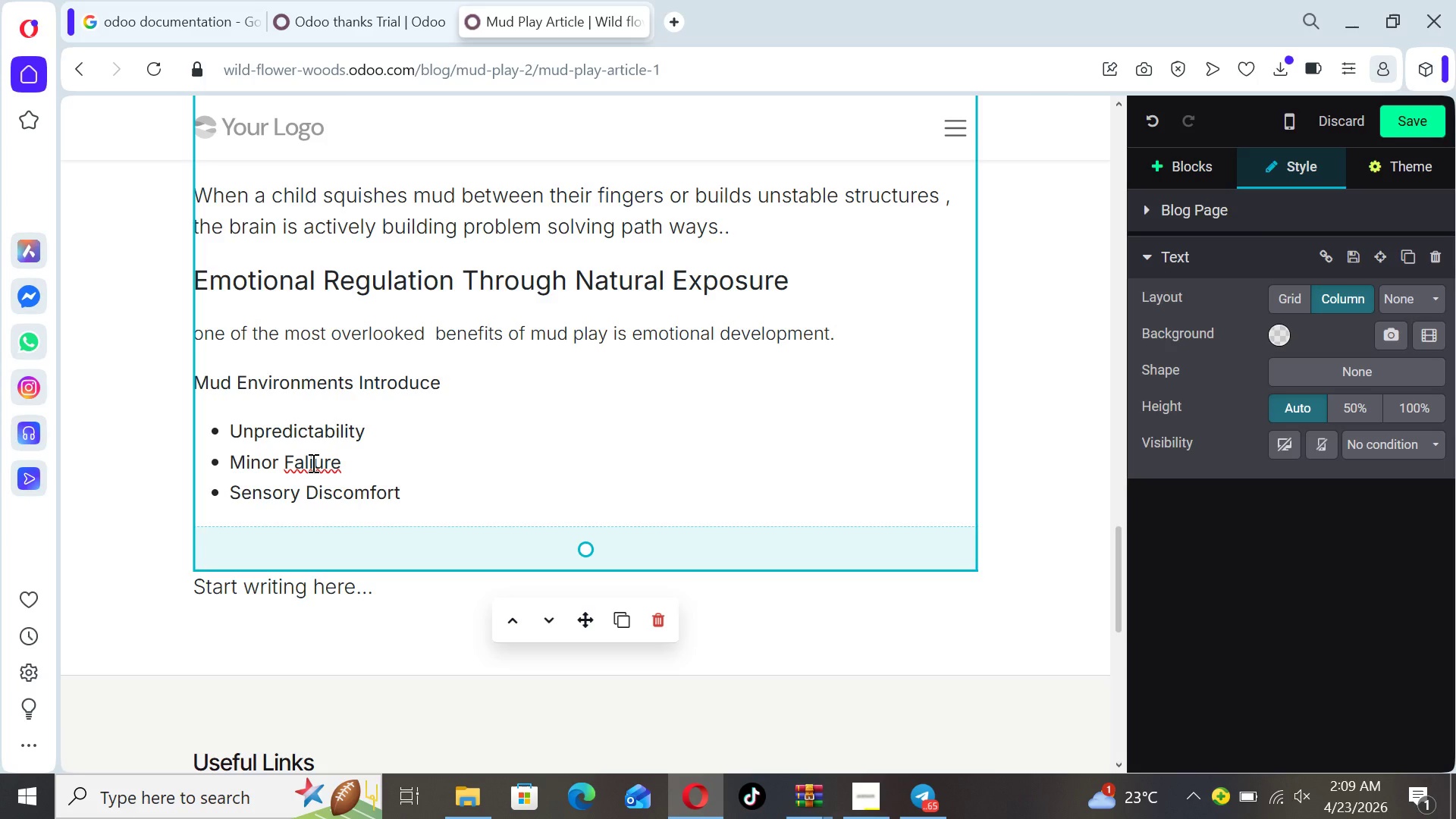 
key(Backspace)
key(Backspace)
type(il)
 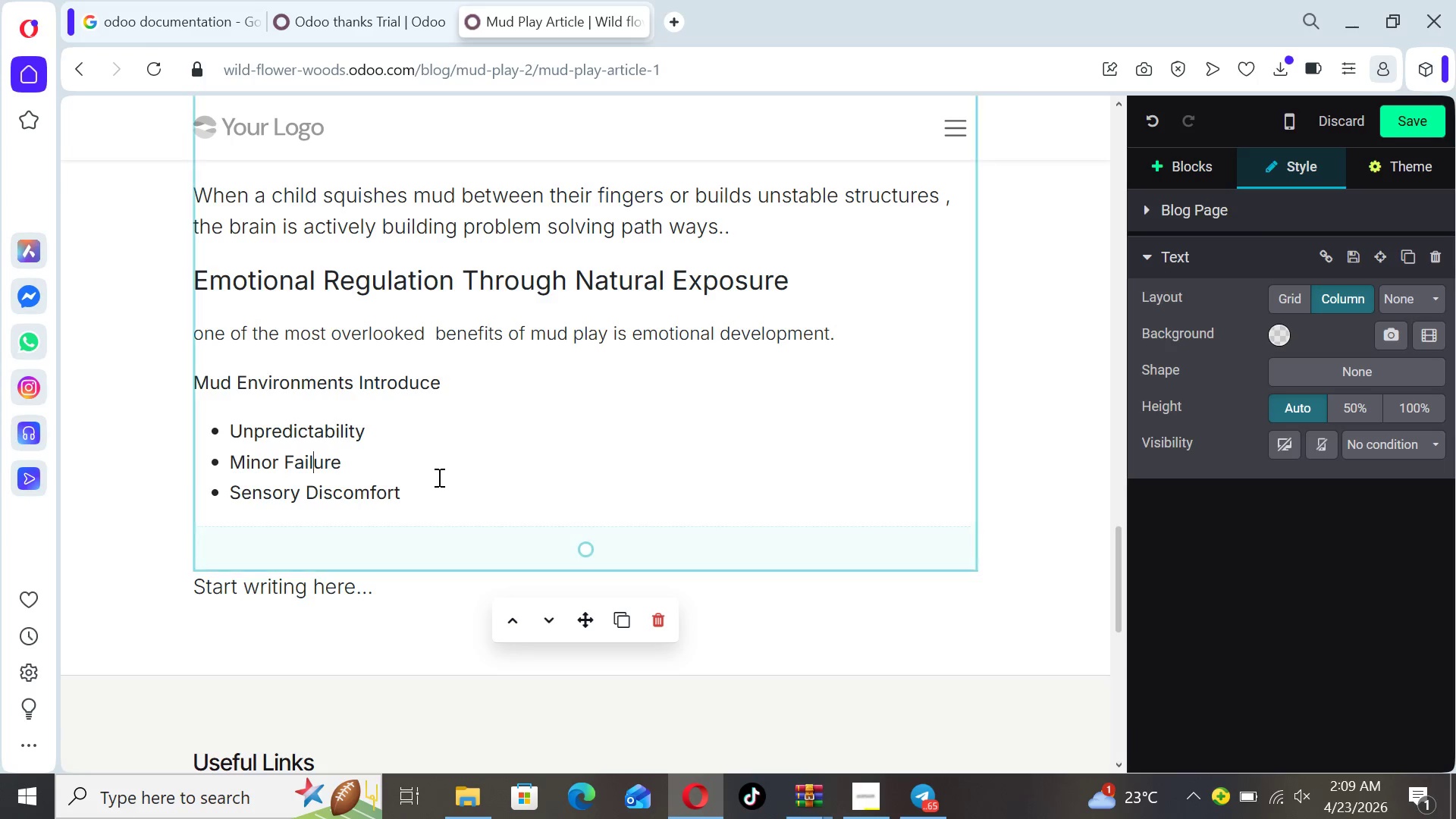 
left_click([436, 488])
 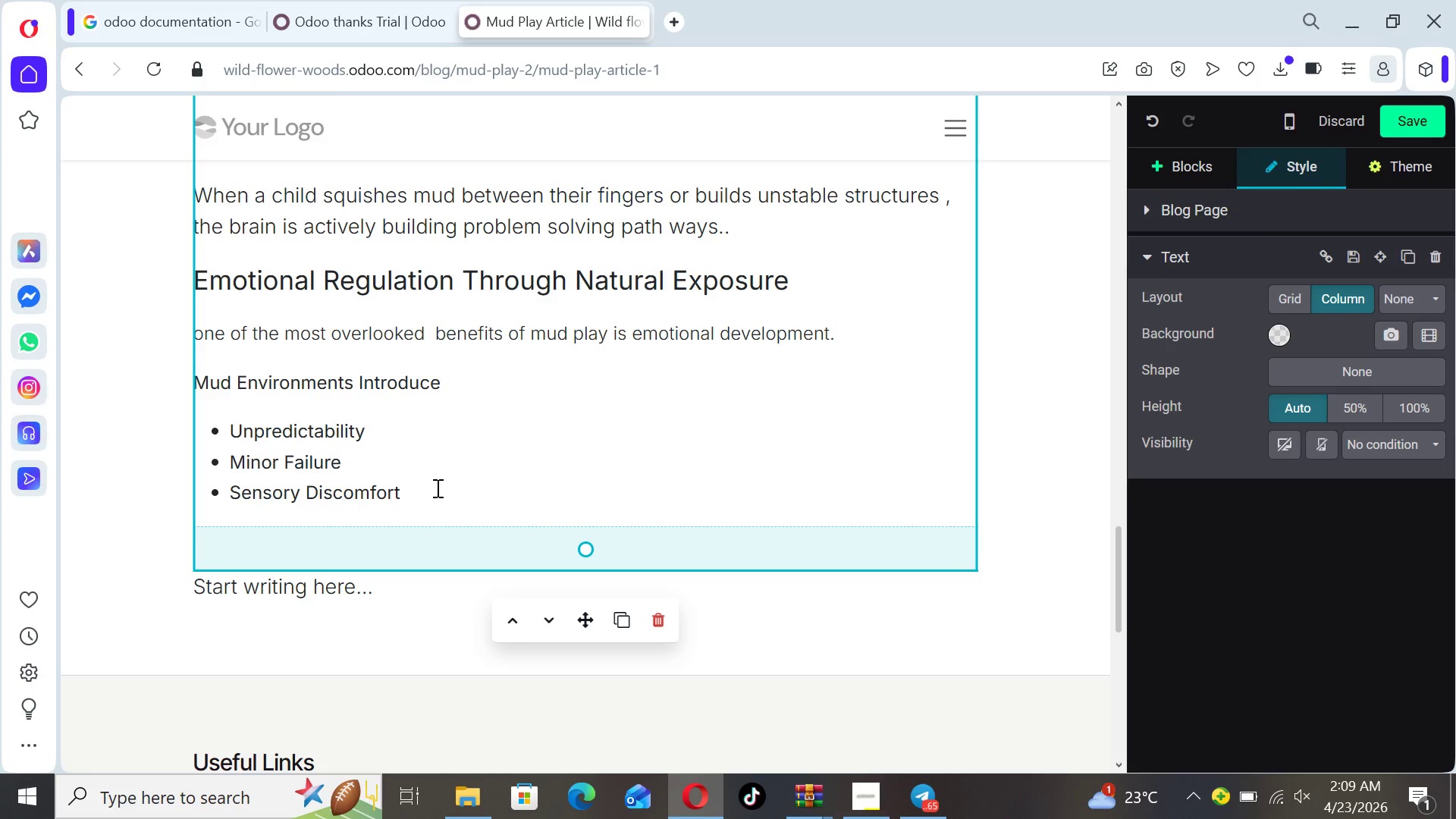 
key(Enter)
 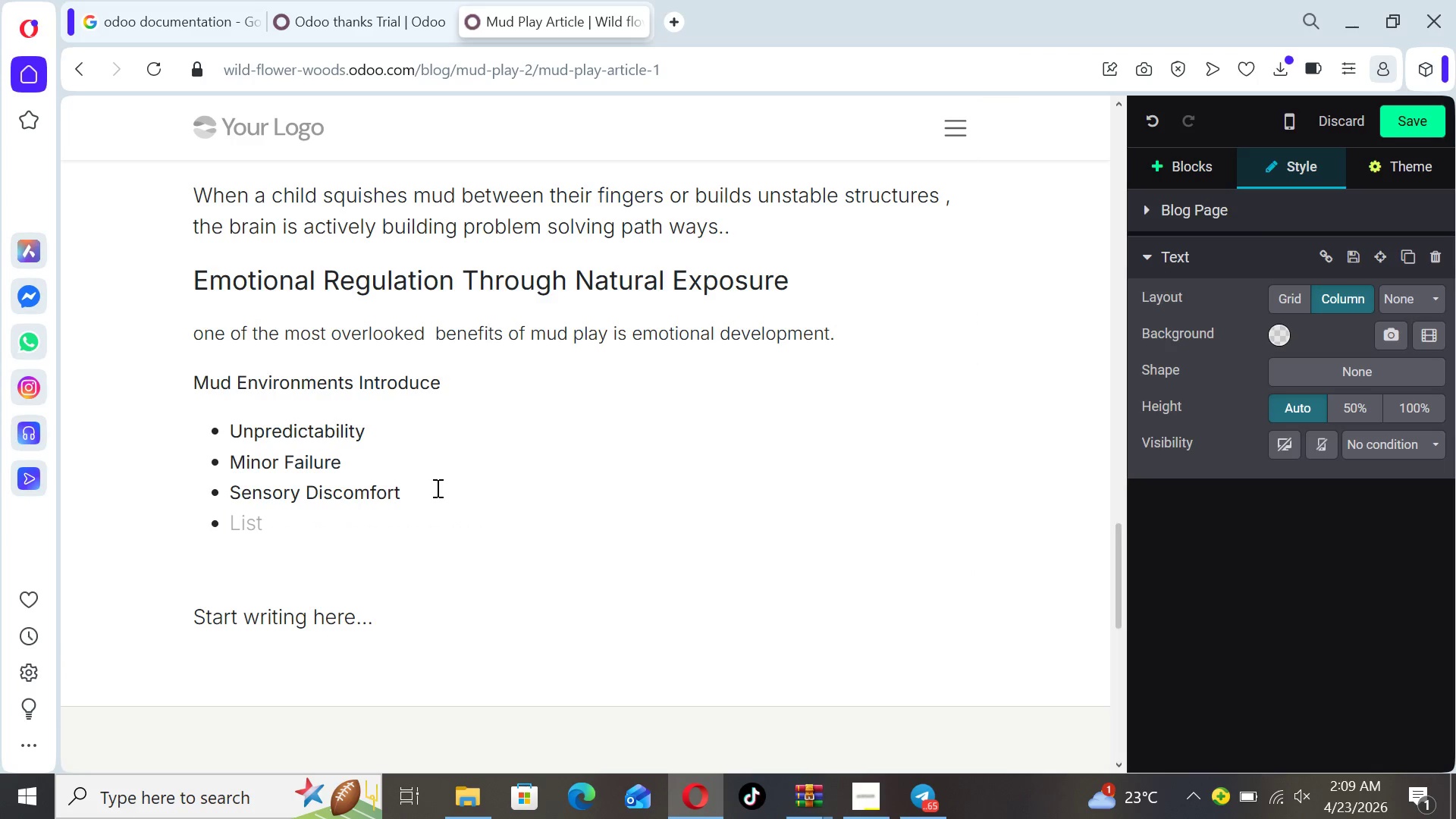 
key(Backspace)
key(Backspace)
type(TYhe)
key(Backspace)
key(Backspace)
key(Backspace)
type(hese )
 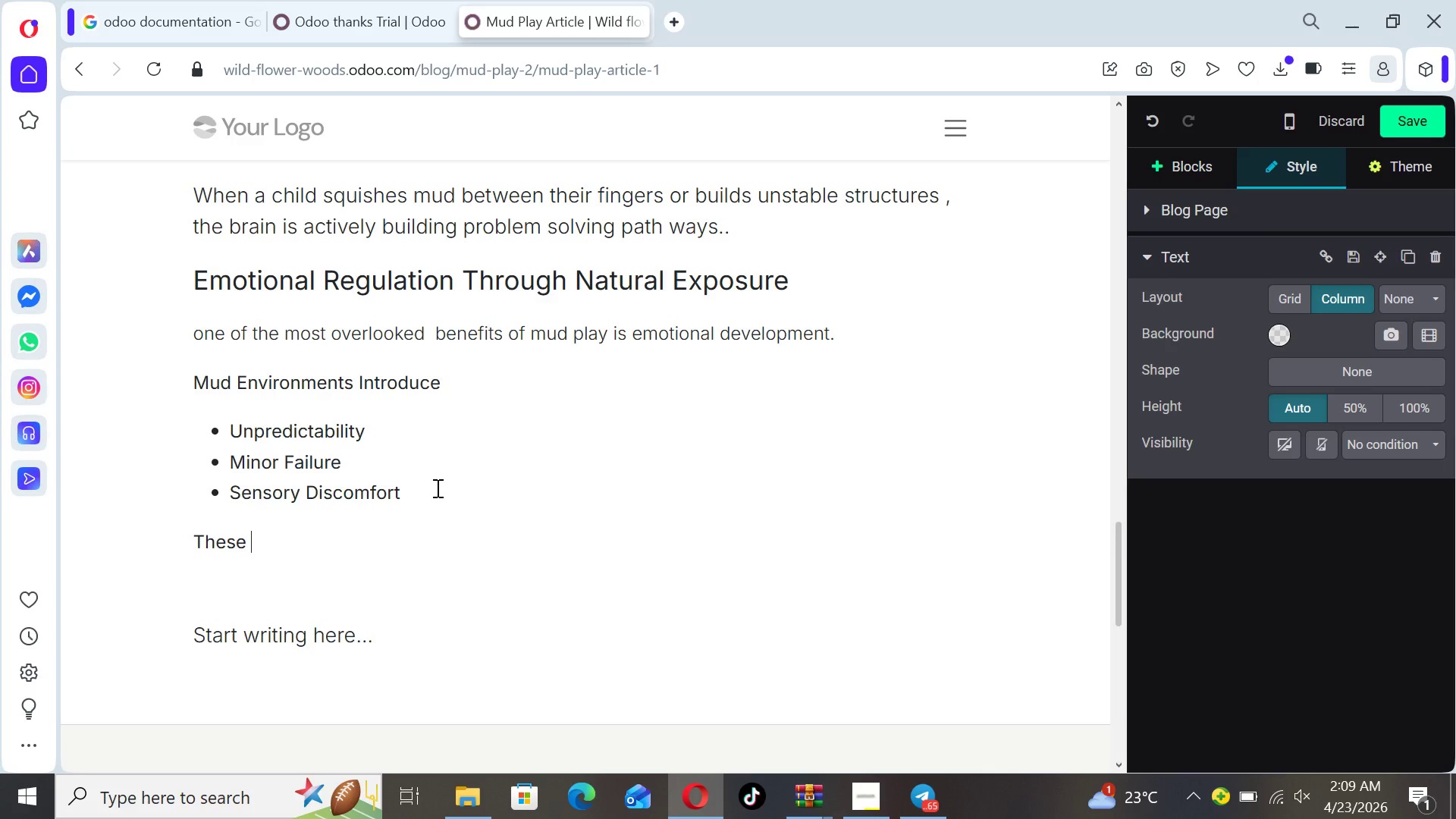 
type(Exprr)
key(Backspace)
type(ir)
key(Backspace)
type(ences teach children)
 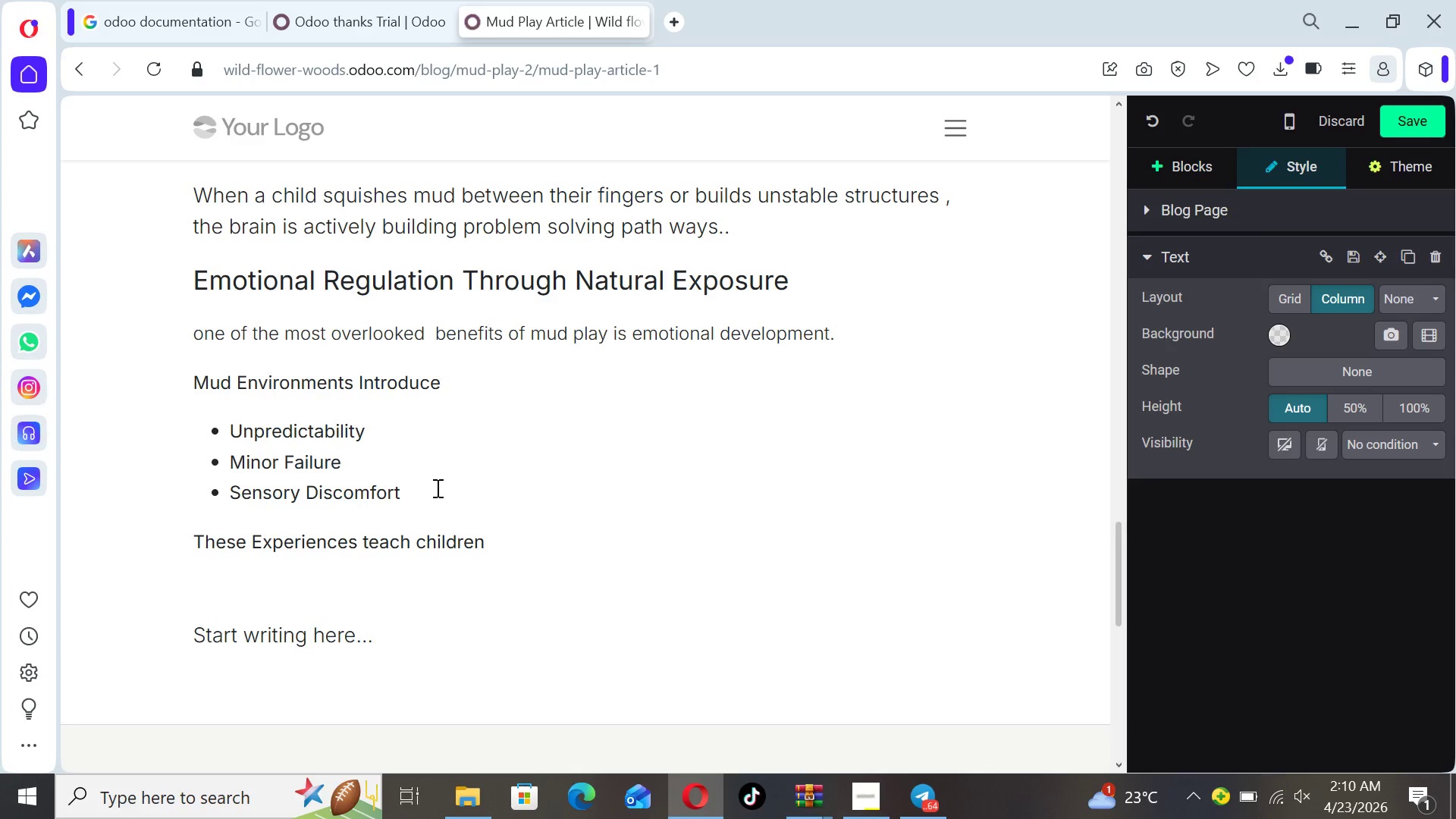 
key(Enter)
 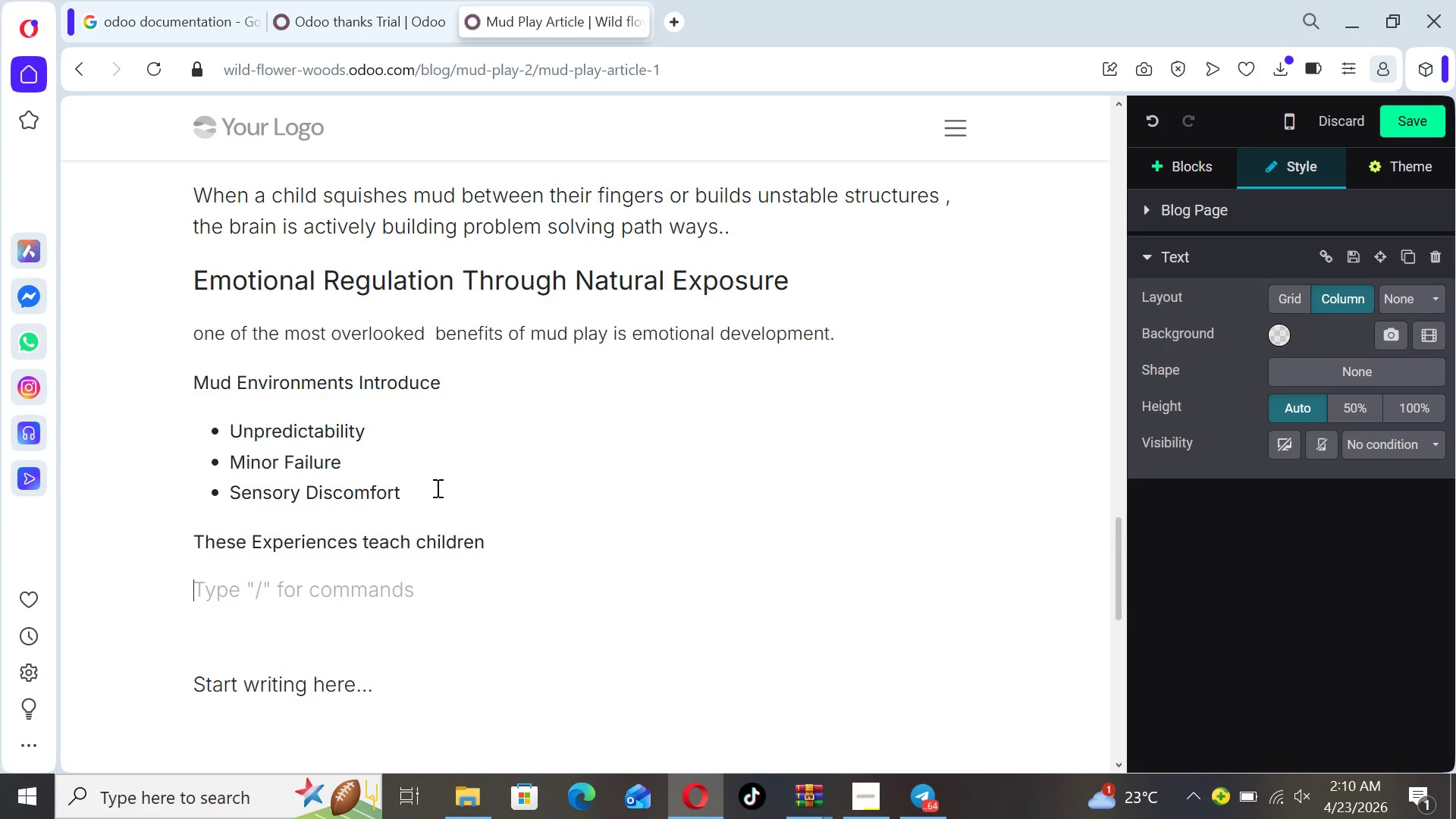 
type(- n )
key(Backspace)
type(pa)
key(Backspace)
key(Backspace)
key(Backspace)
type(Pt)
key(Backspace)
type(atience)
 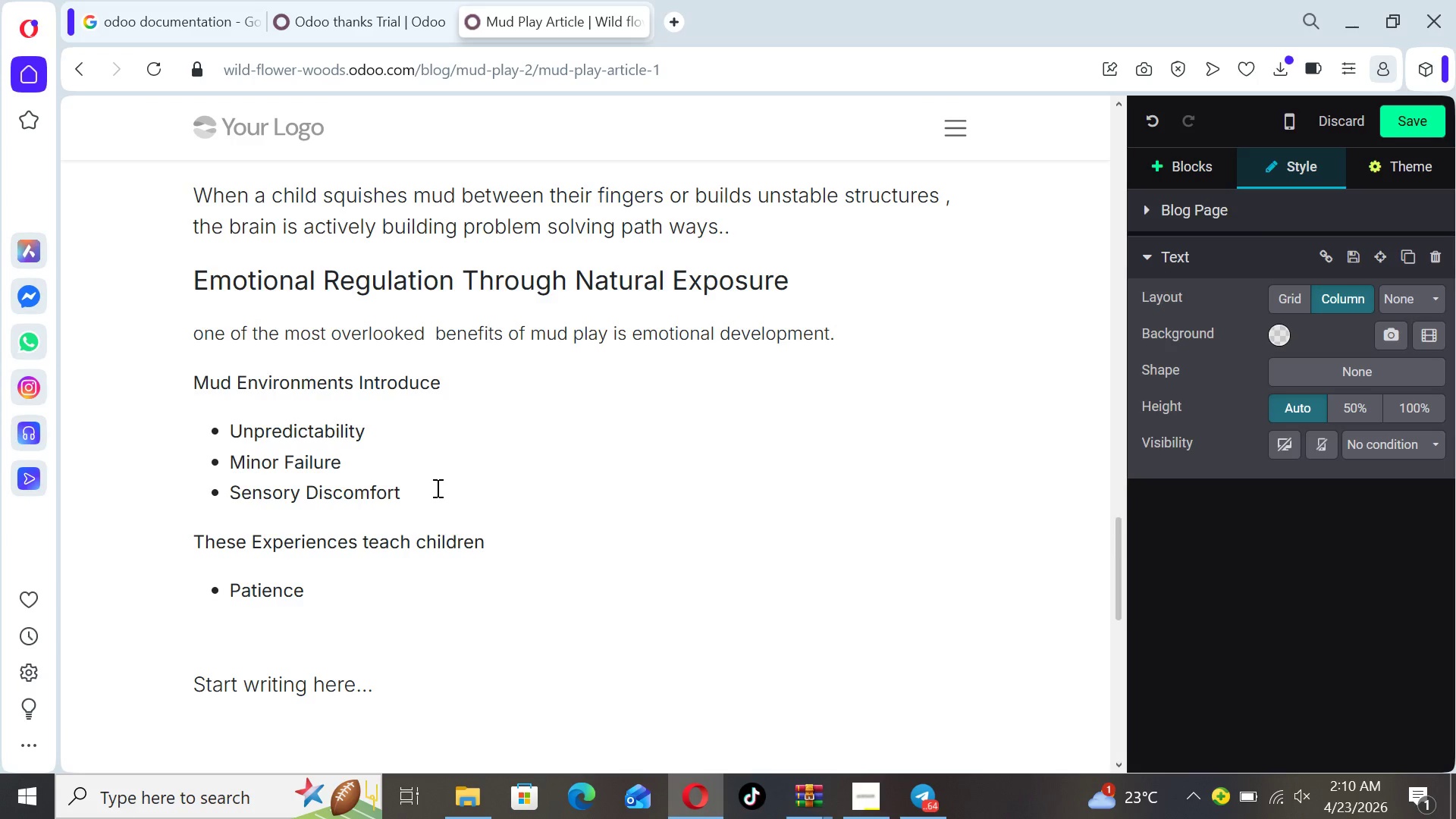 
key(Enter)
 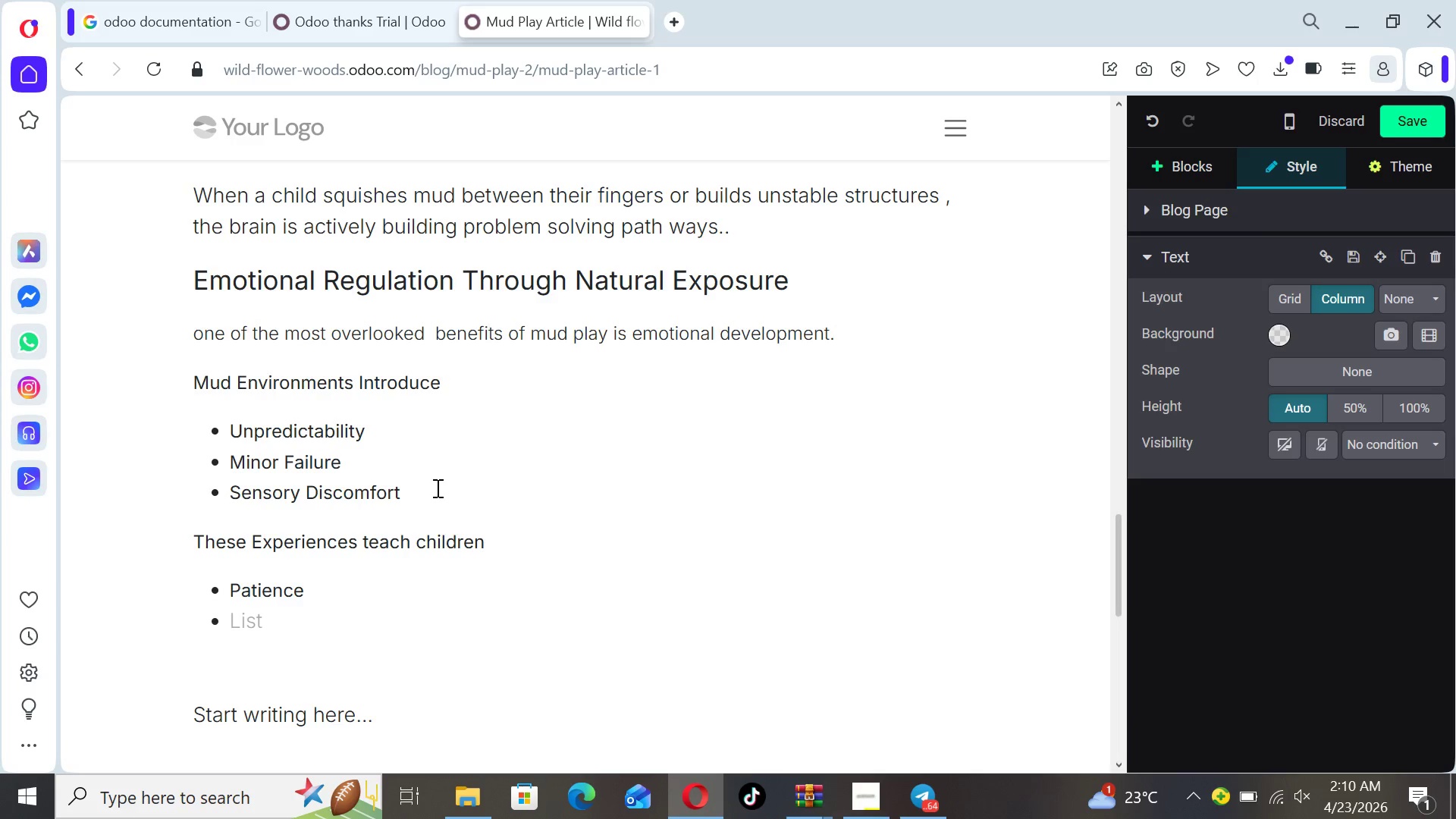 
type(Adapta)
 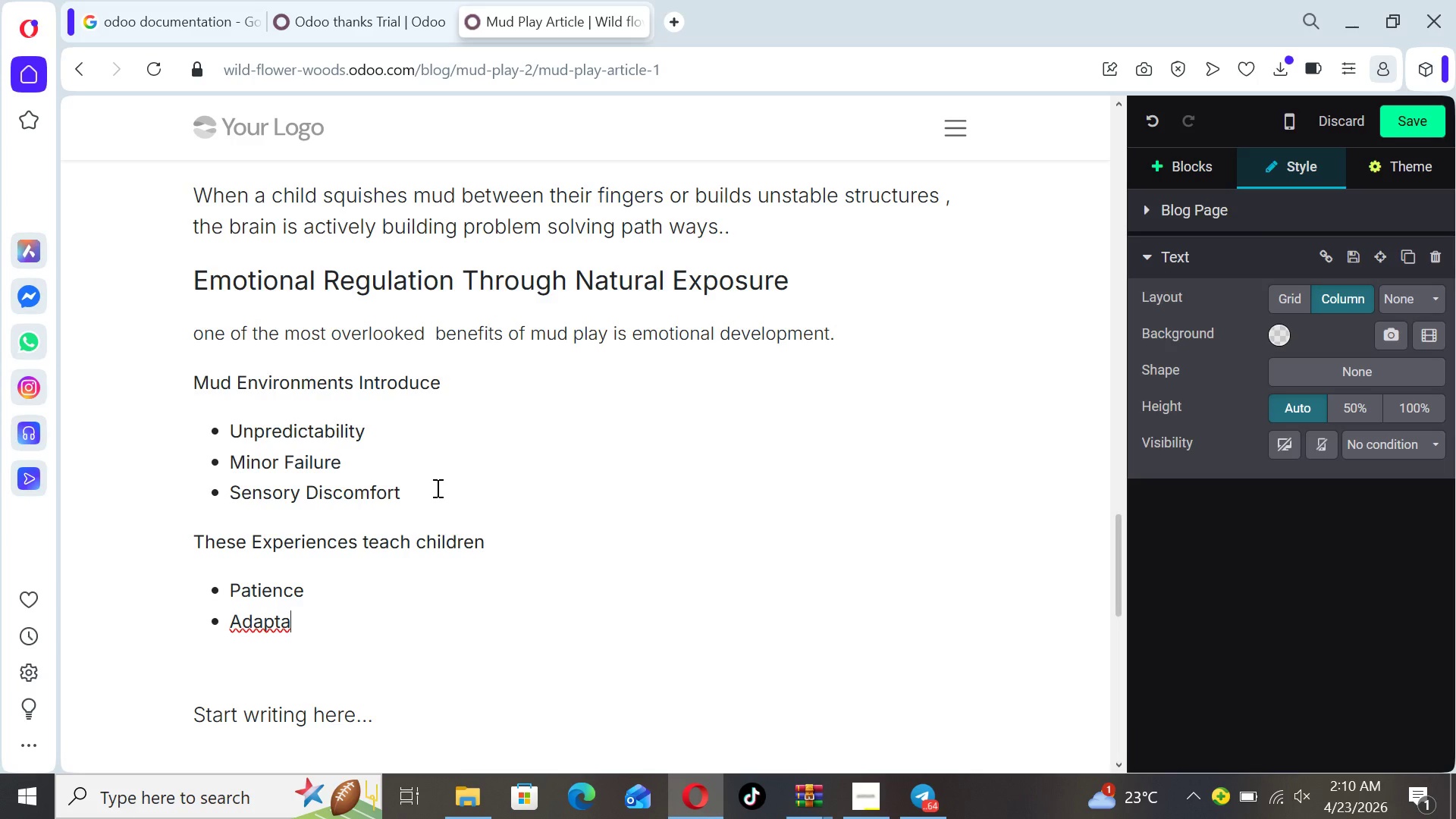 
type(bility)
 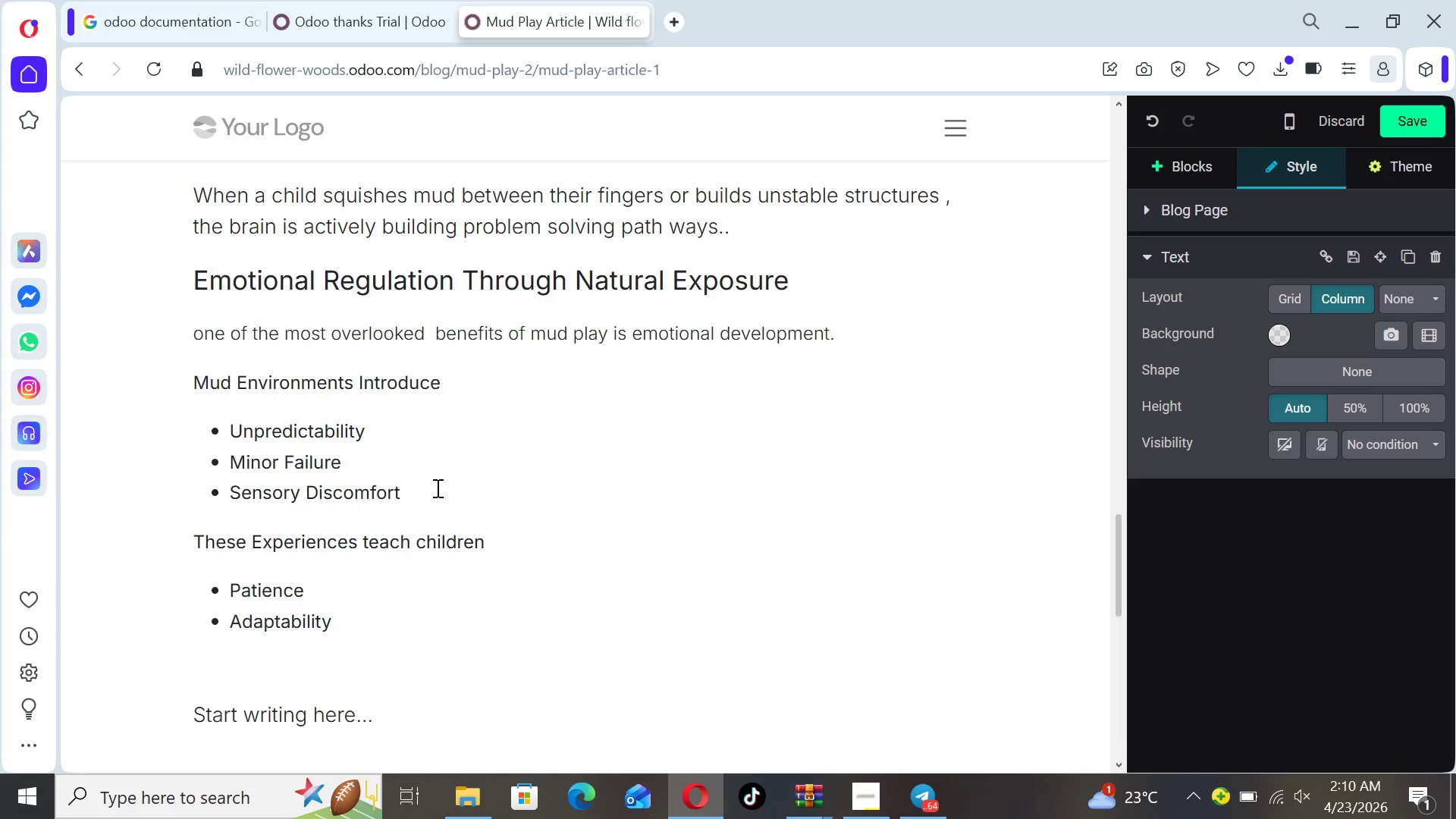 
key(Enter)
 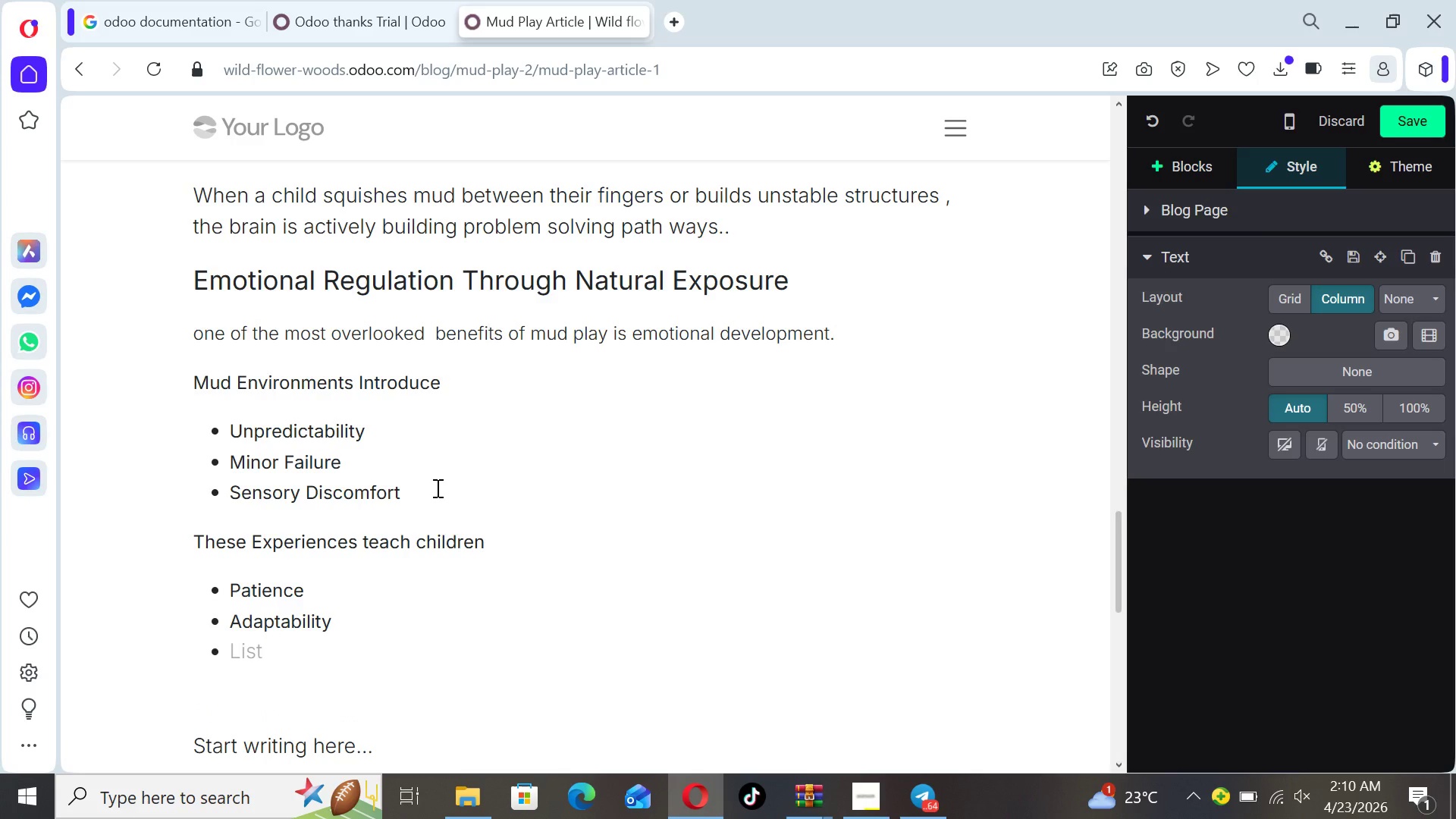 
type(Emotional e)
key(Backspace)
type(recovery after nfaiure)
 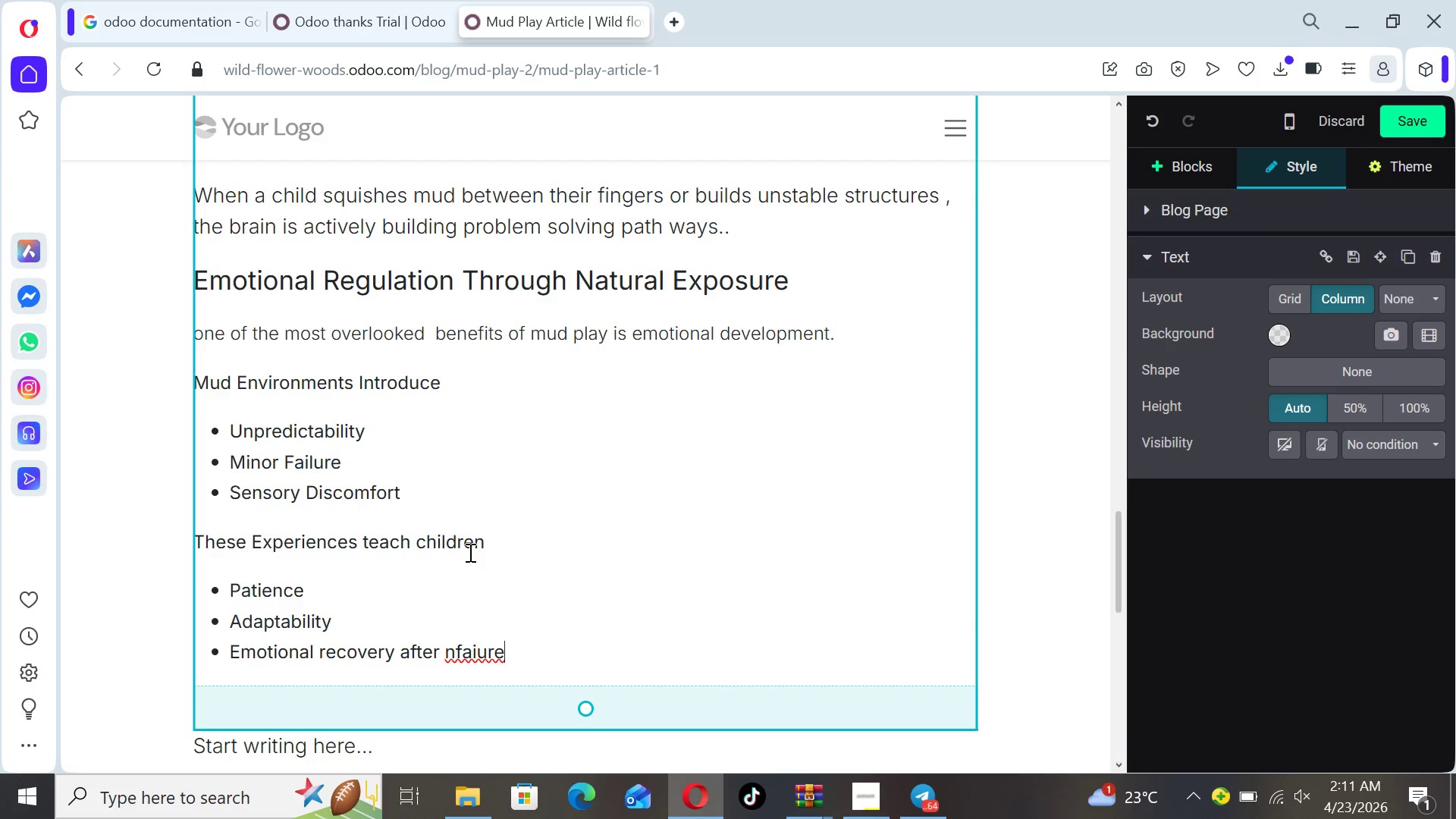 
hold_key(key=ArrowLeft, duration=0.62)
 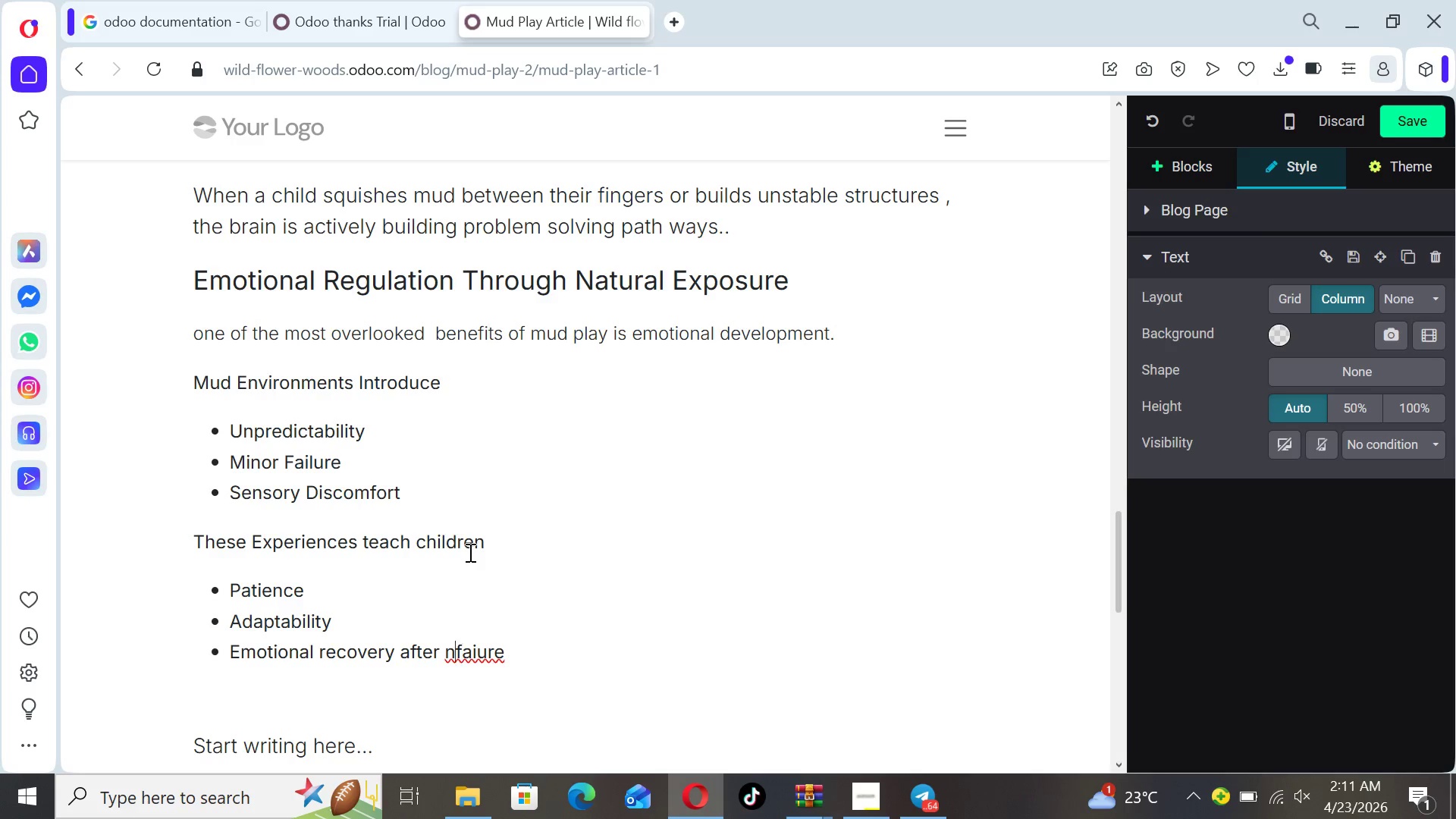 
key(ArrowLeft)
 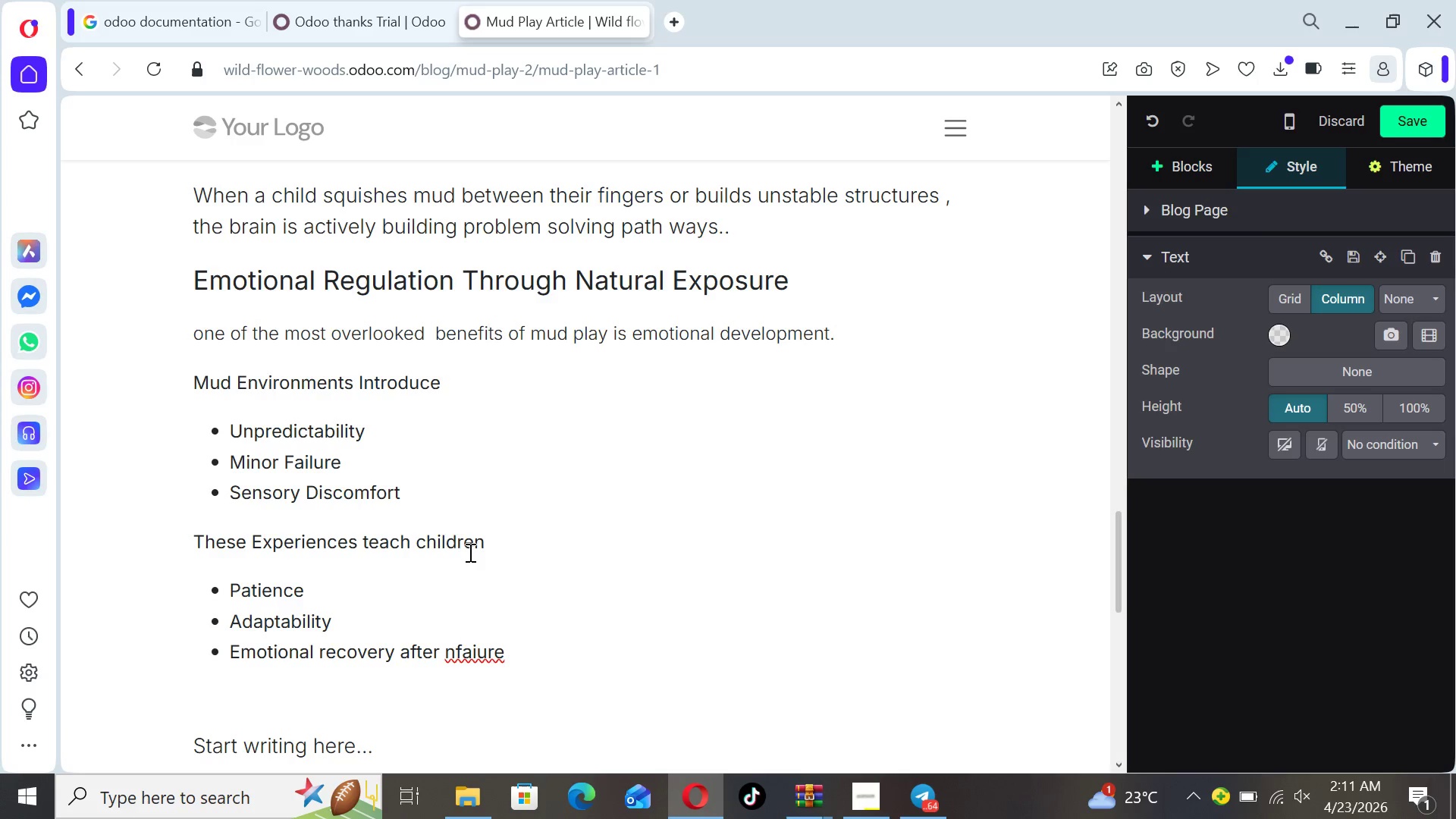 
key(Backspace)
 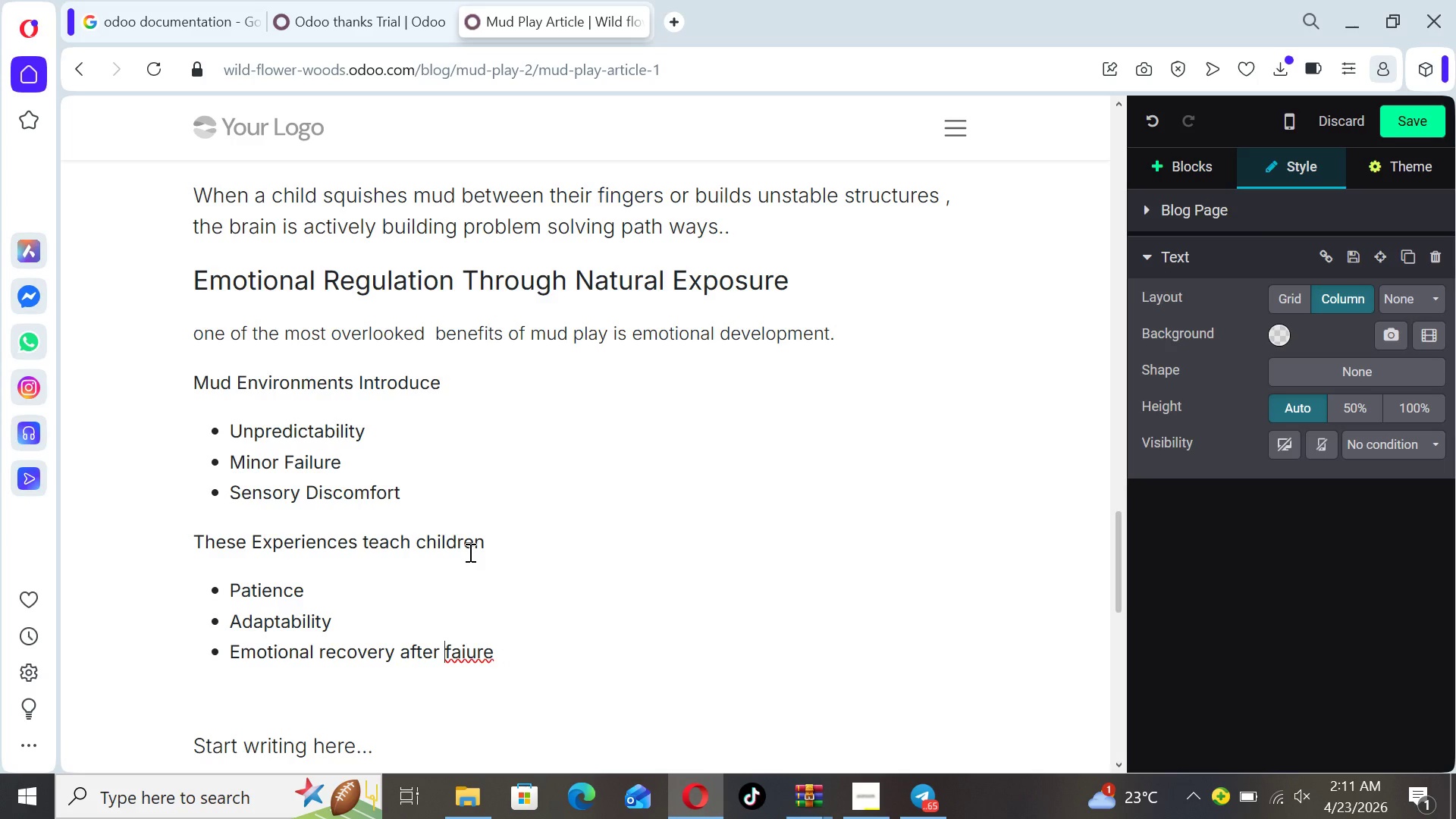 
wait(6.09)
 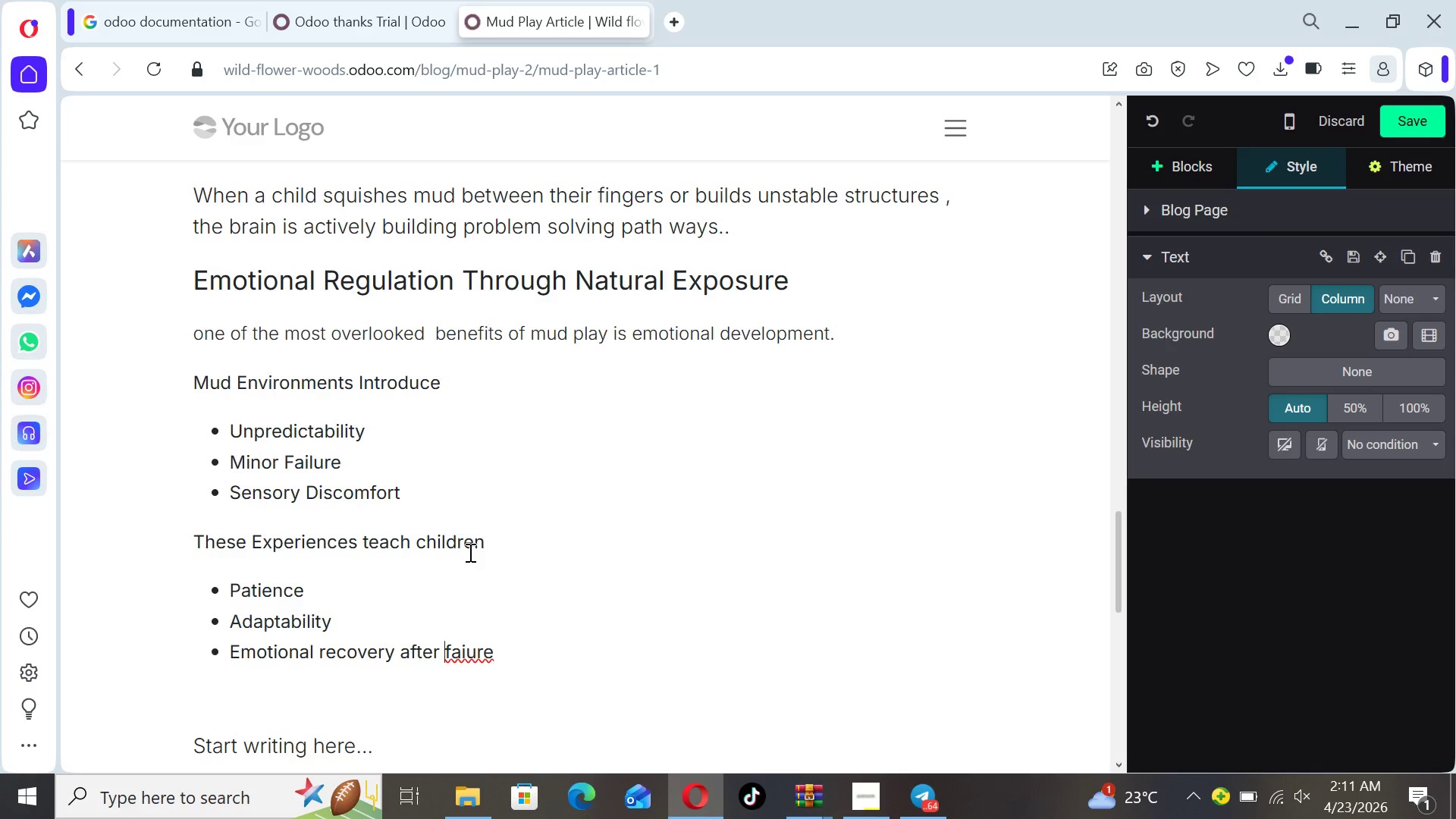 
left_click([522, 642])
 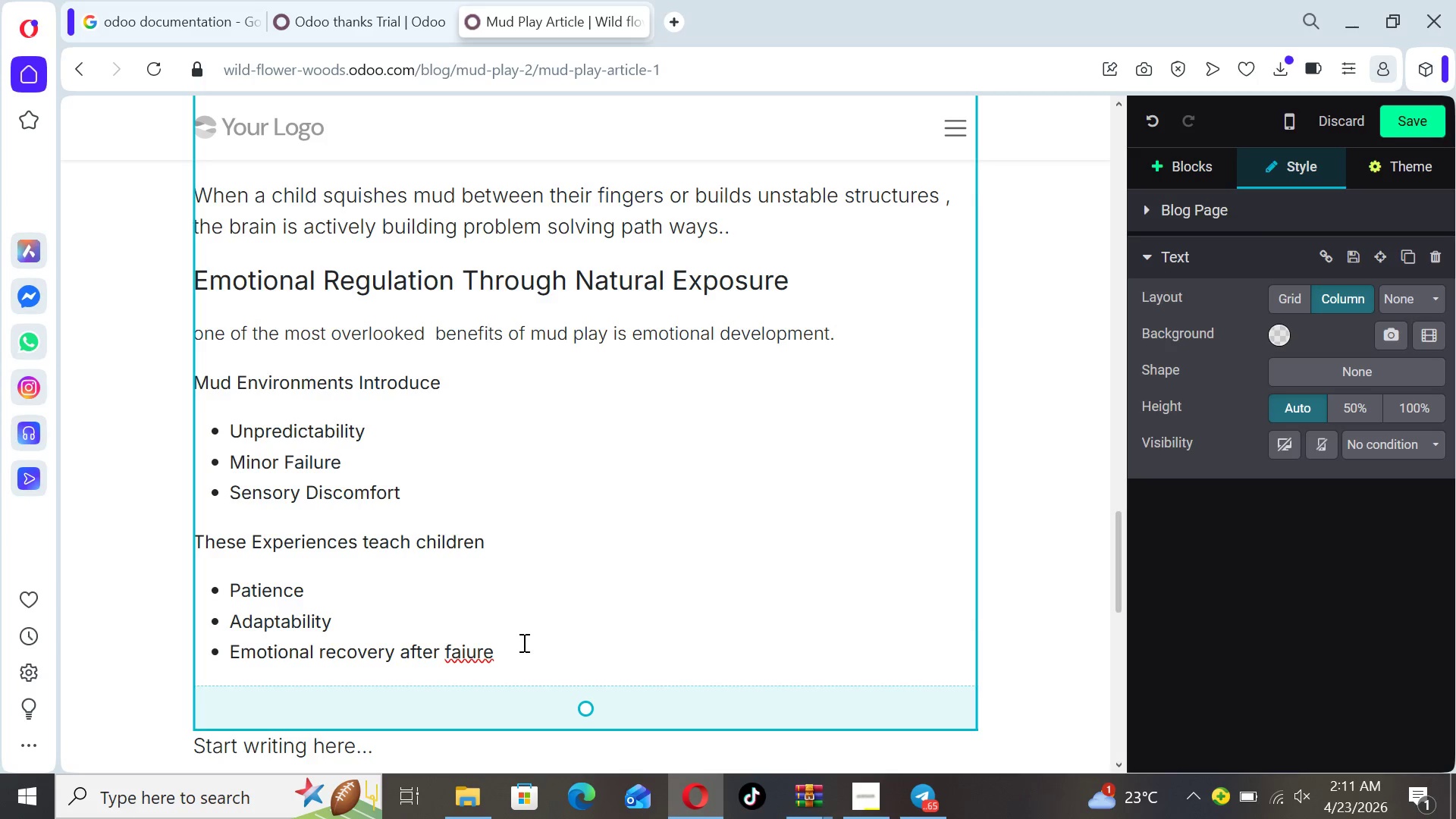 
key(ArrowDown)
 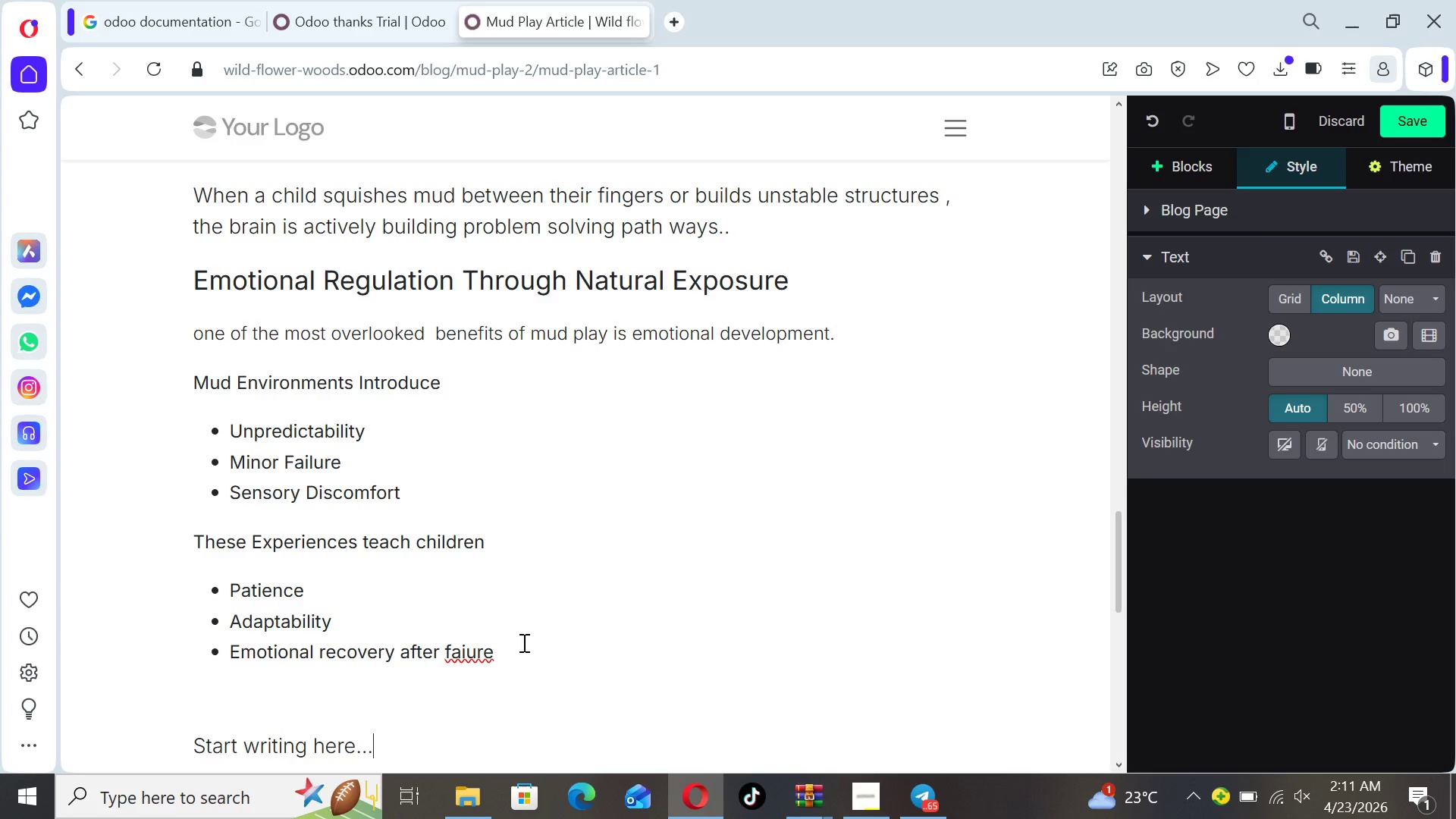 
key(ArrowUp)
 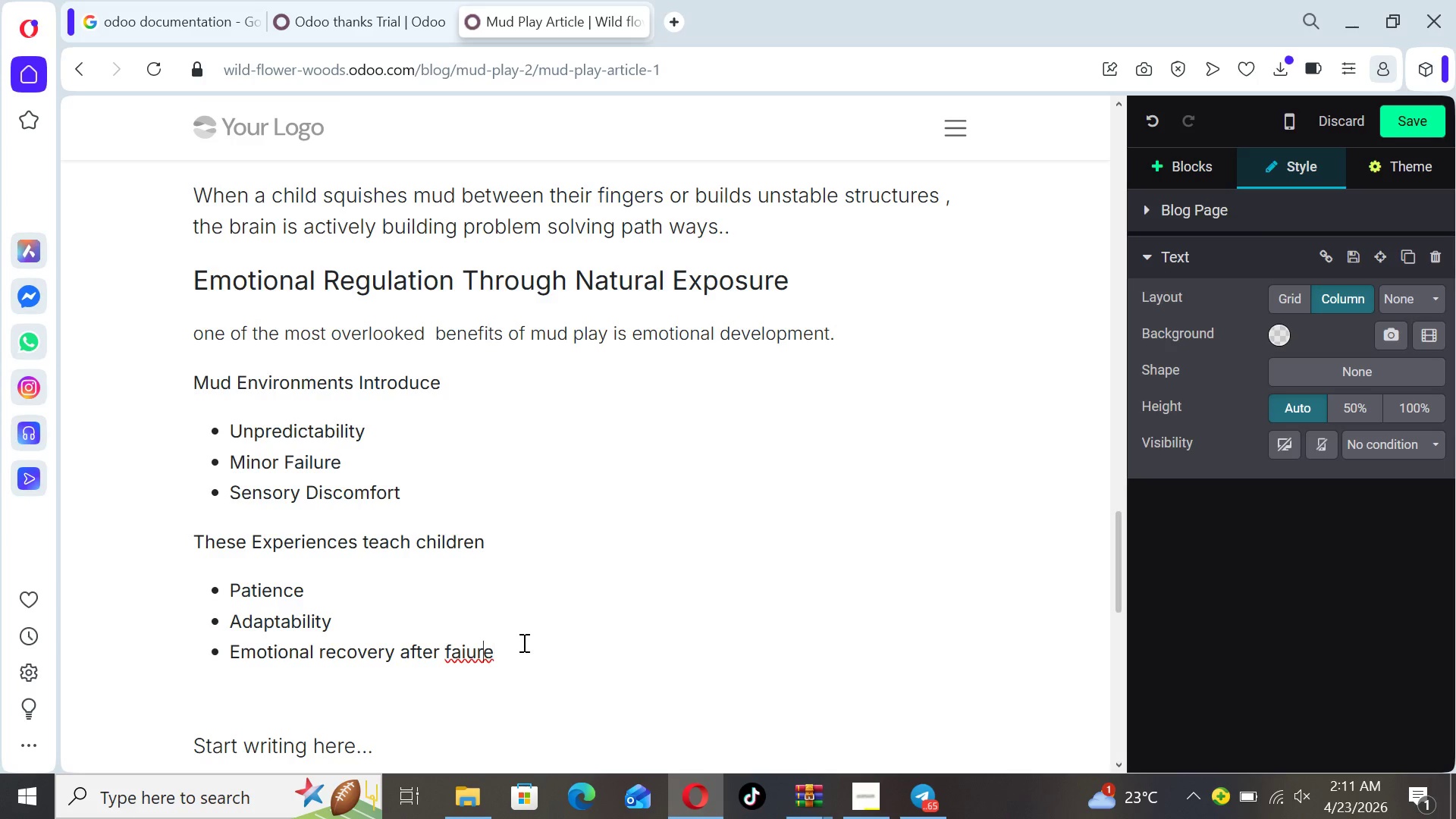 
key(ArrowLeft)
 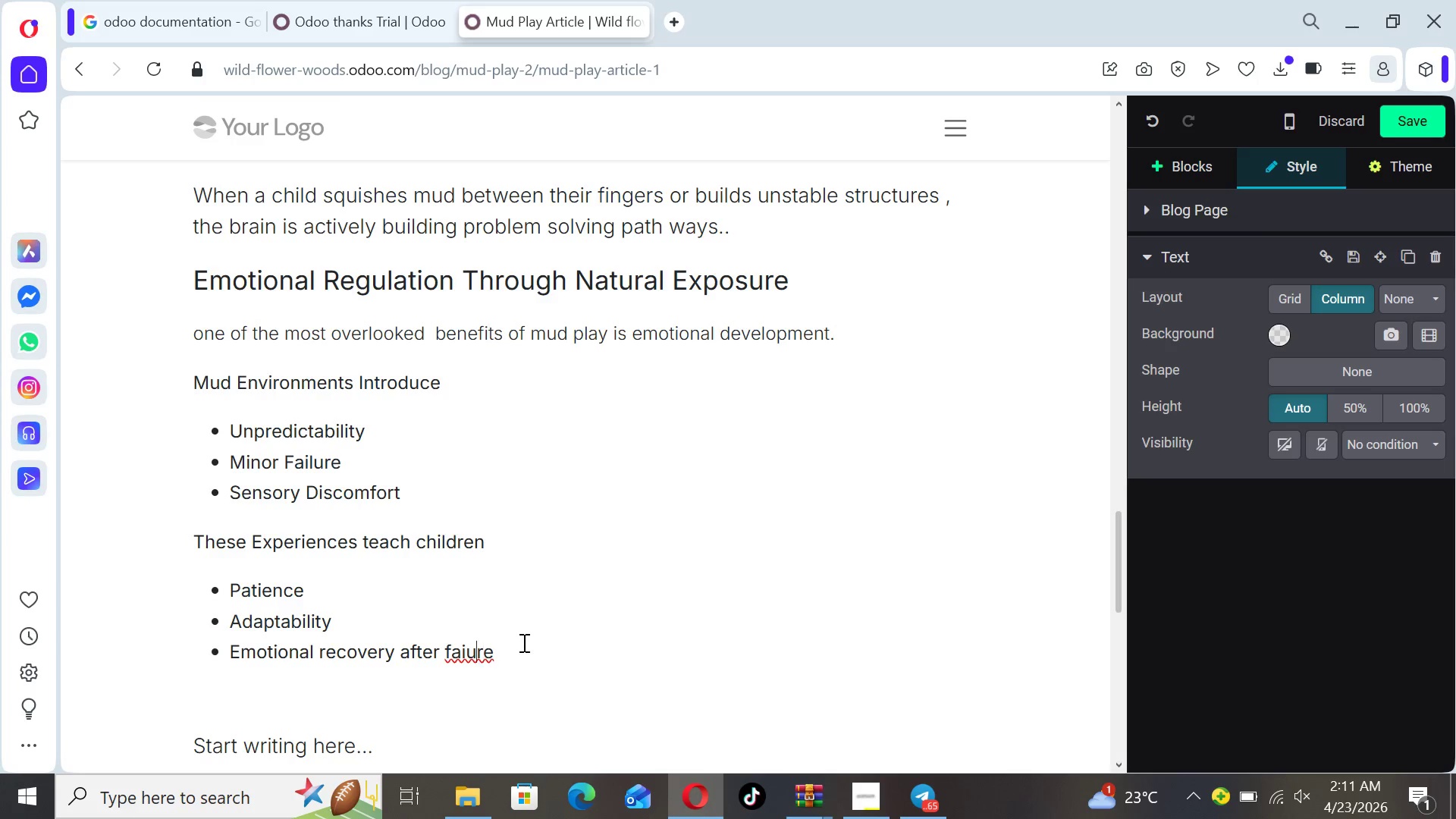 
key(ArrowLeft)
 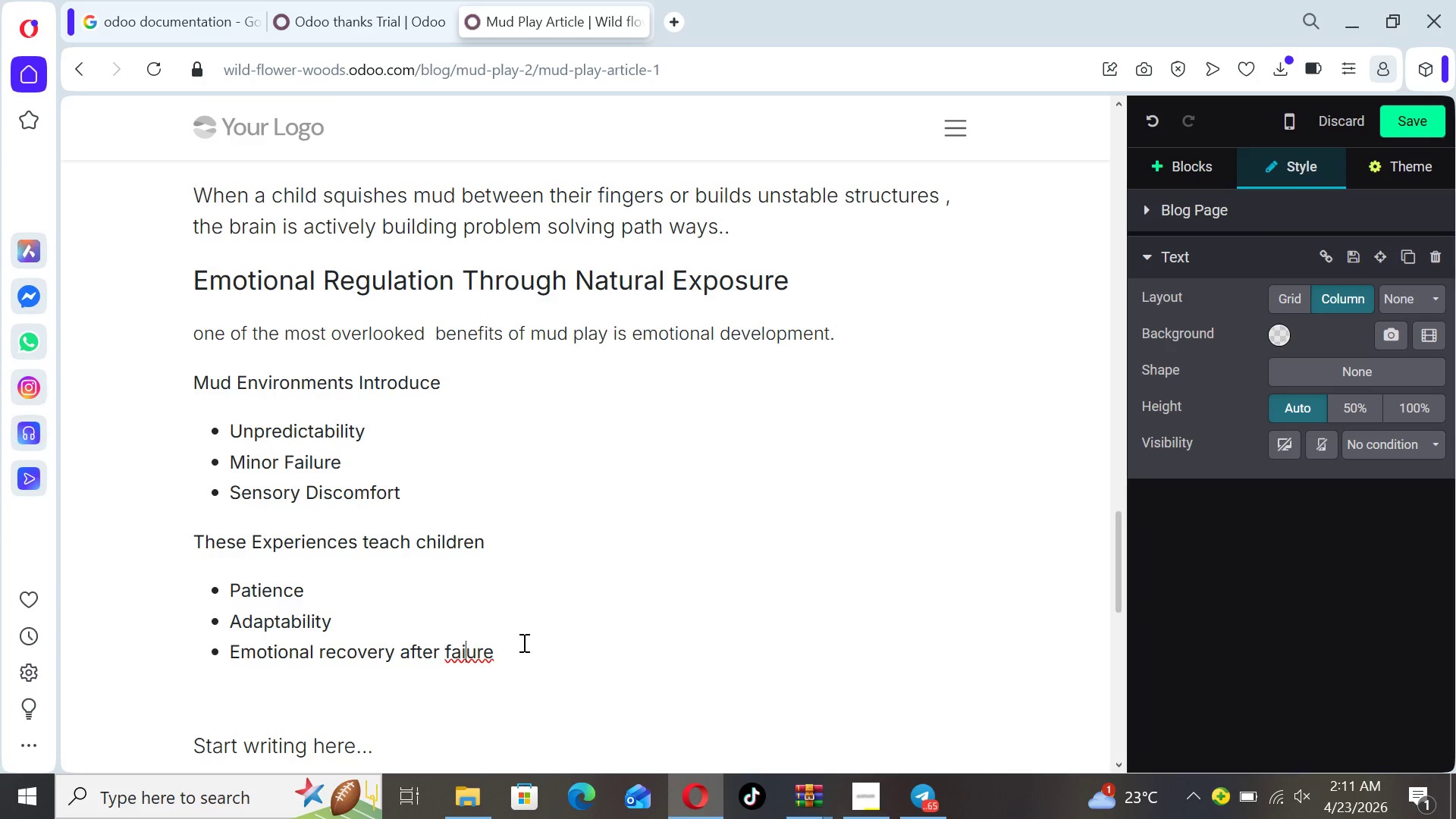 
key(ArrowLeft)
 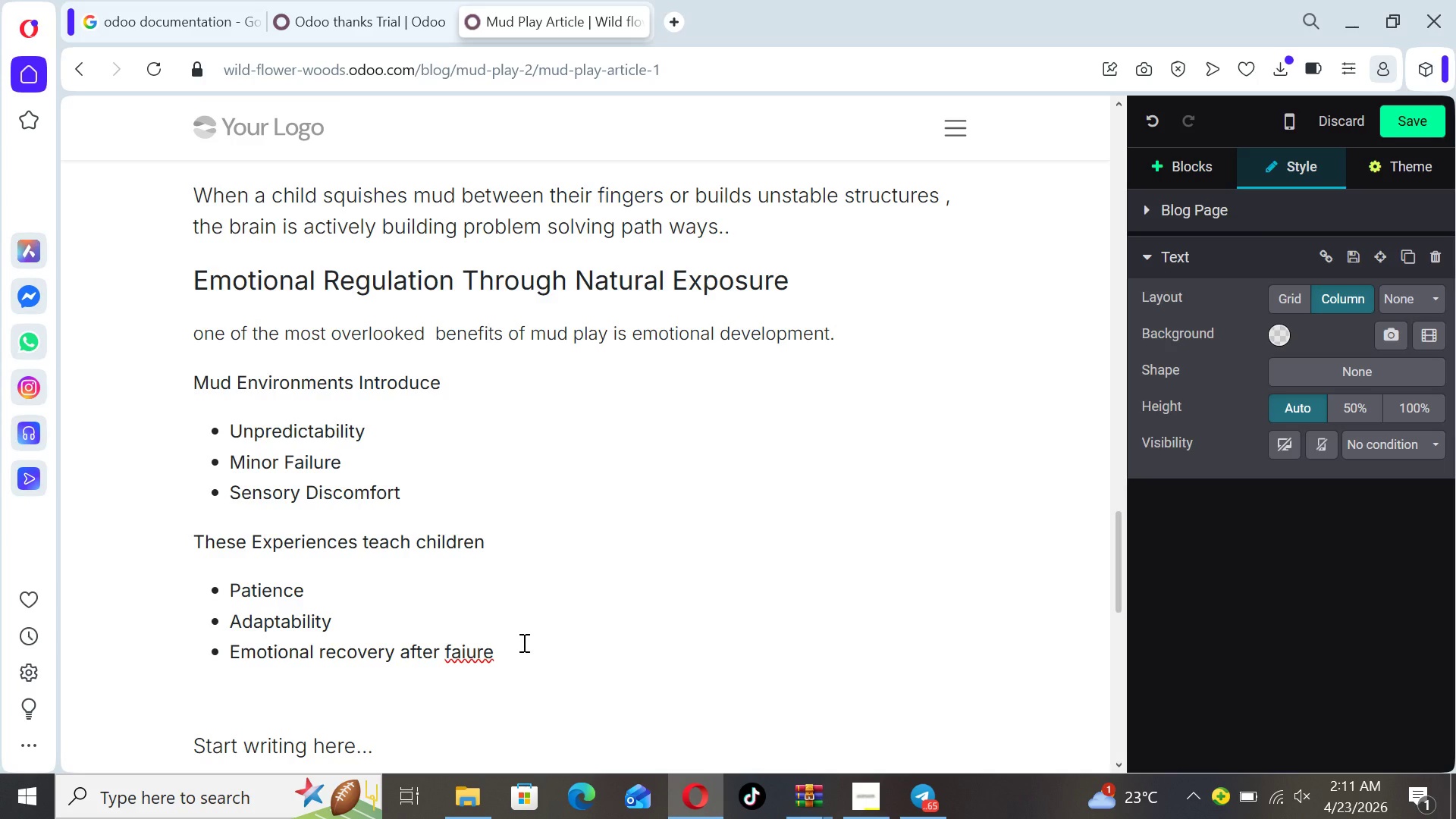 
key(L)
 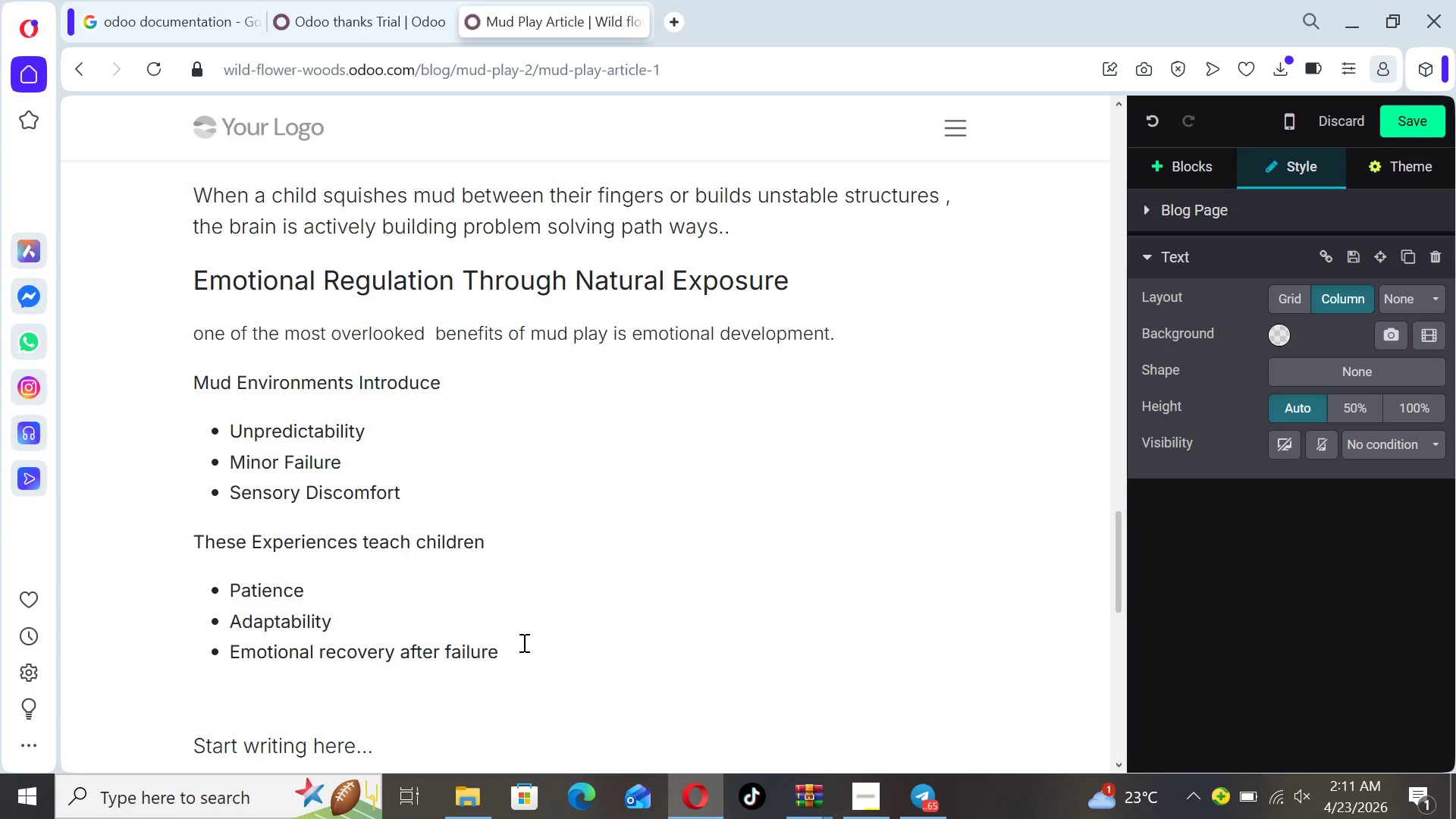 
key(ArrowRight)
 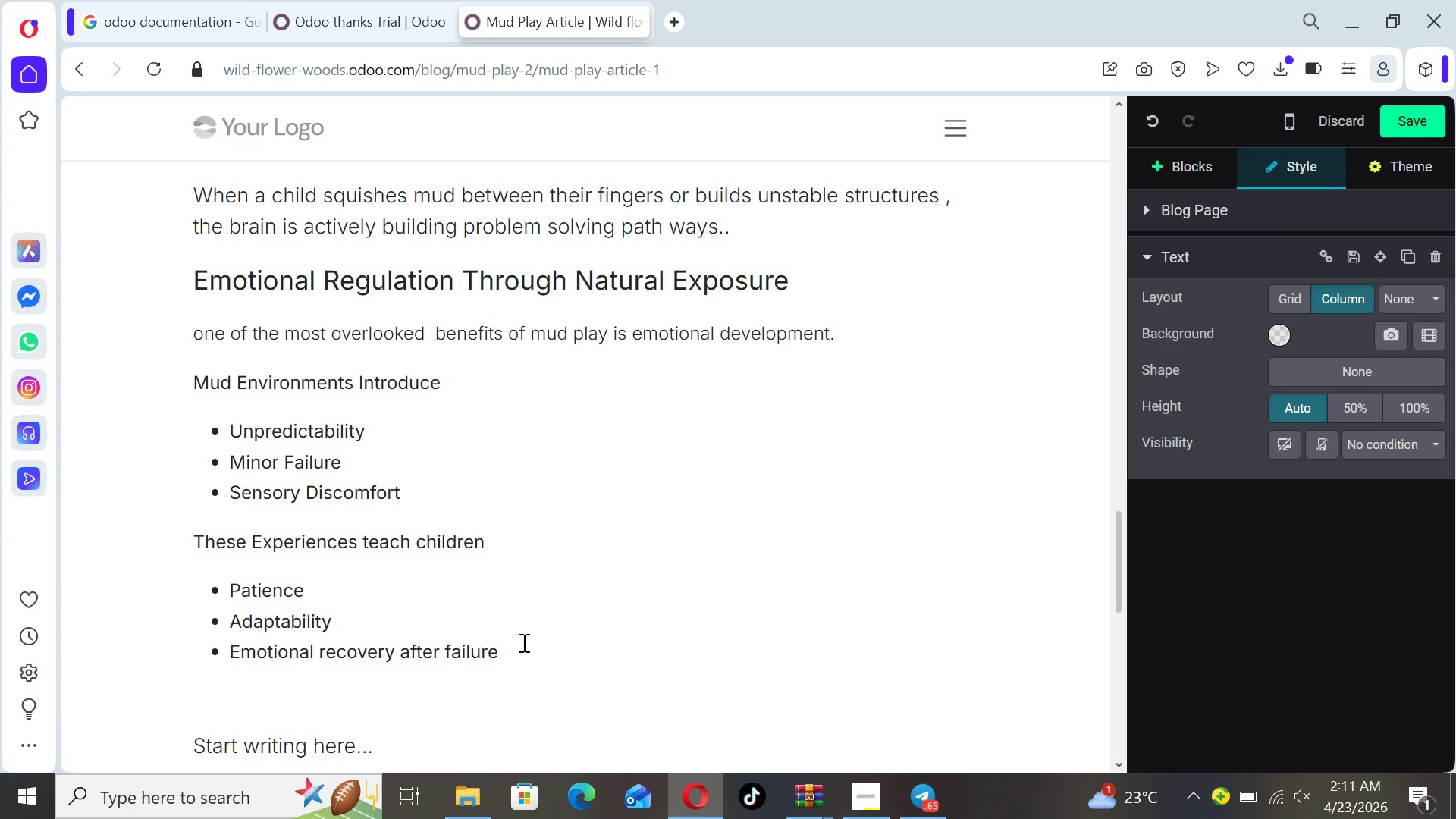 
key(ArrowRight)
 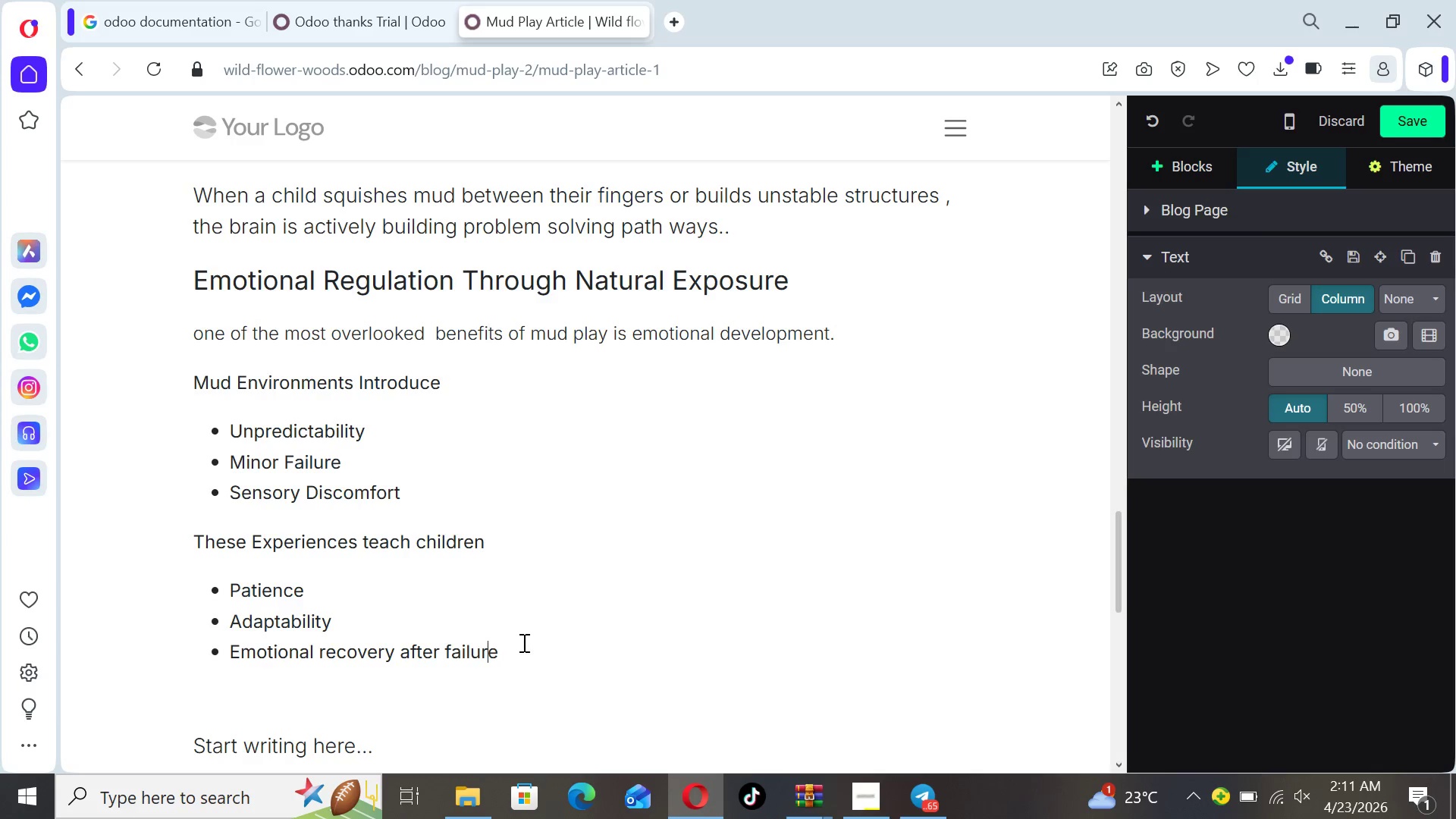 
key(ArrowRight)
 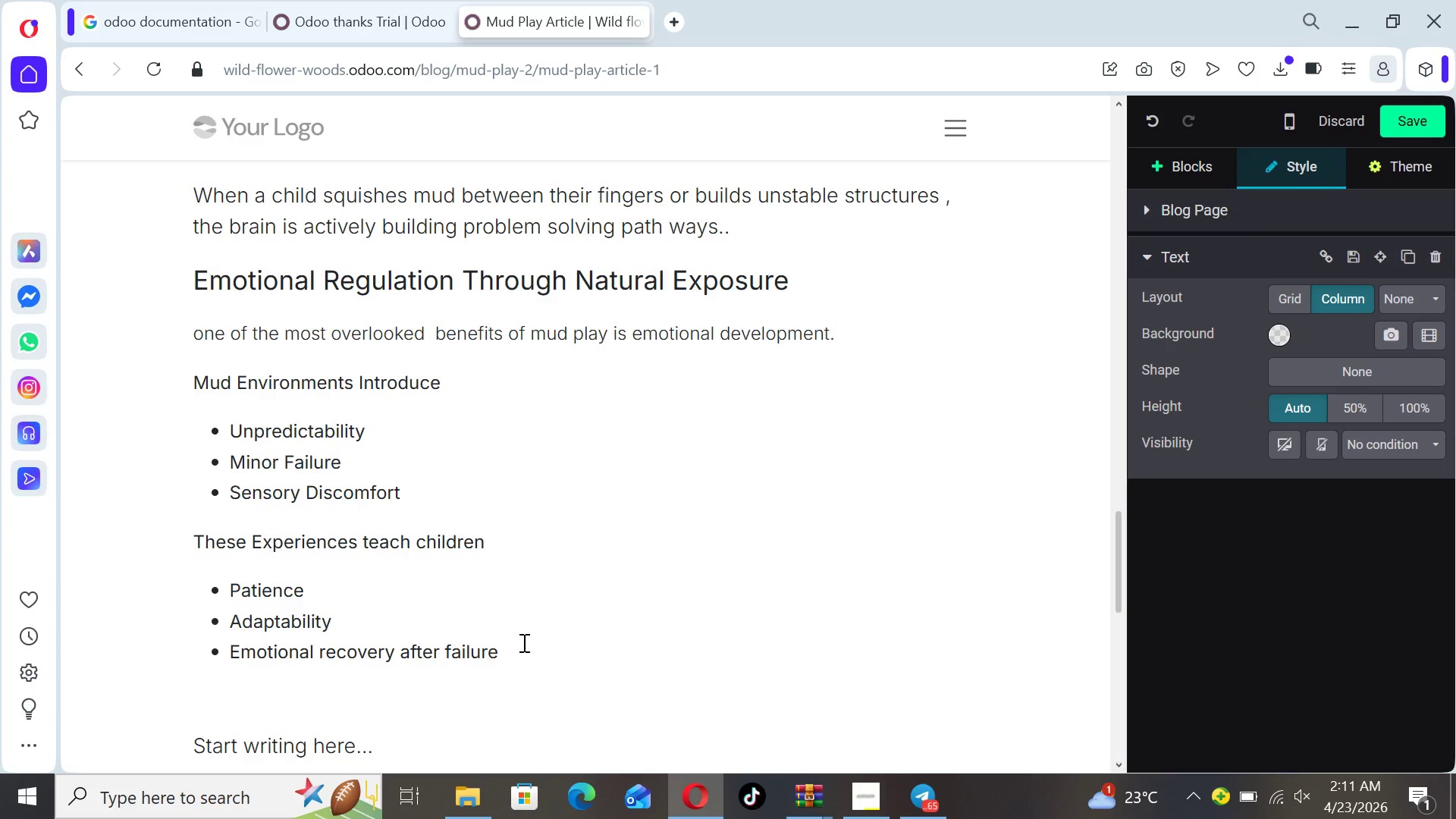 
key(Enter)
 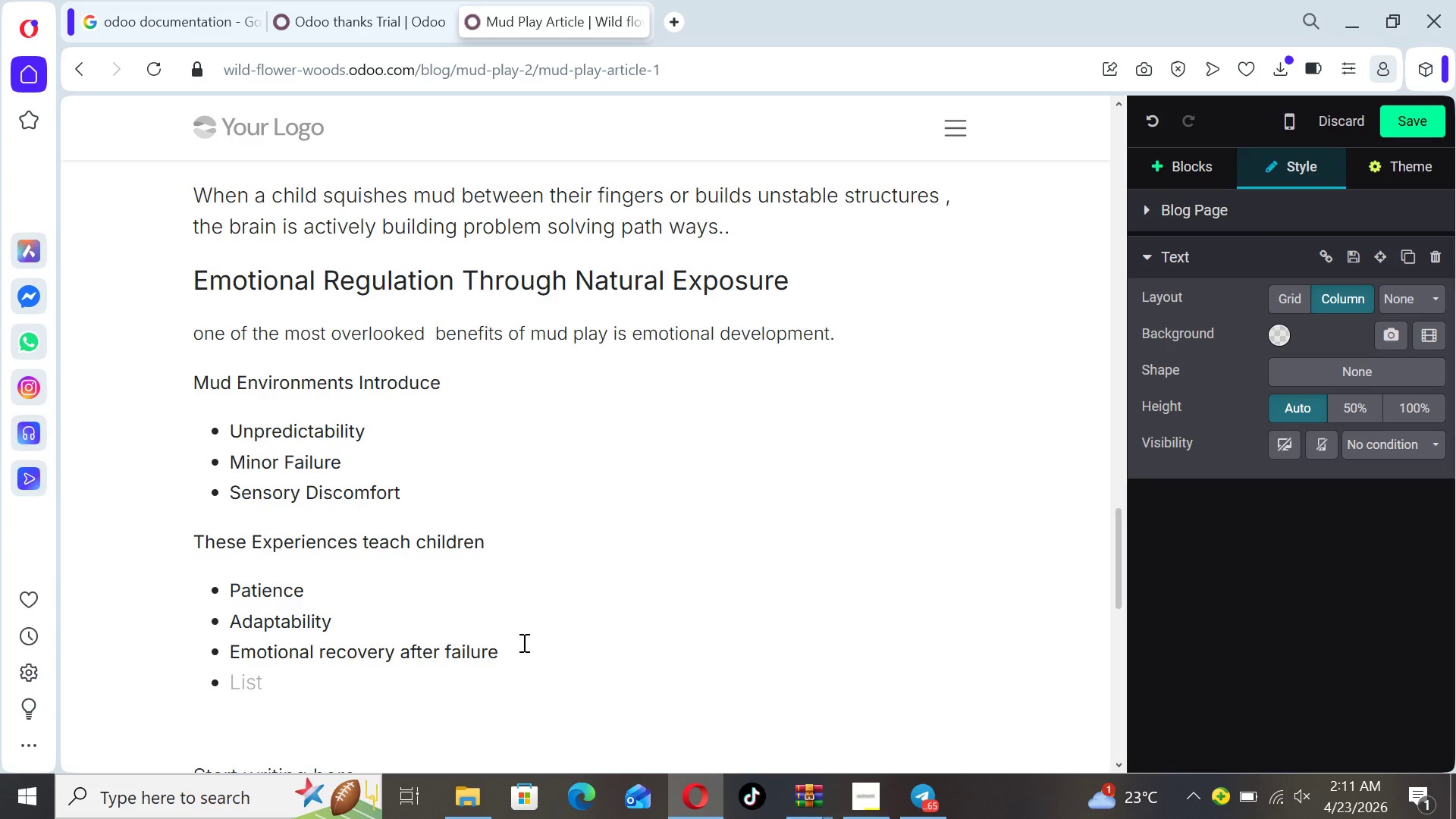 
key(Backspace)
 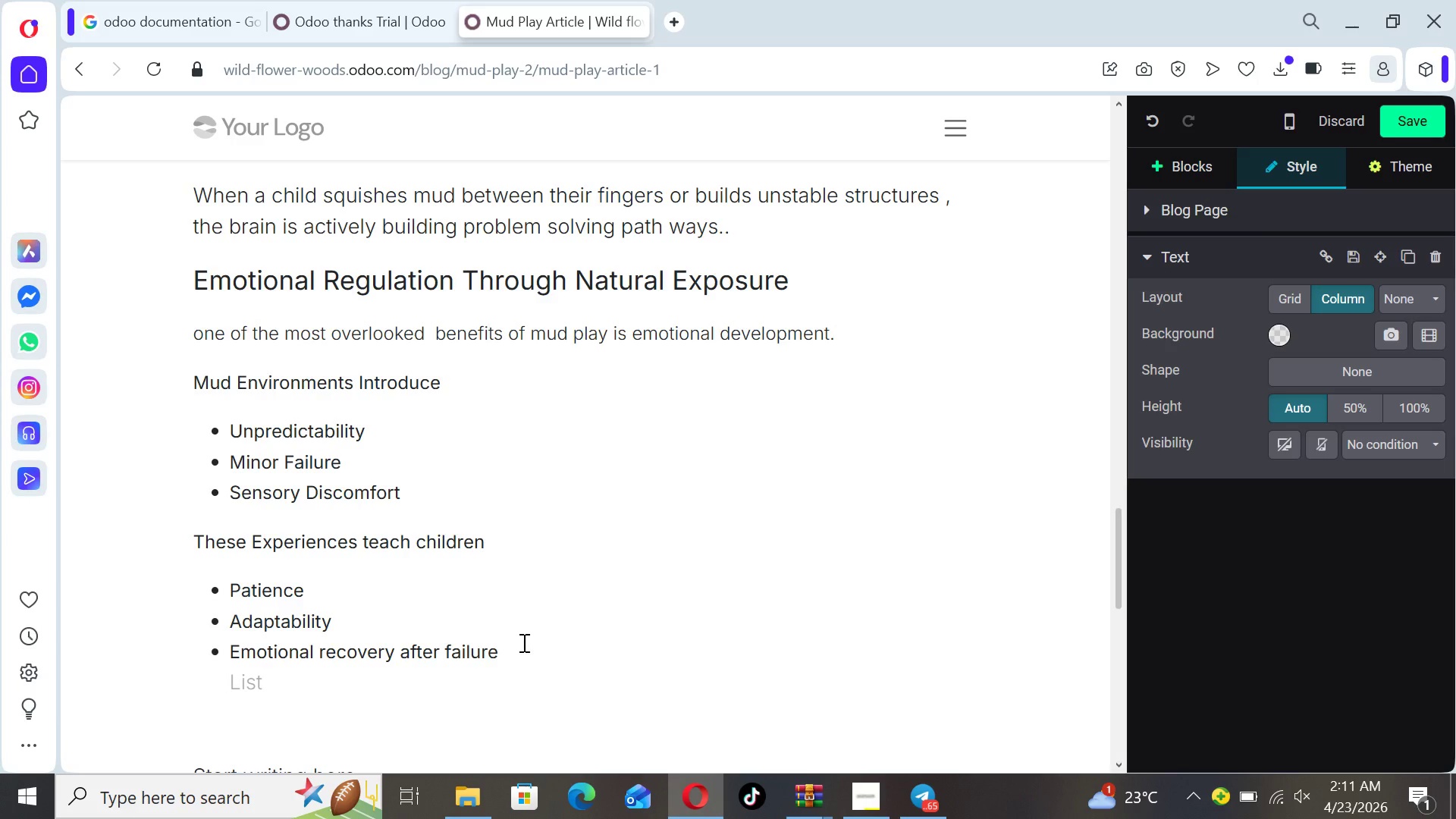 
key(Backspace)
 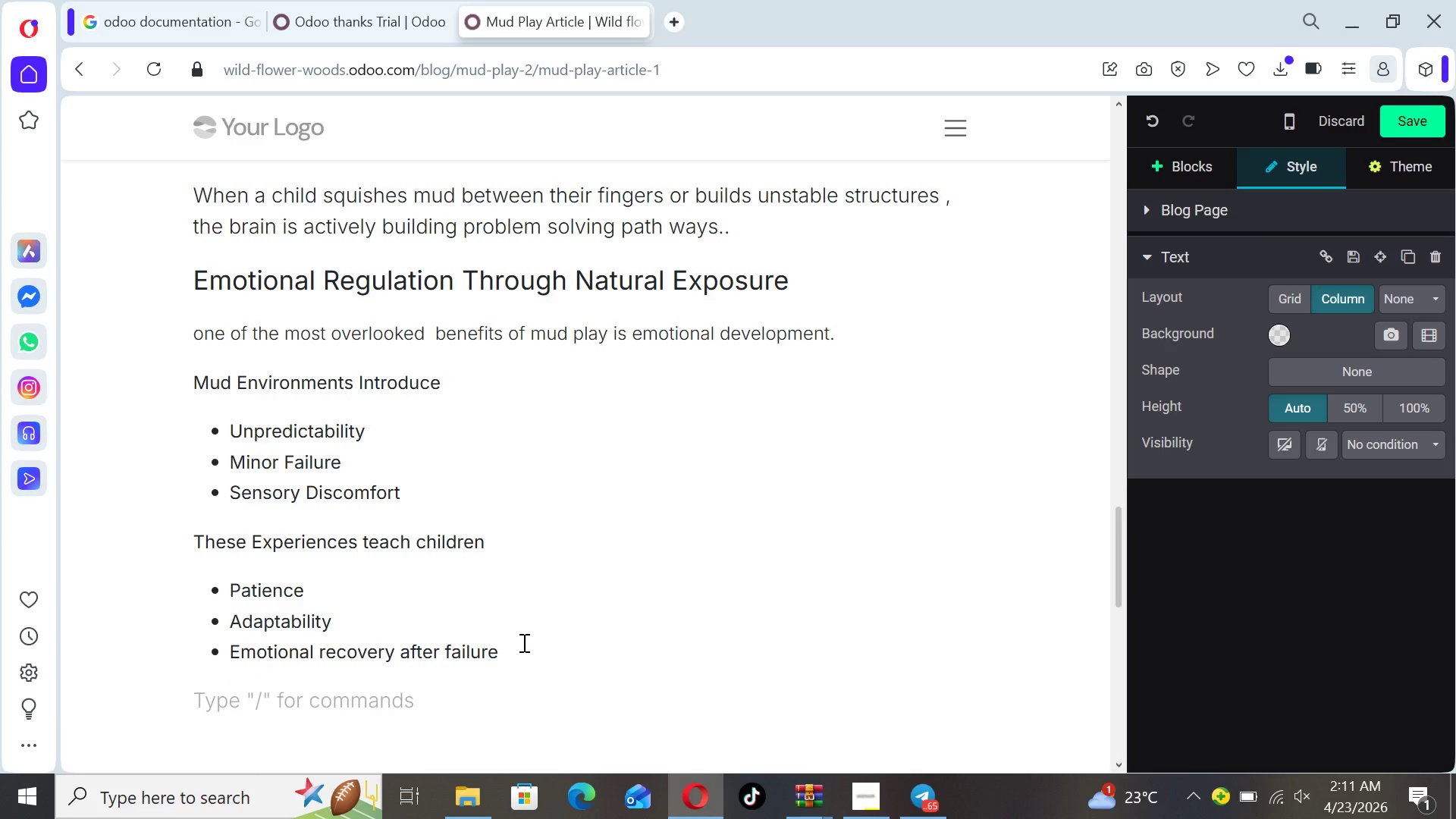 
type(In Mon)
 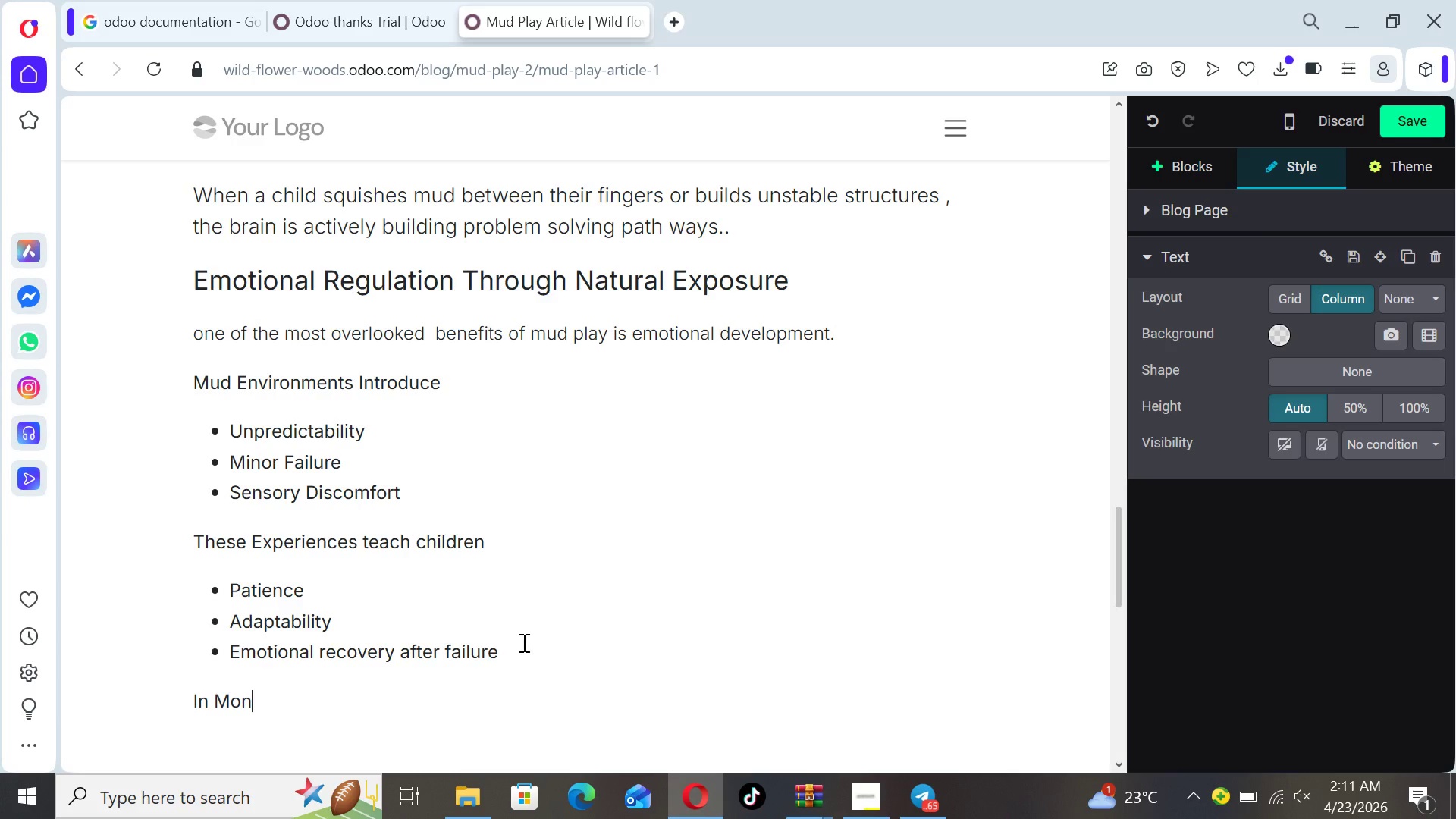 
type(tye)
key(Backspace)
key(Backspace)
key(Backspace)
type(tessori O)
key(Backspace)
type(Phylosop)
 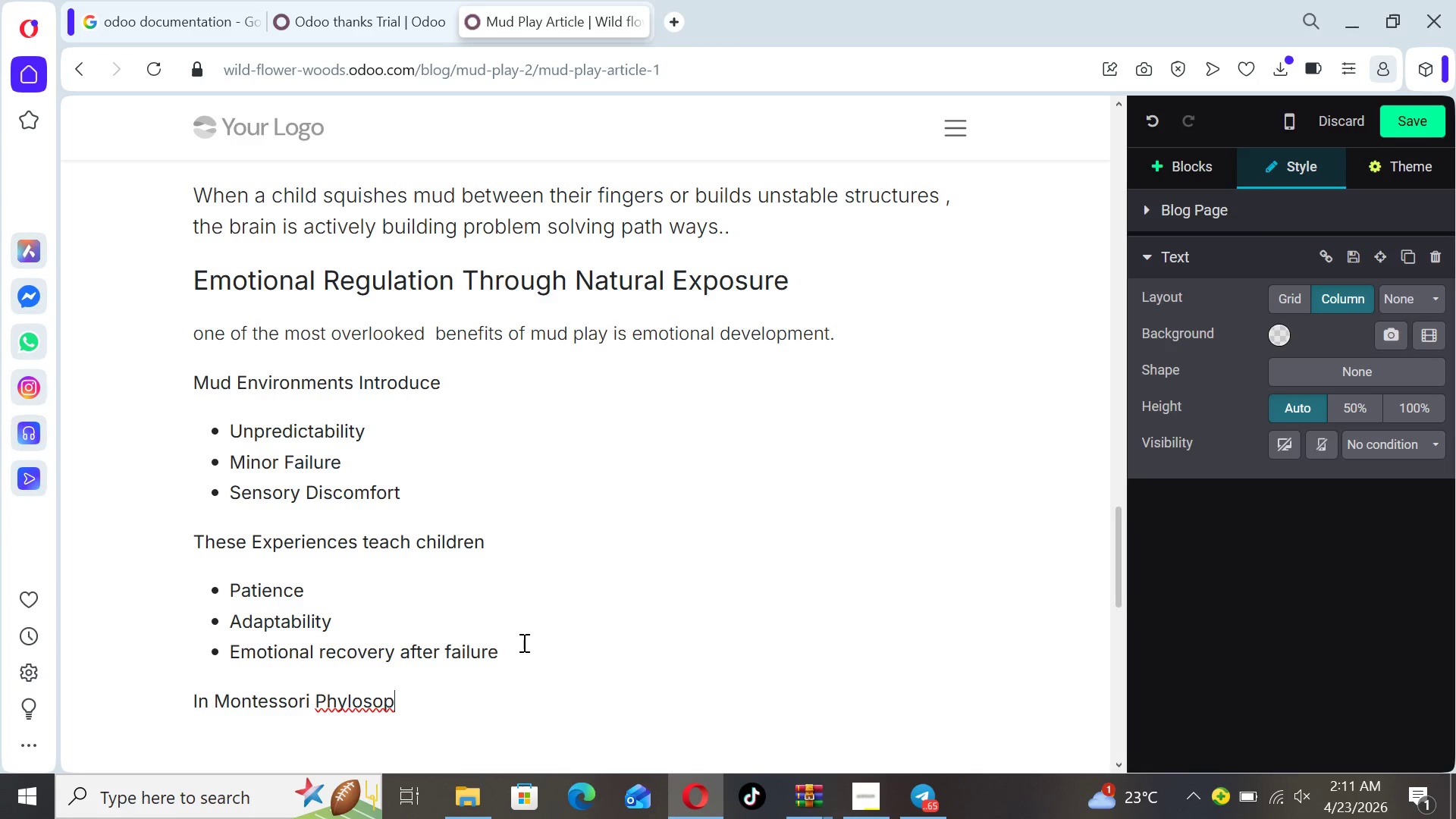 
type(hy)
 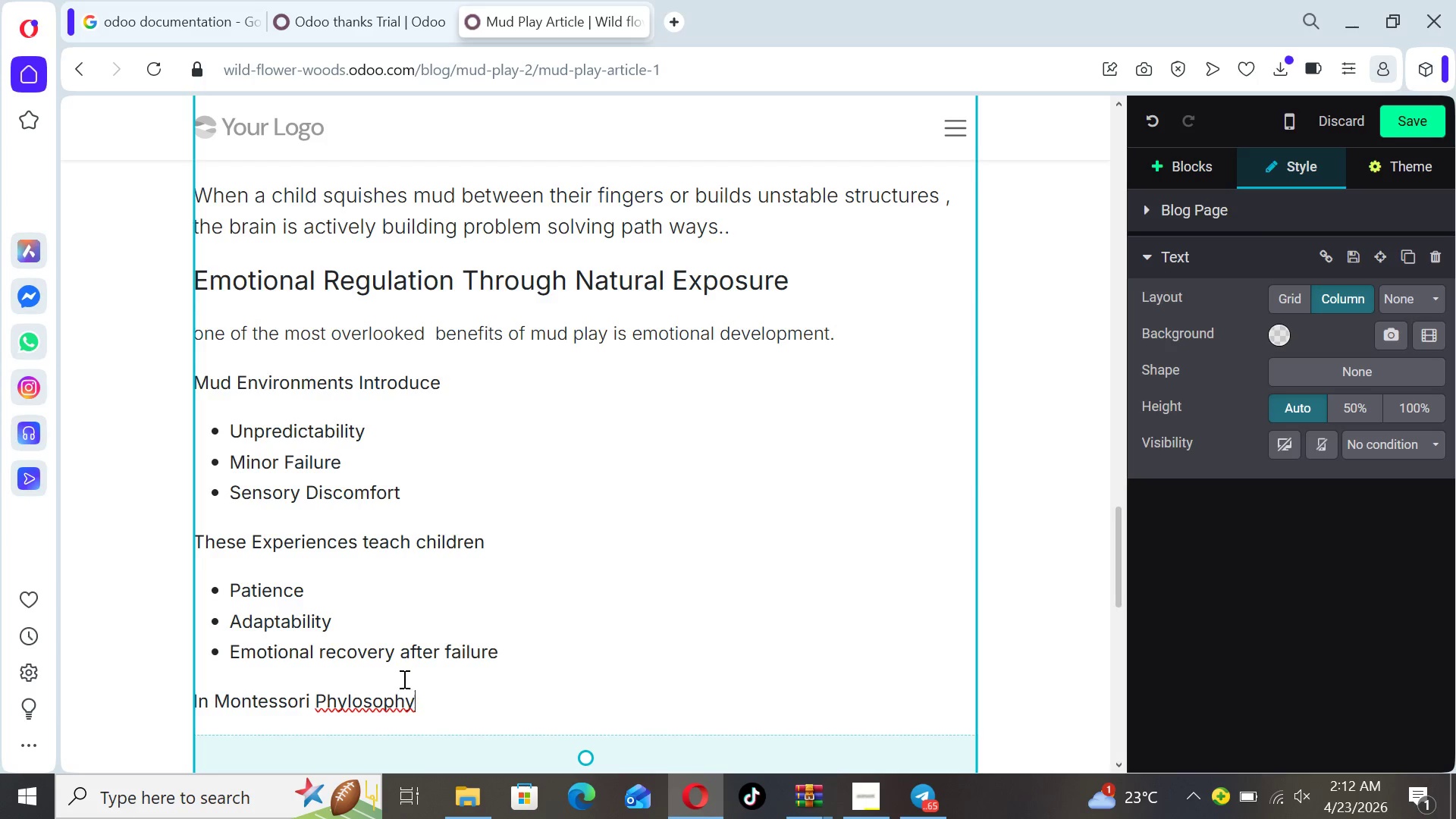 
wait(6.99)
 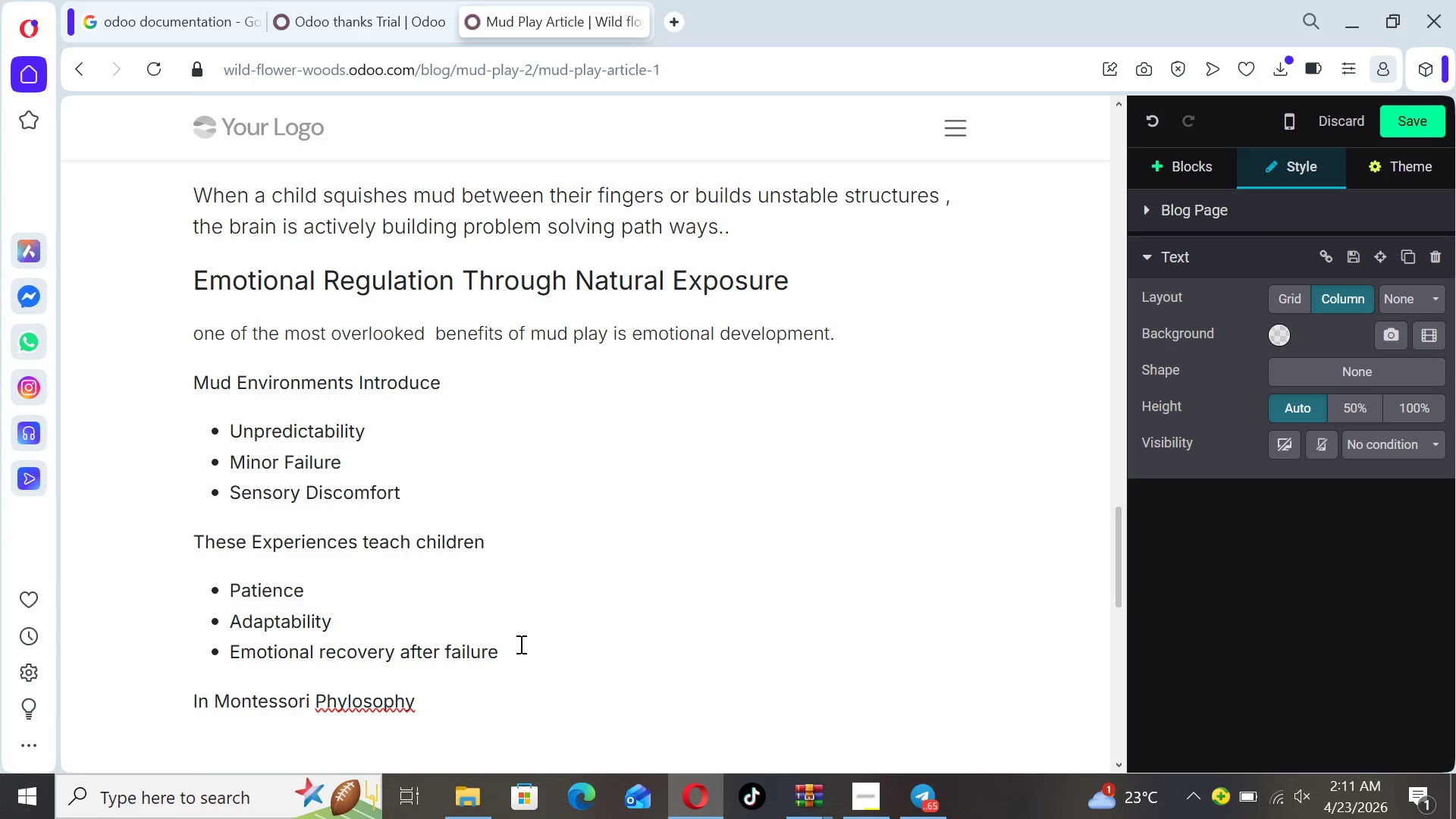 
left_click([344, 697])
 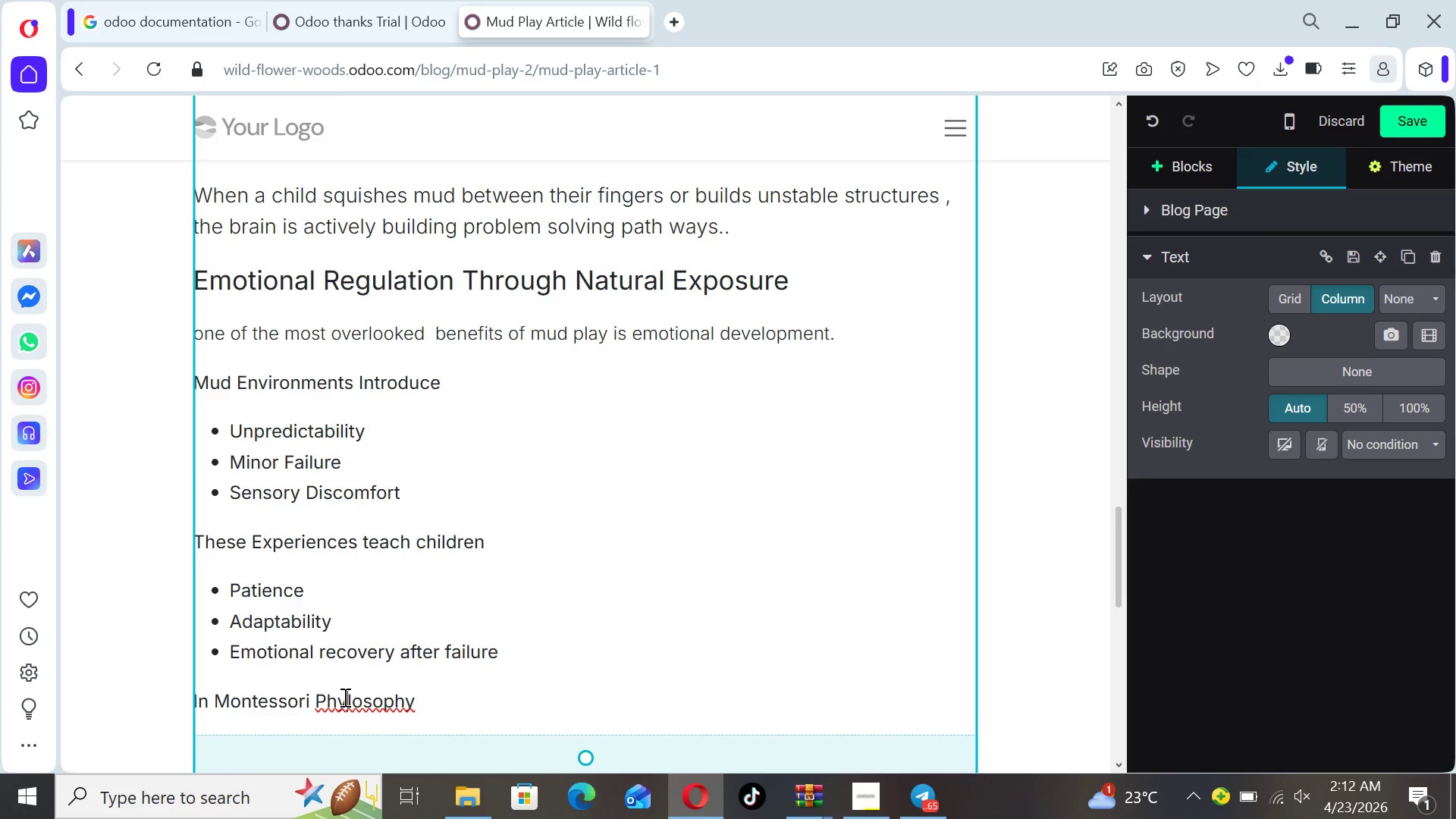 
key(Backspace)
 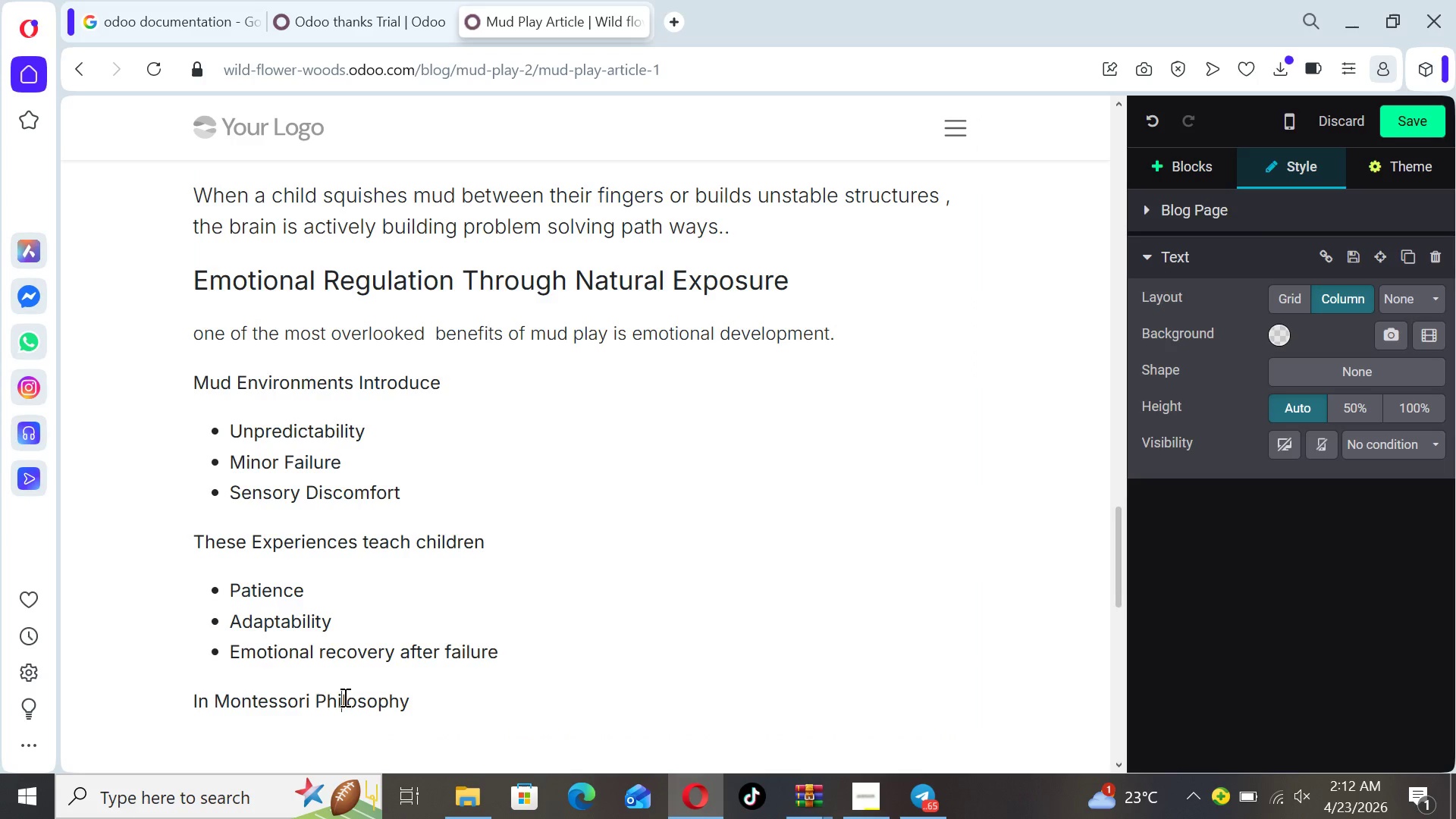 
key(I)
 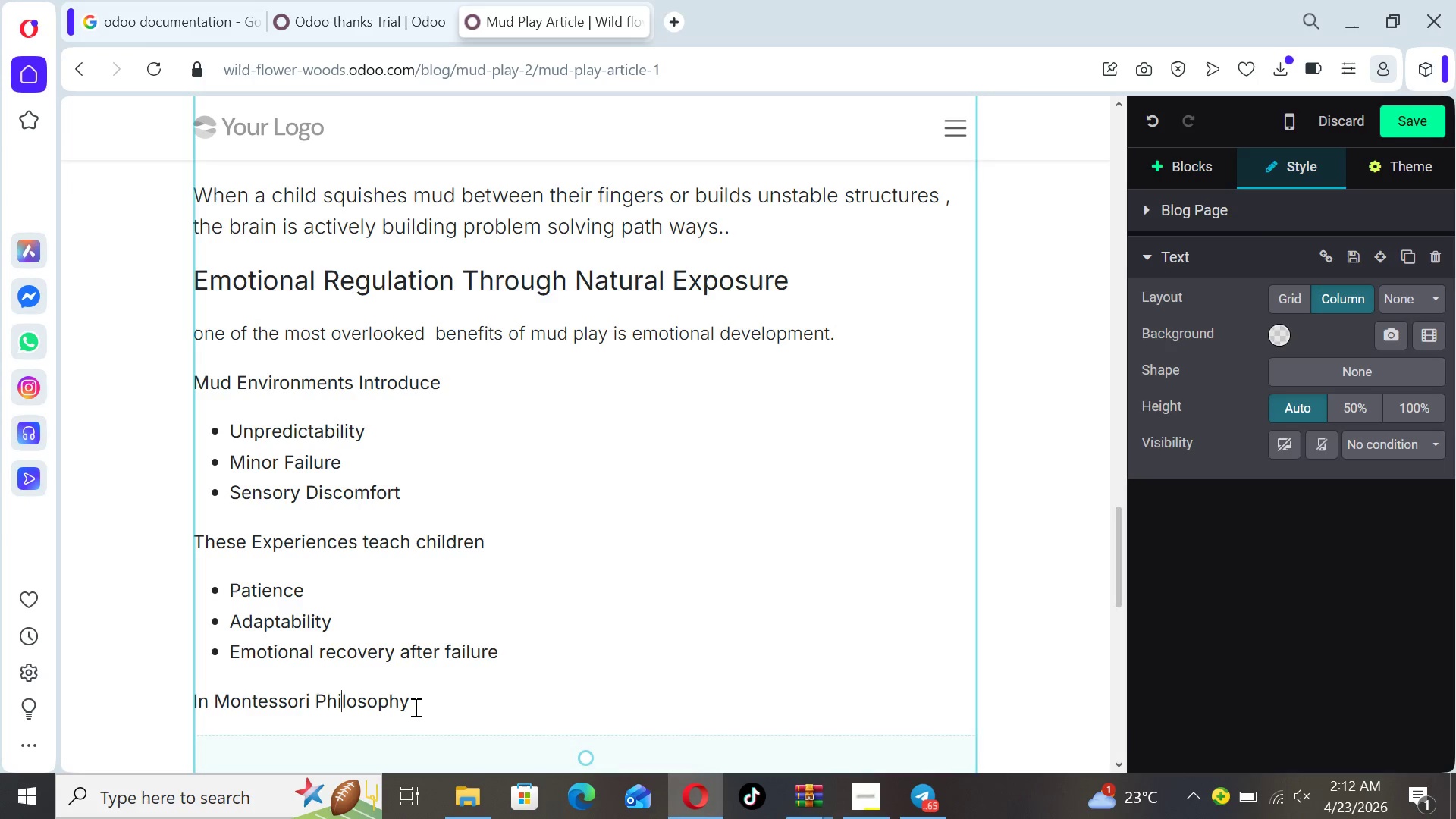 
left_click([415, 707])
 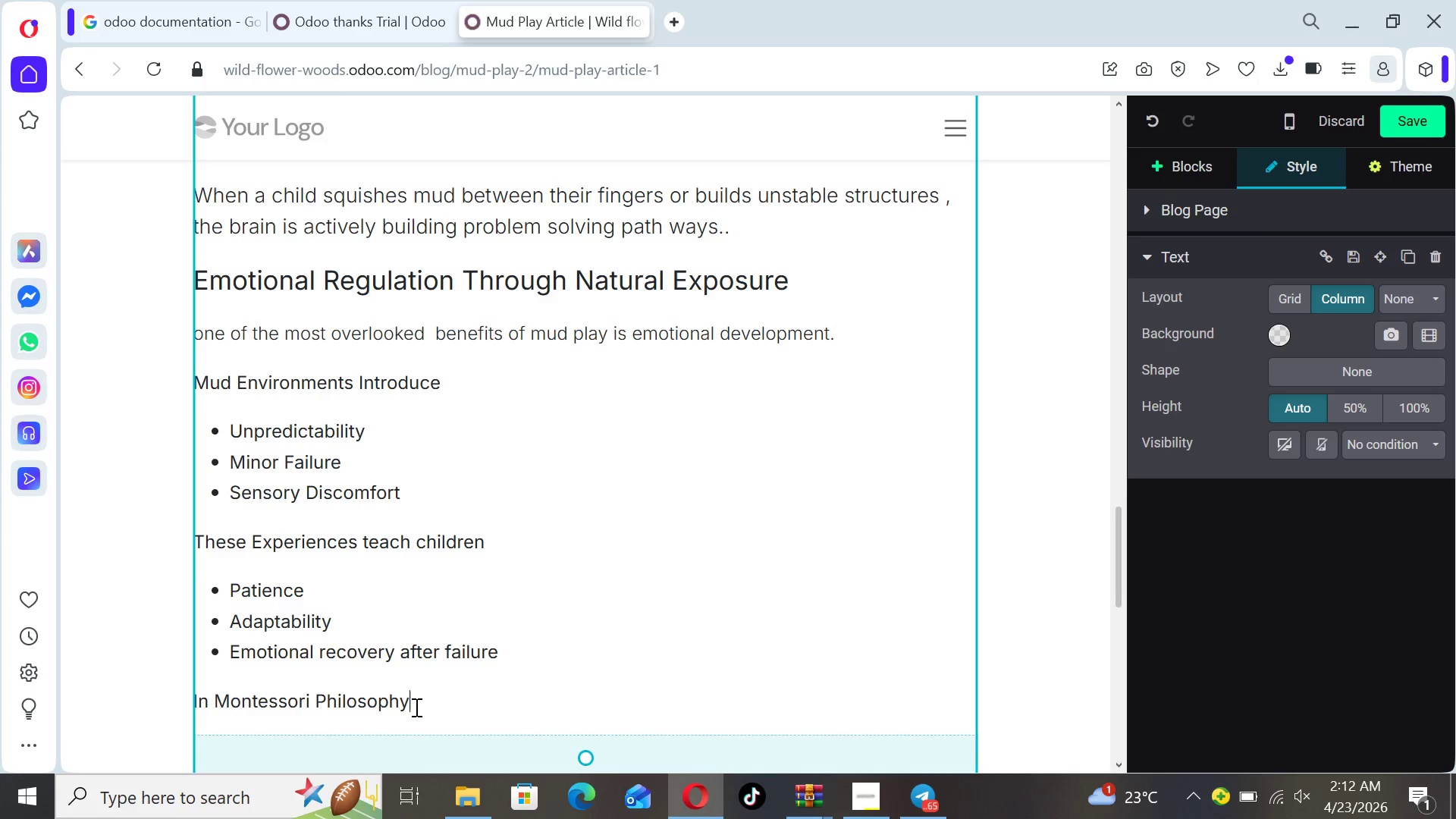 
key(Space)
 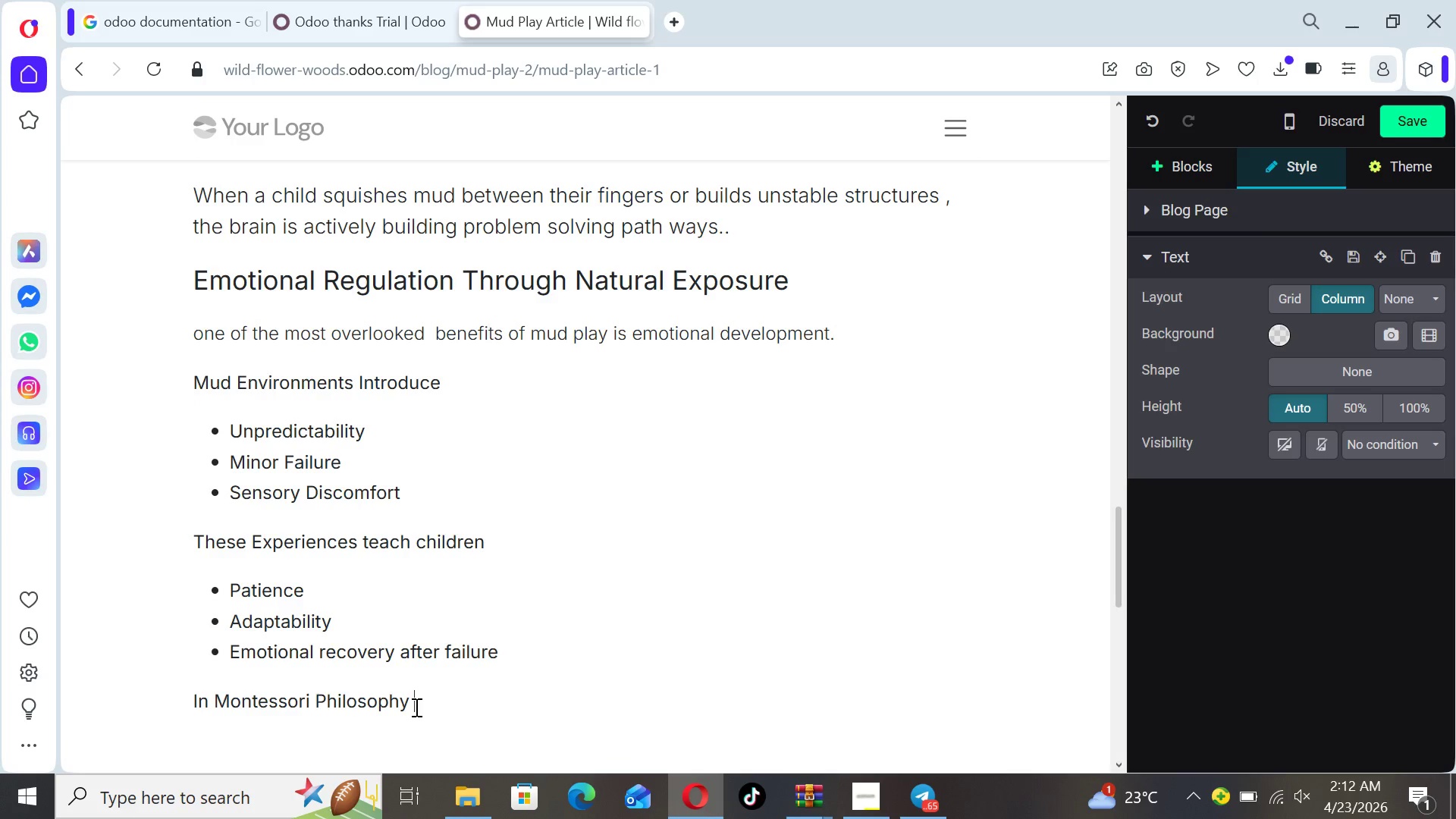 
type(this aligns with)
 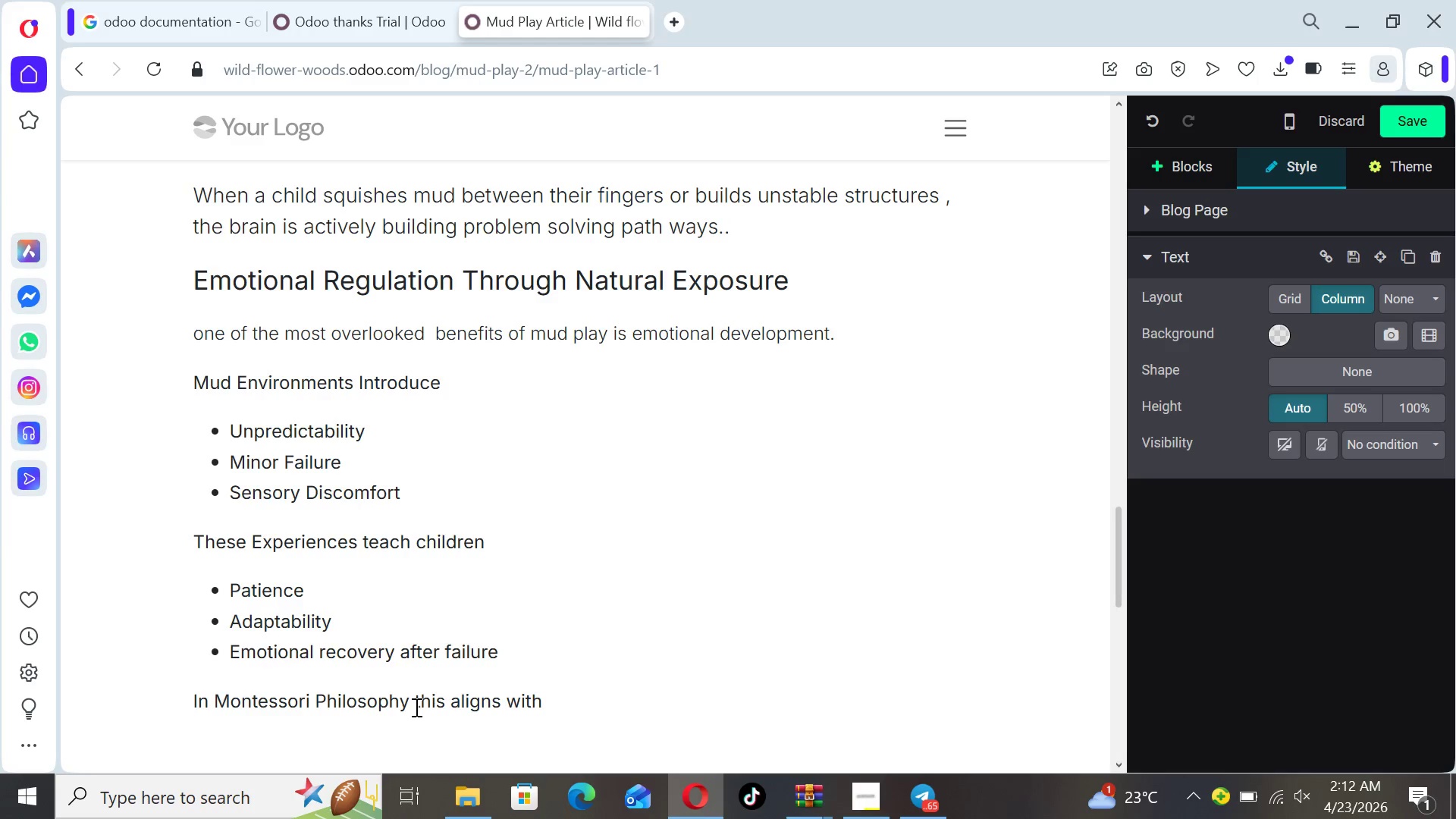 
wait(7.89)
 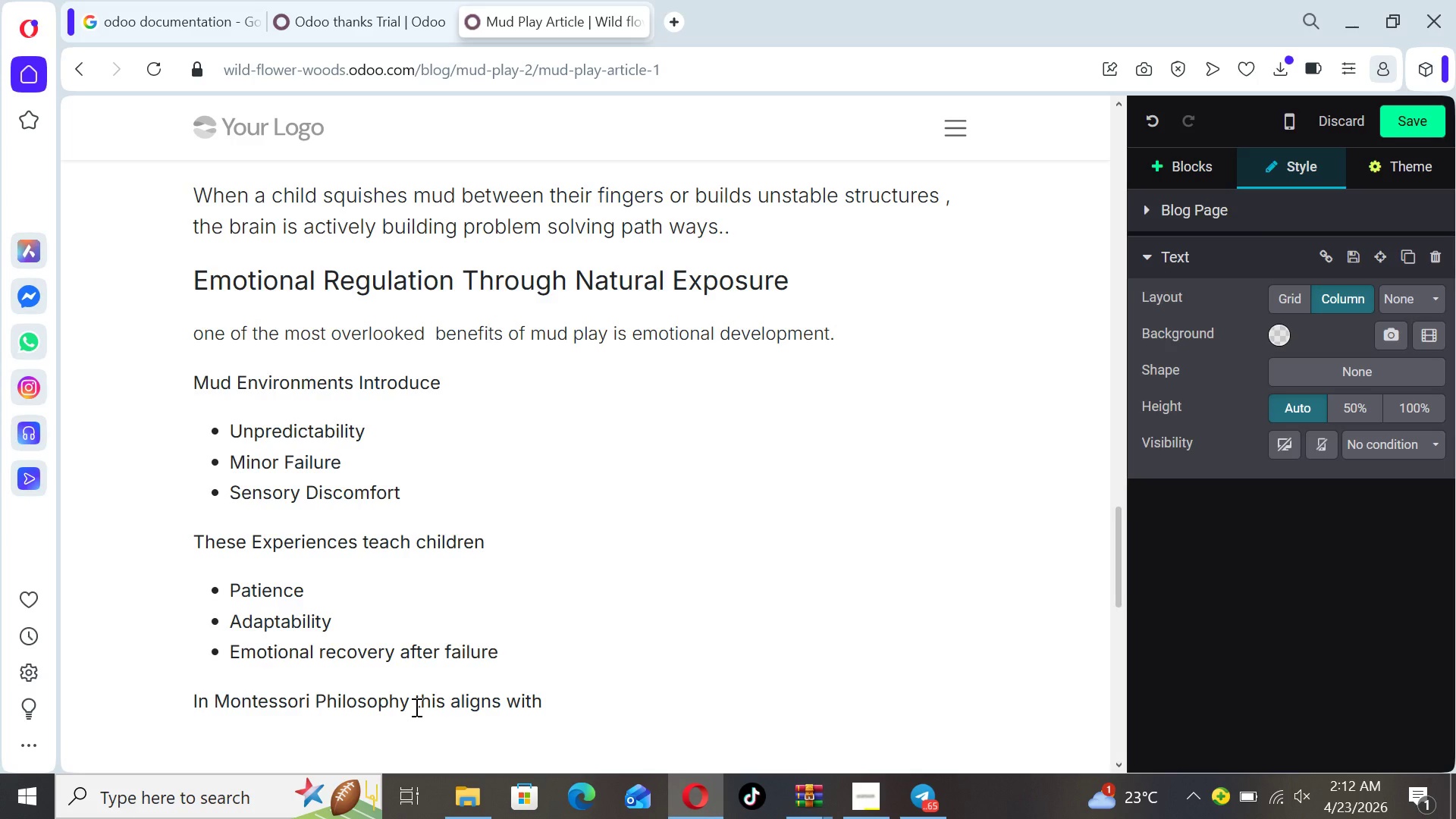 
type( developing inner d)
 